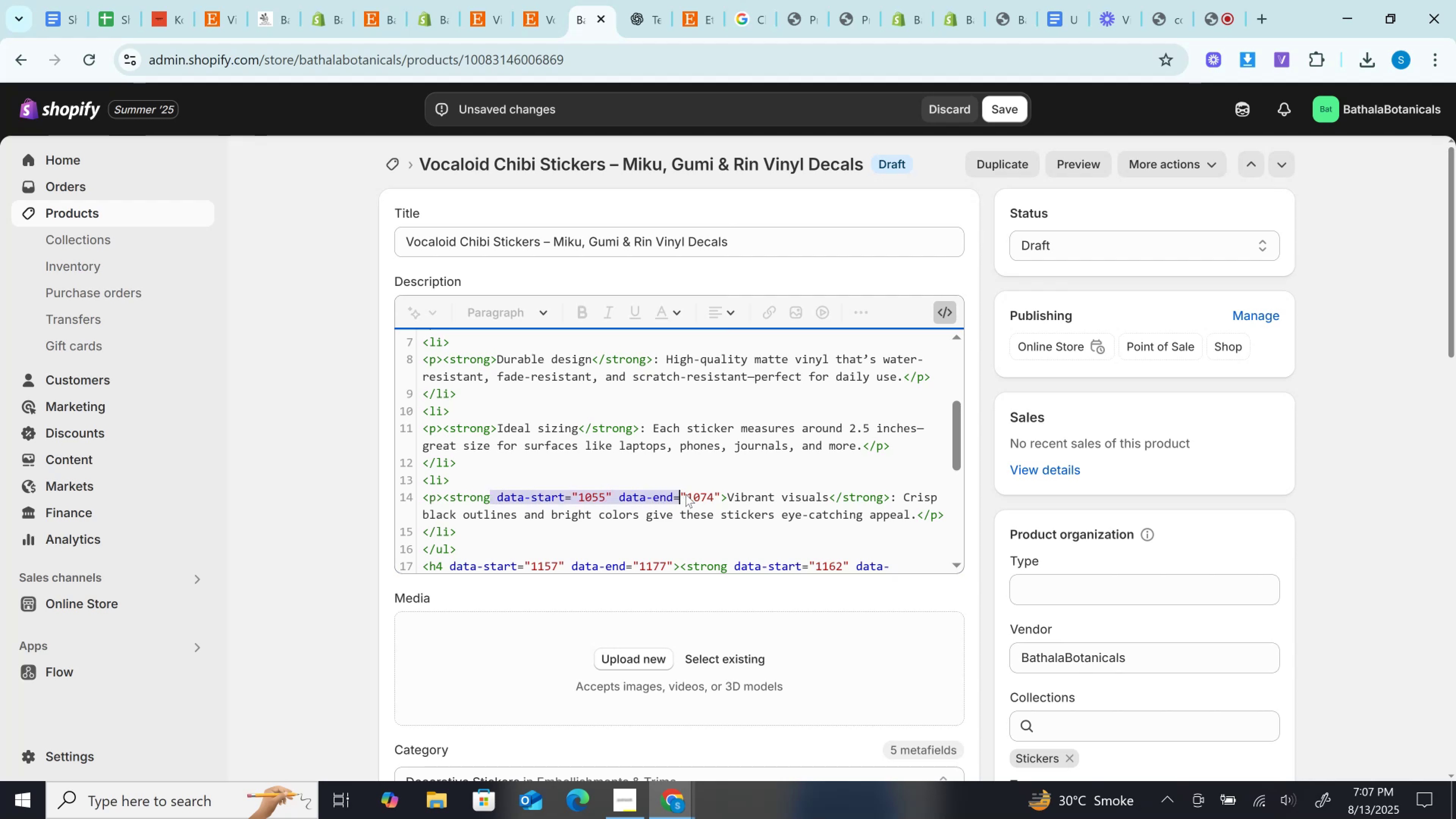 
key(Backspace)
 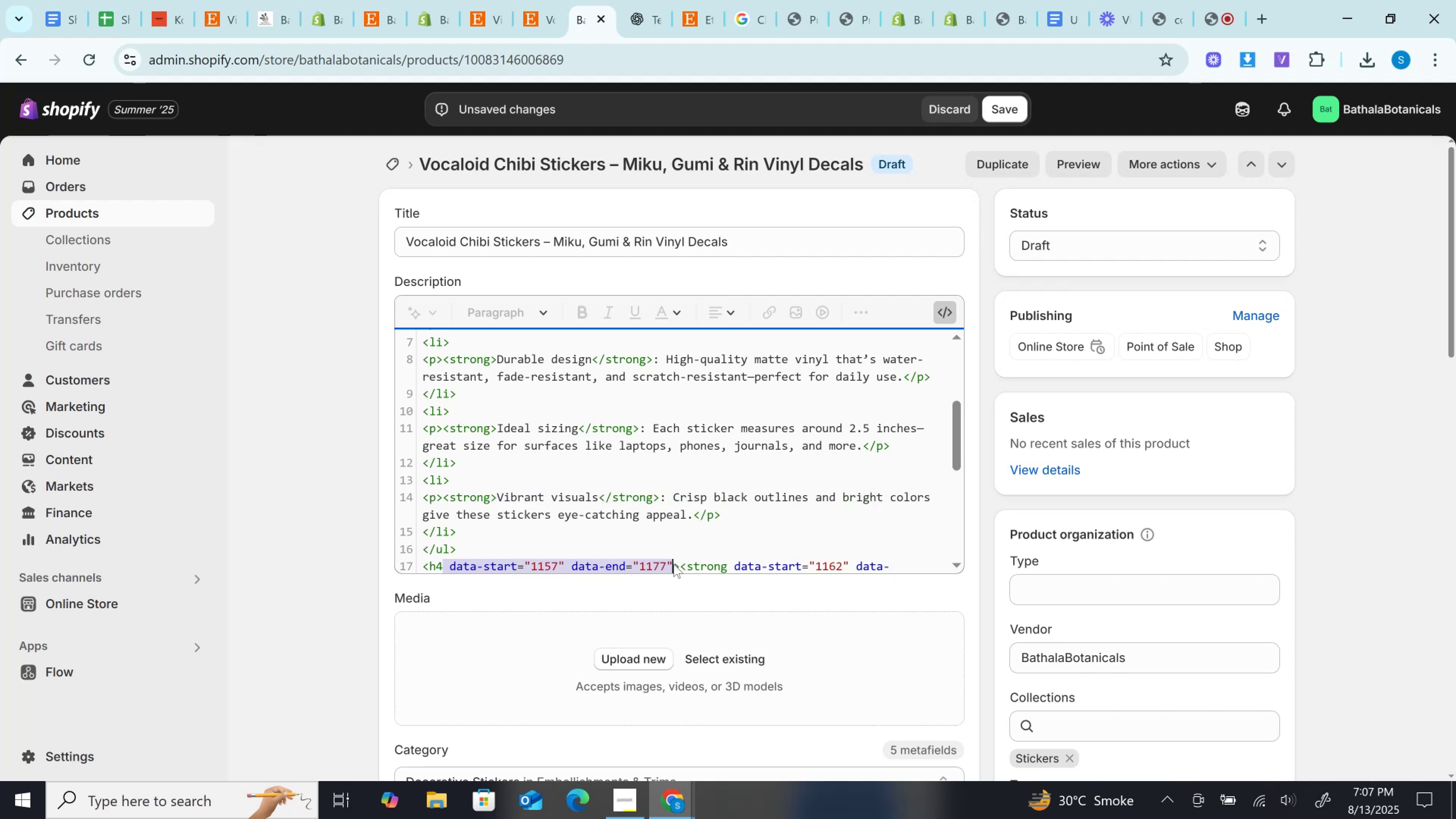 
key(Backspace)
 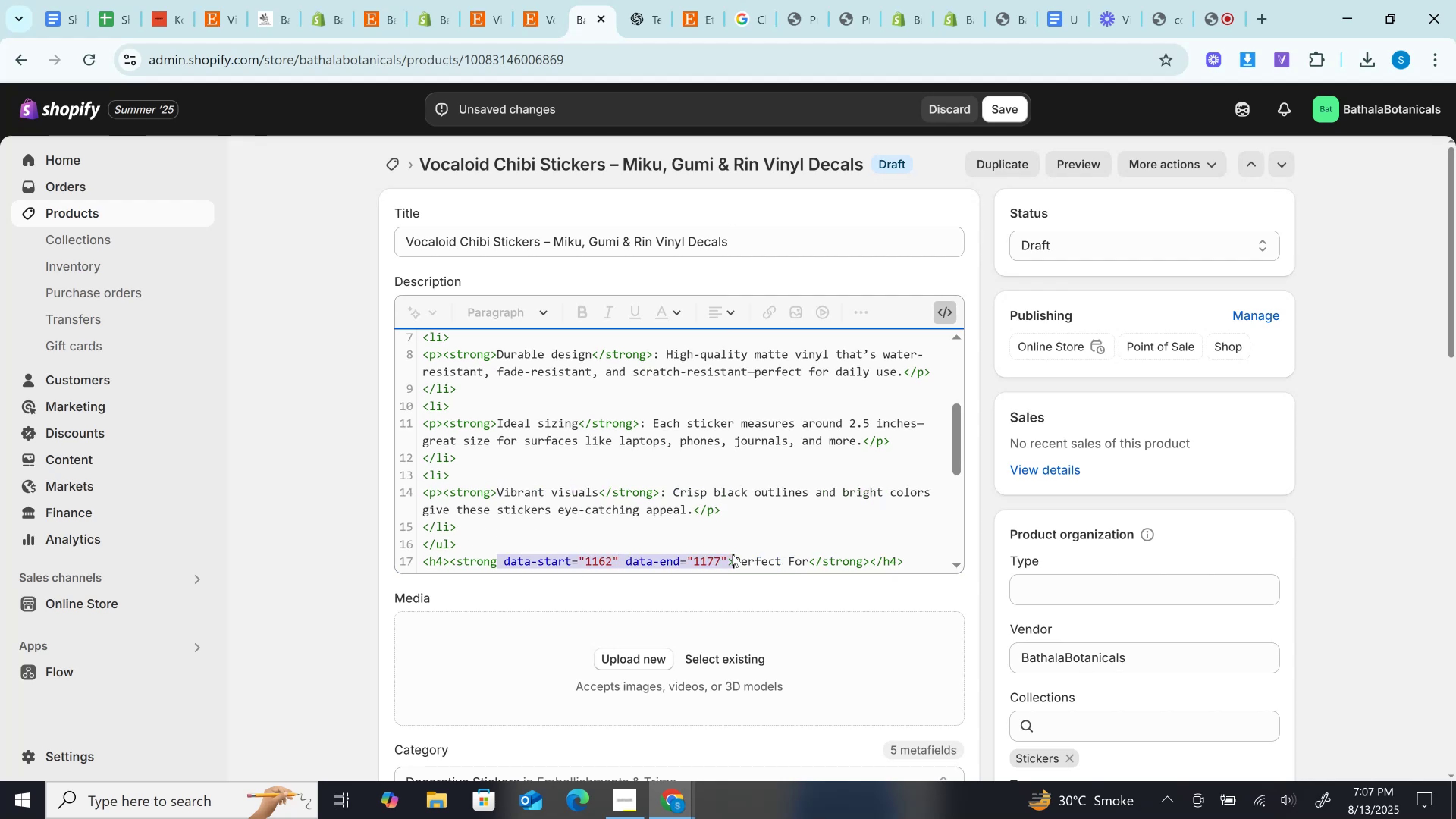 
key(Backspace)
 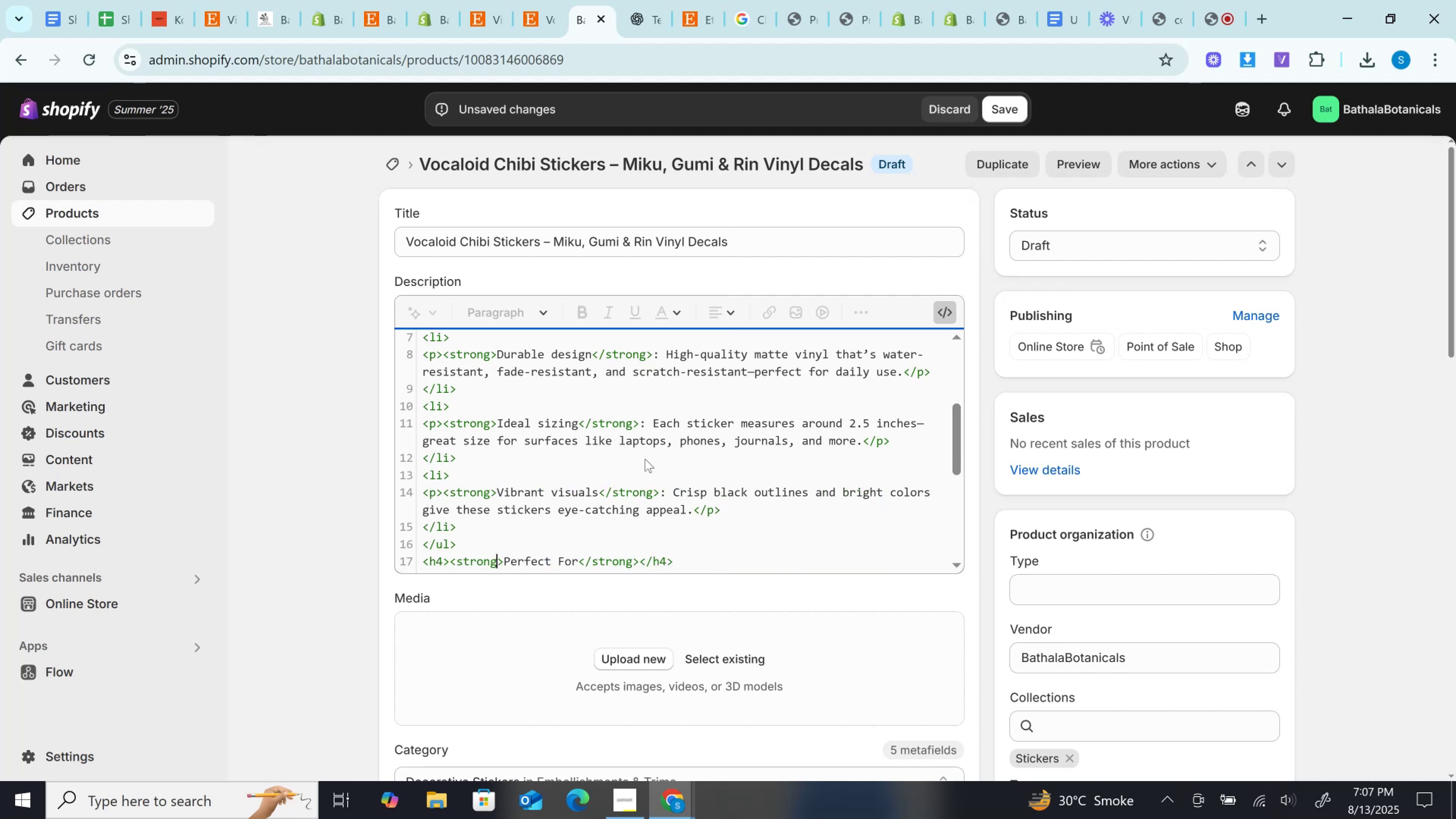 
scroll: coordinate [645, 458], scroll_direction: down, amount: 2.0
 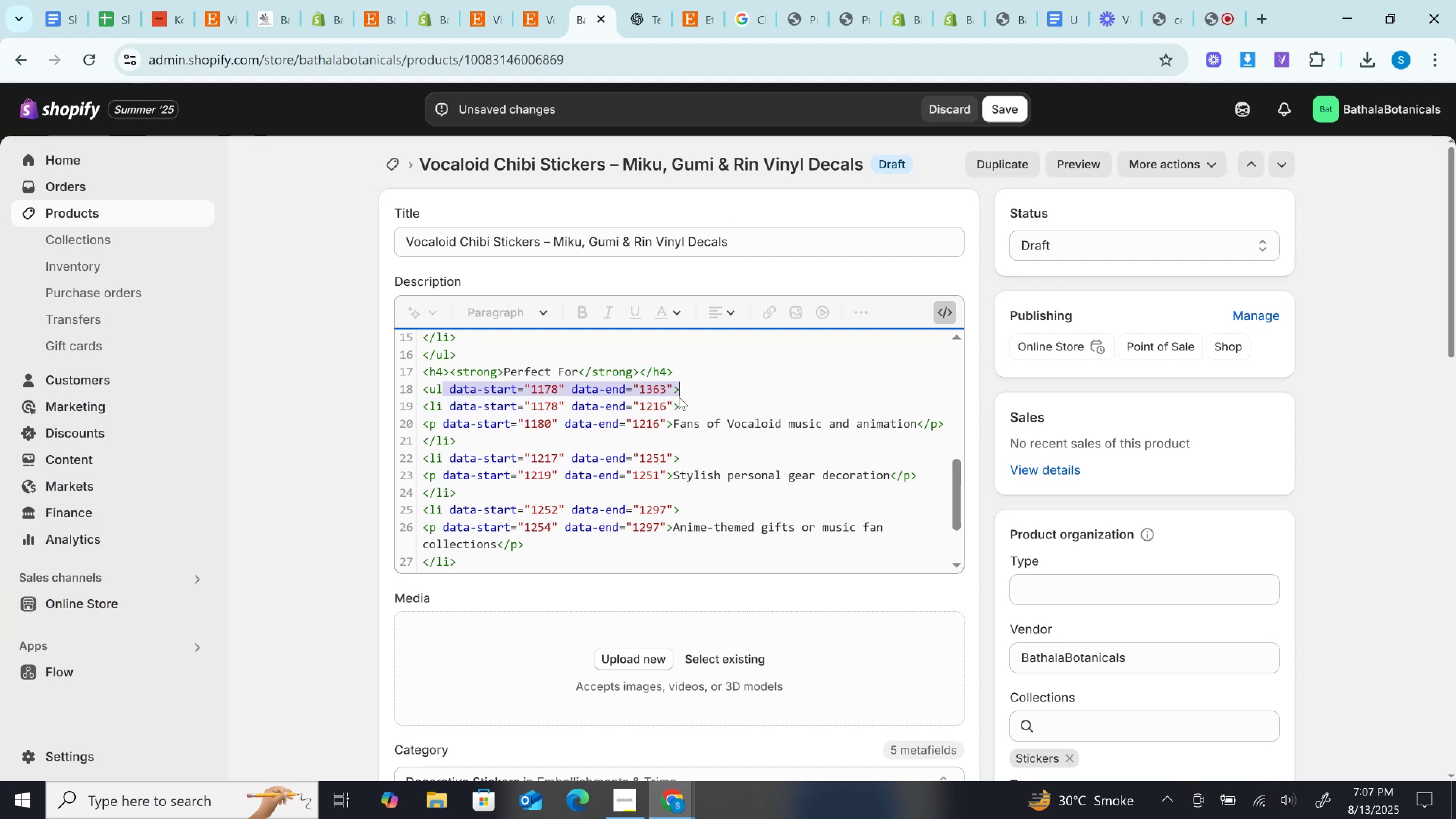 
key(Backspace)
 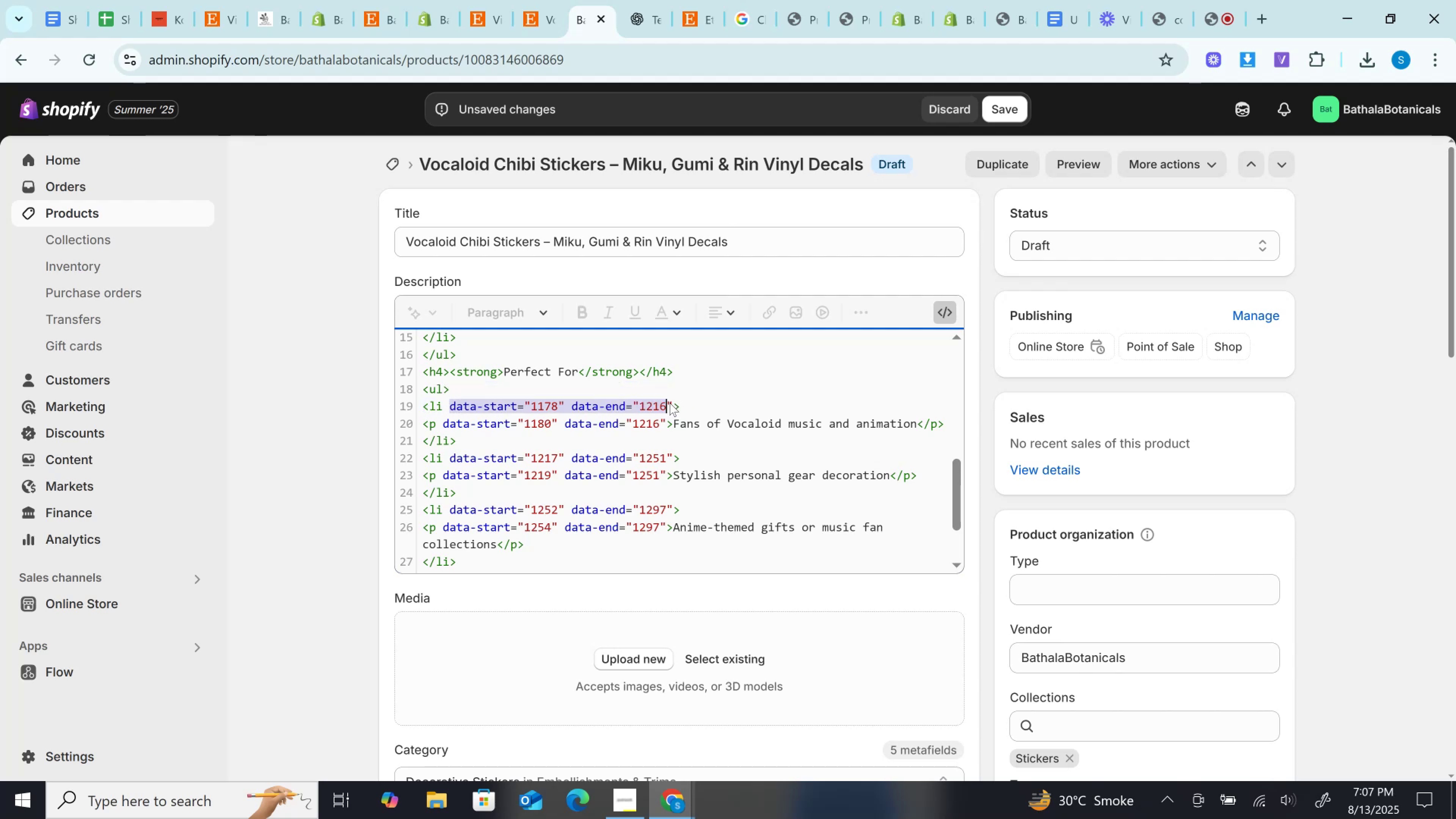 
key(Backspace)
 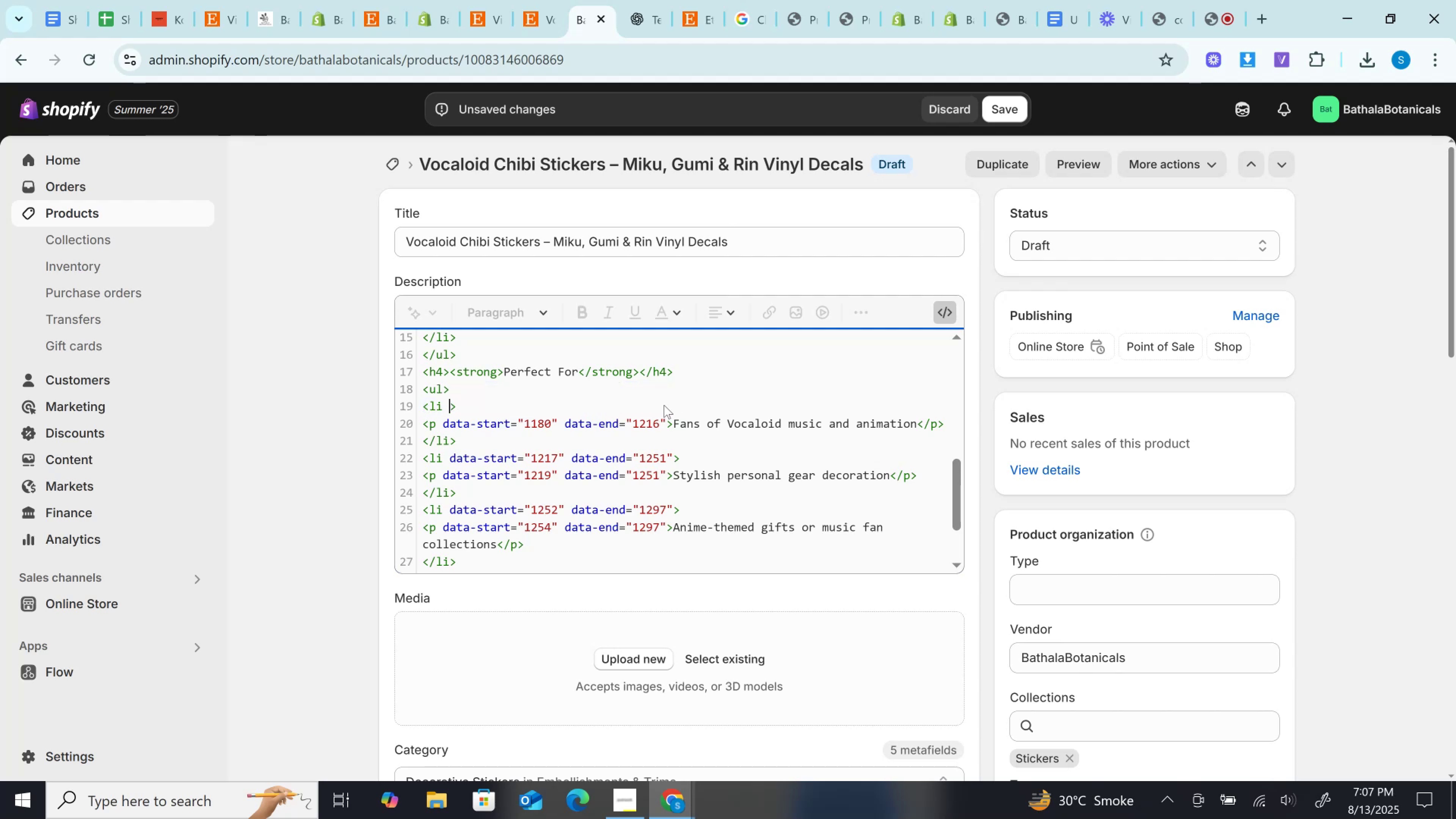 
key(Backspace)
 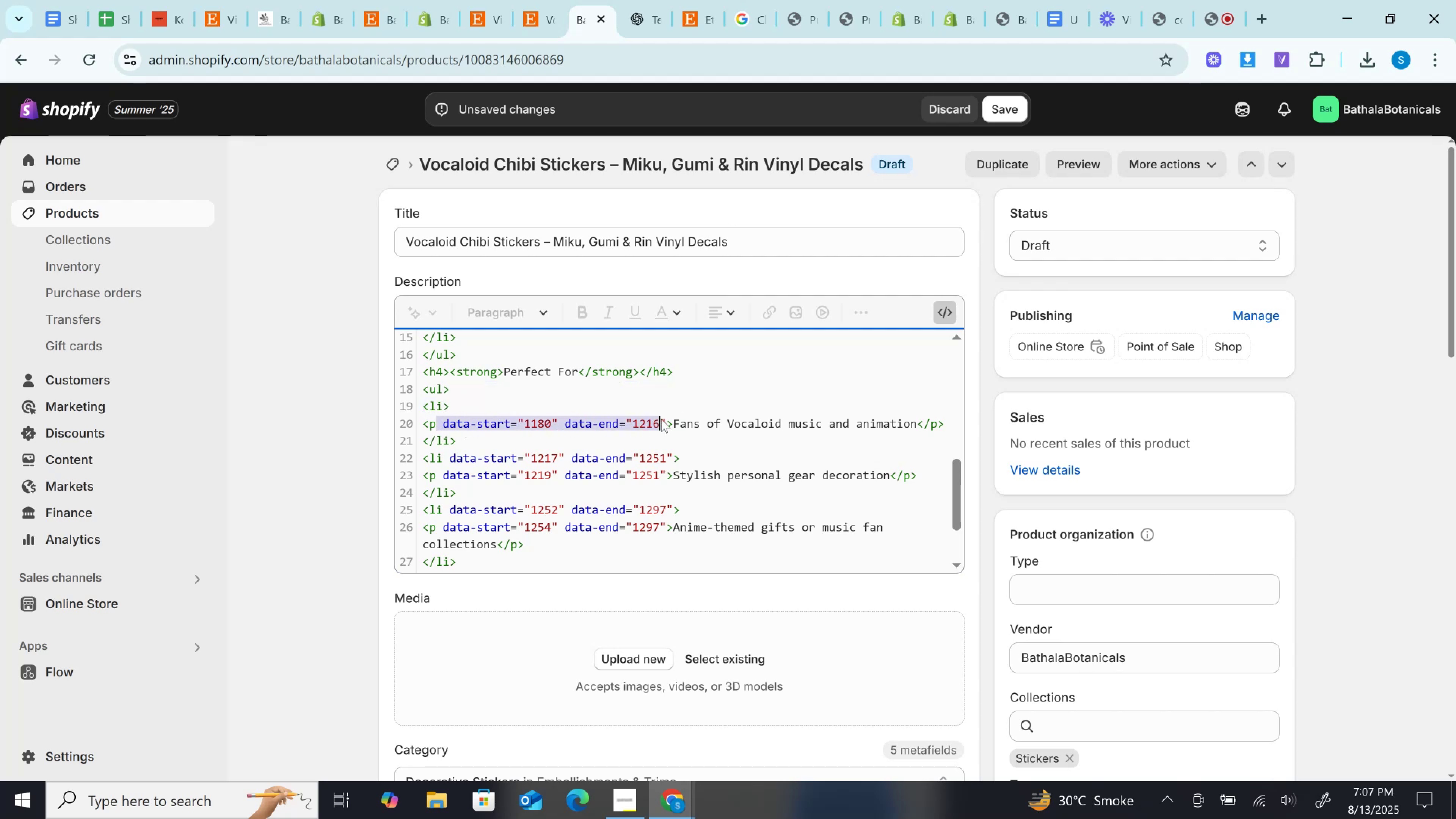 
key(Backspace)
 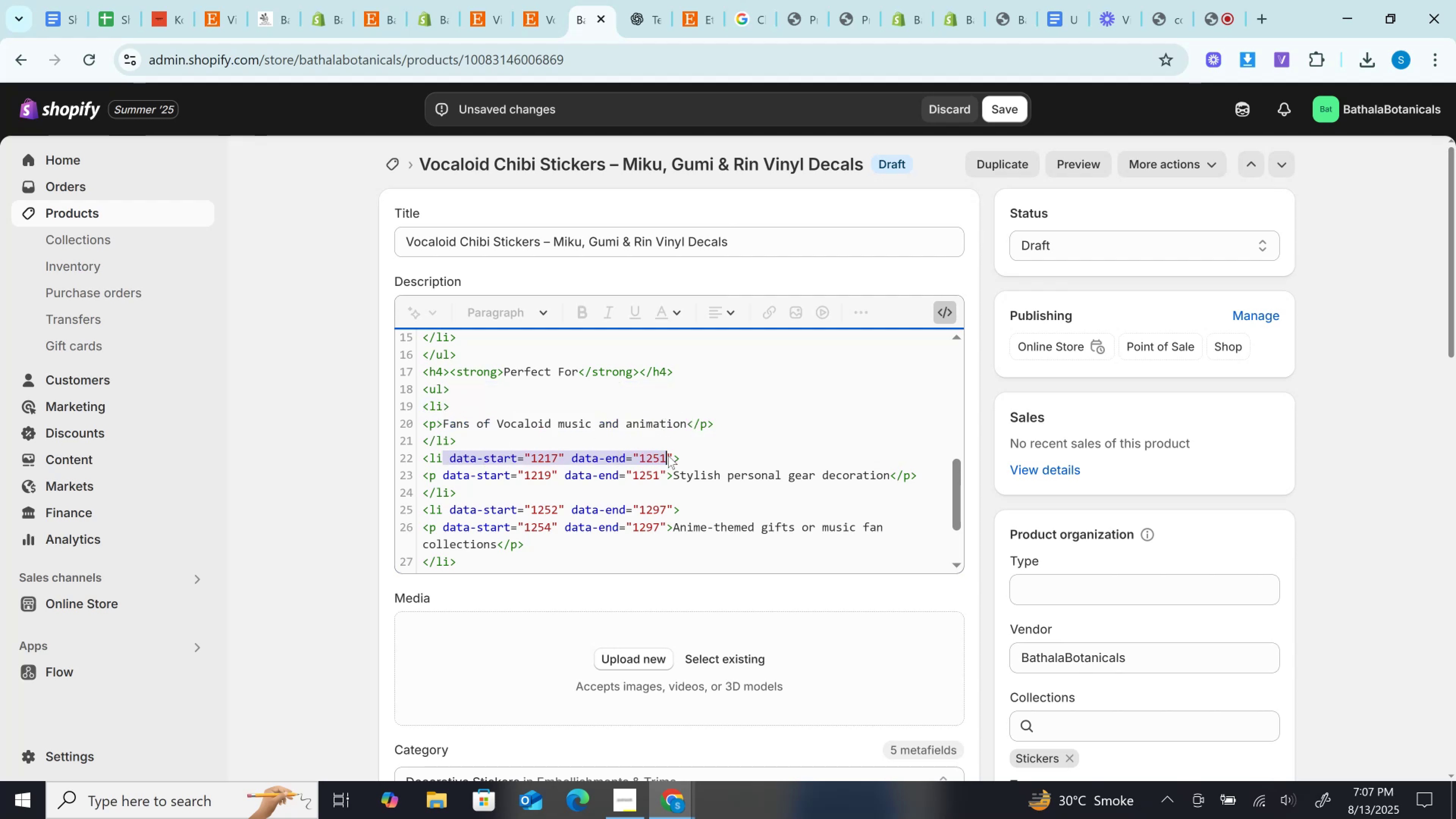 
key(Backspace)
 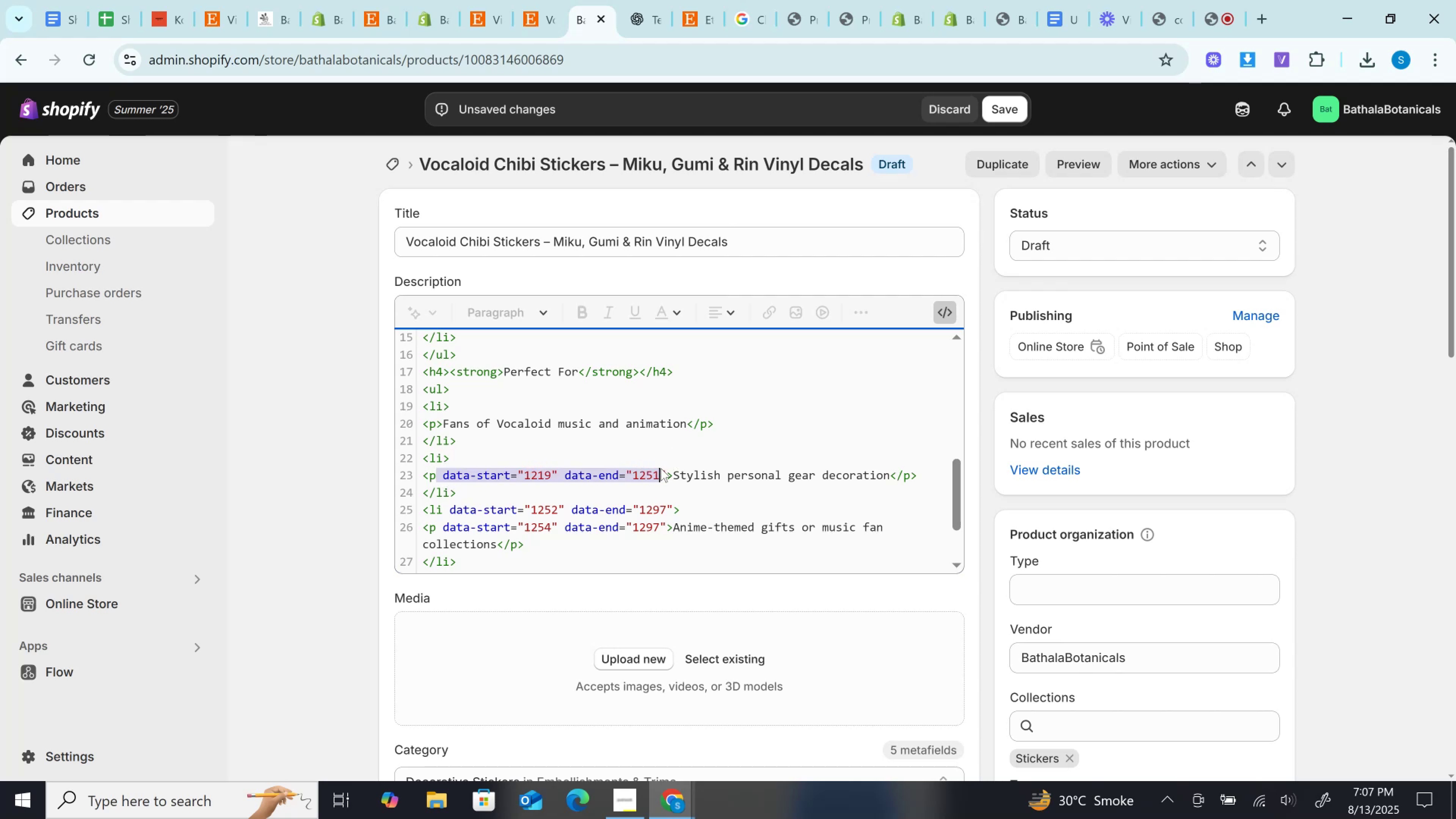 
key(Backspace)
 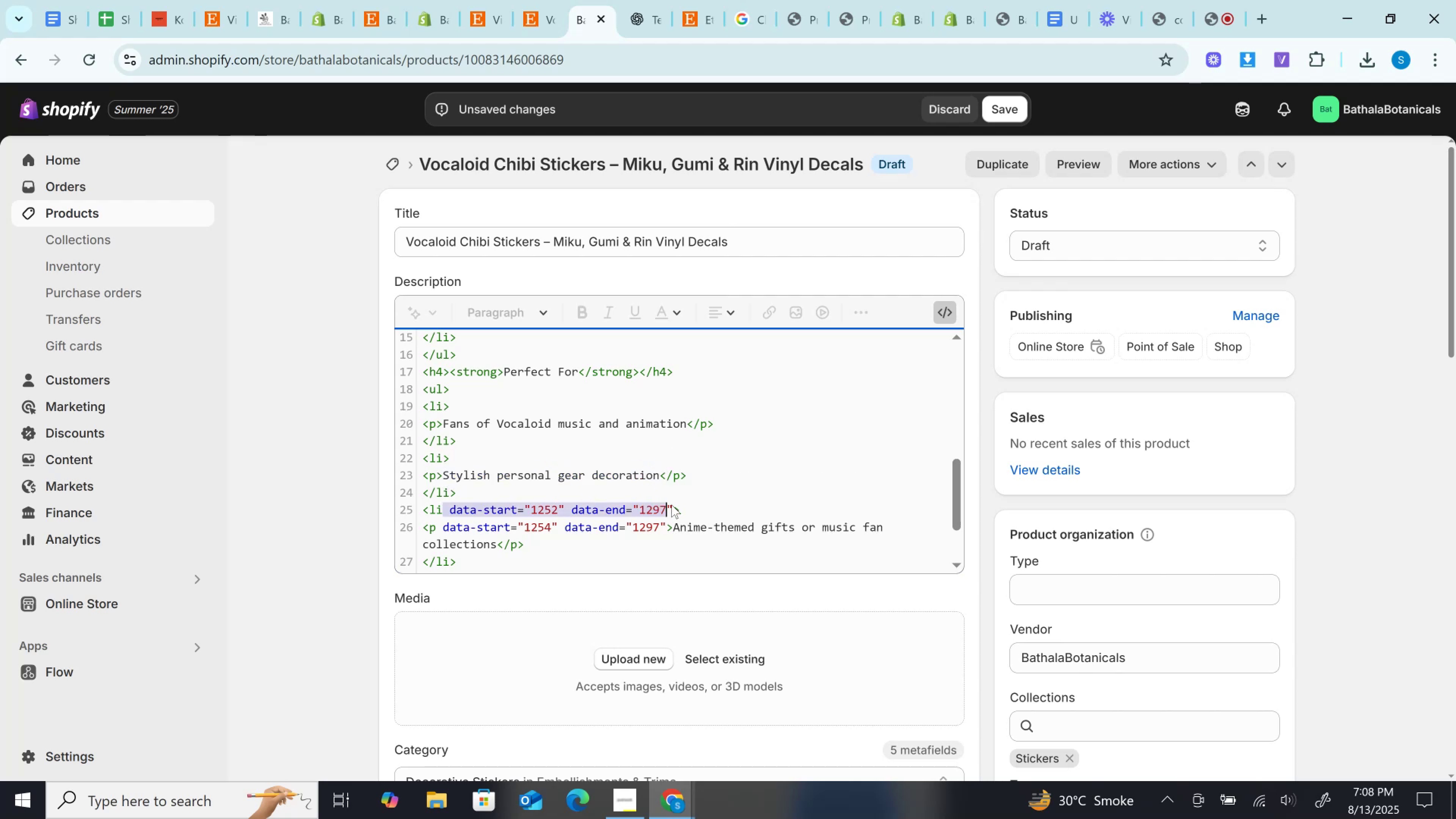 
key(Backspace)
 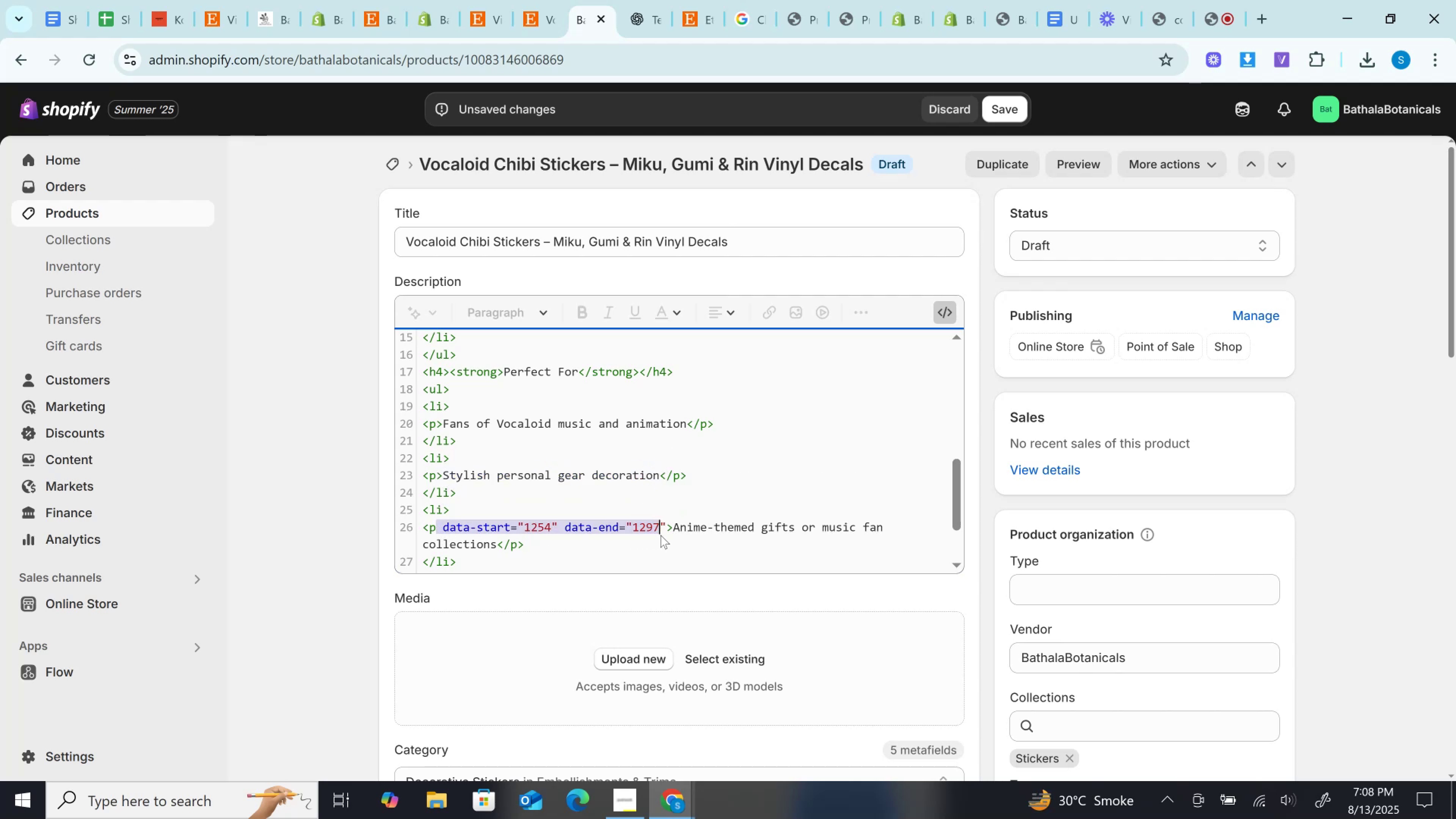 
key(Backspace)
 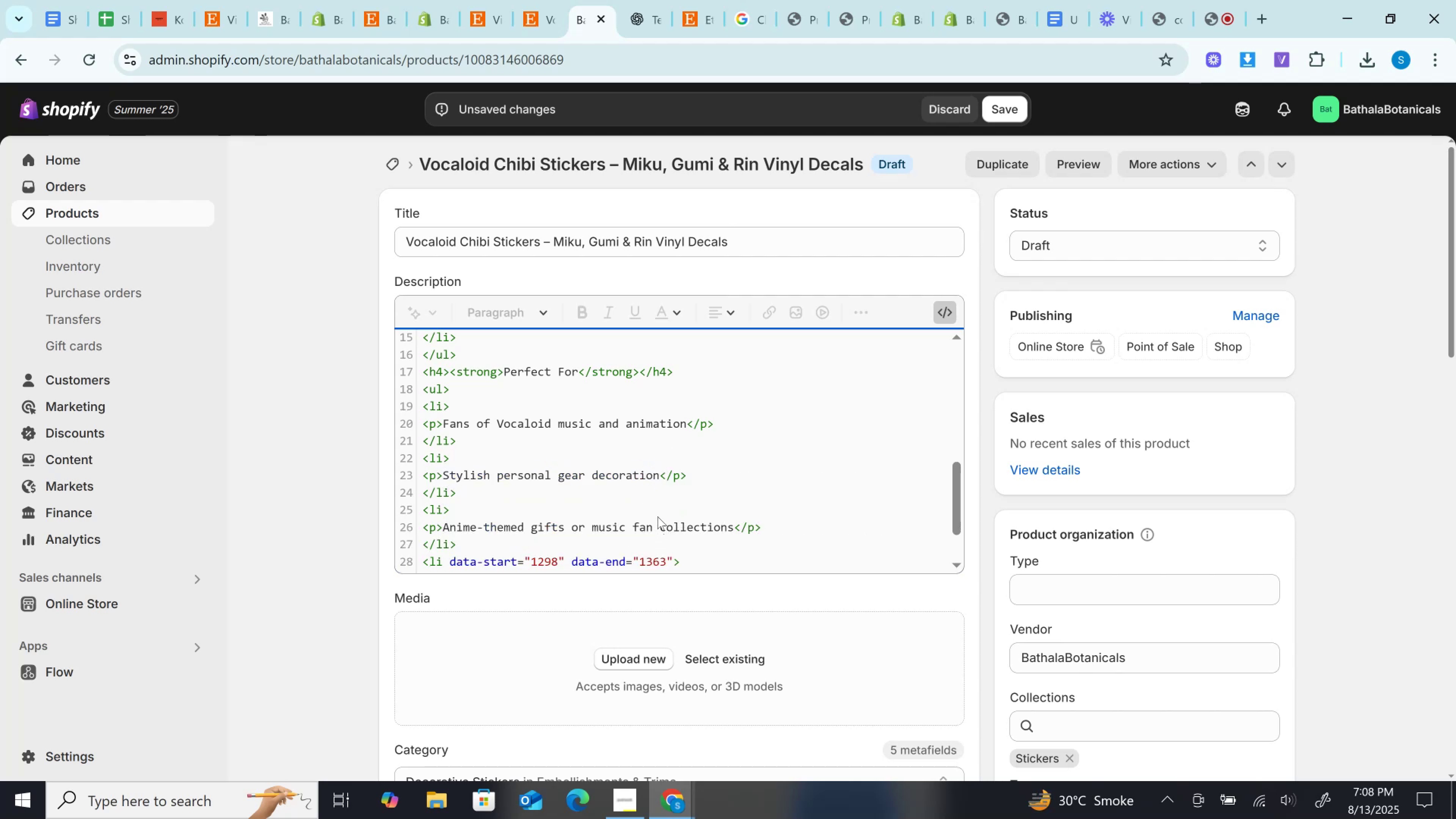 
scroll: coordinate [657, 516], scroll_direction: down, amount: 2.0
 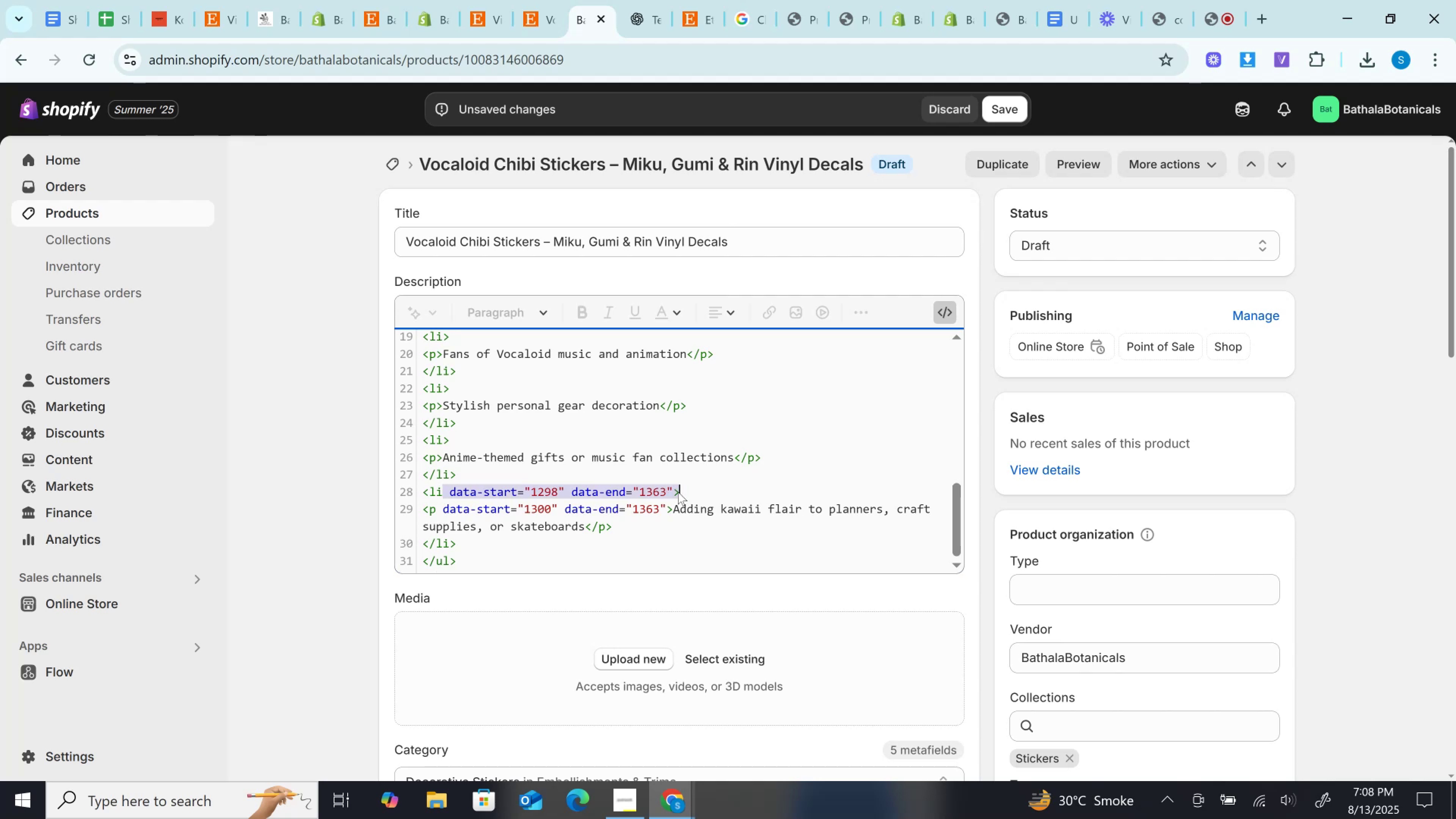 
key(Backspace)
 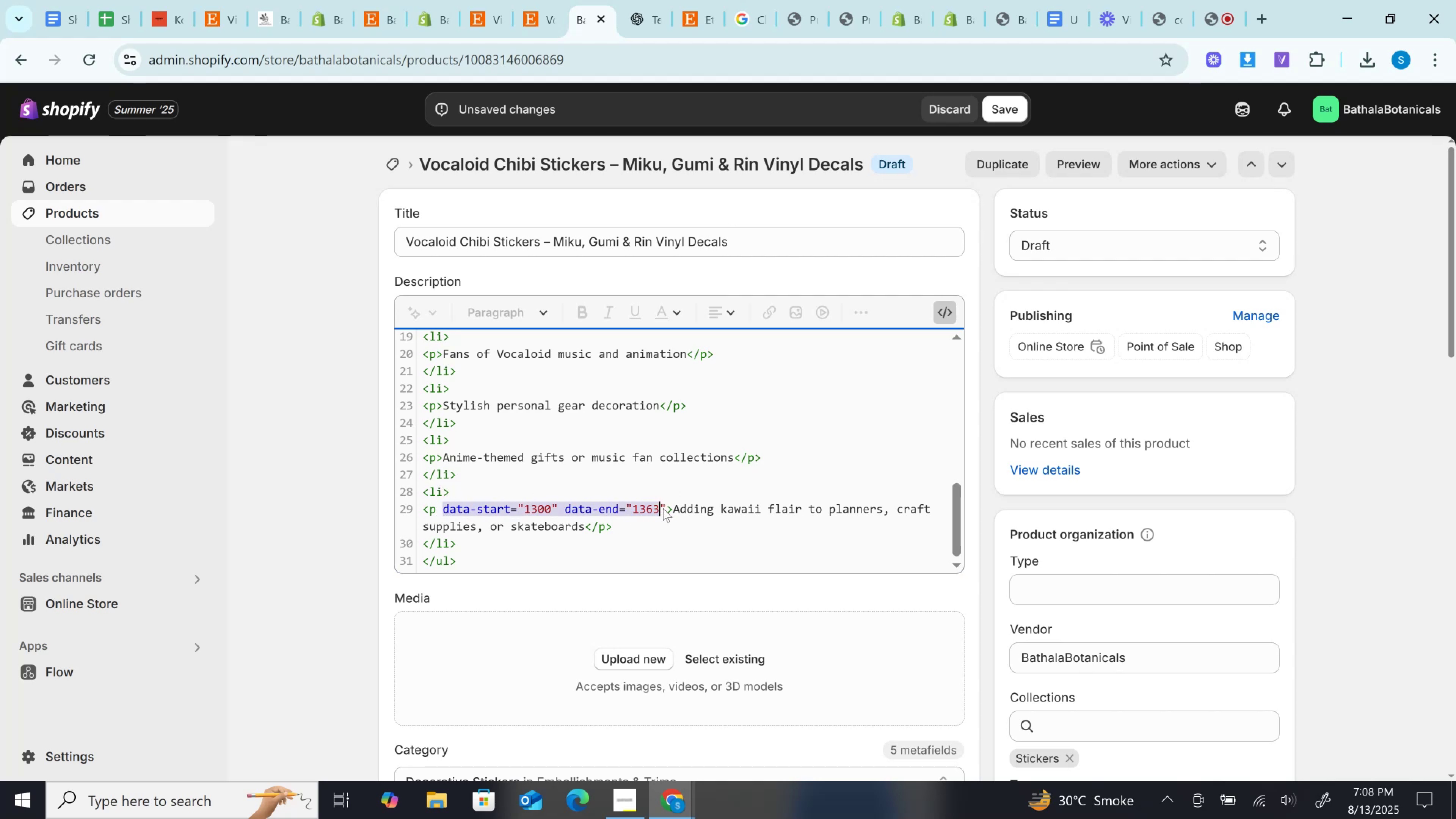 
key(Backspace)
 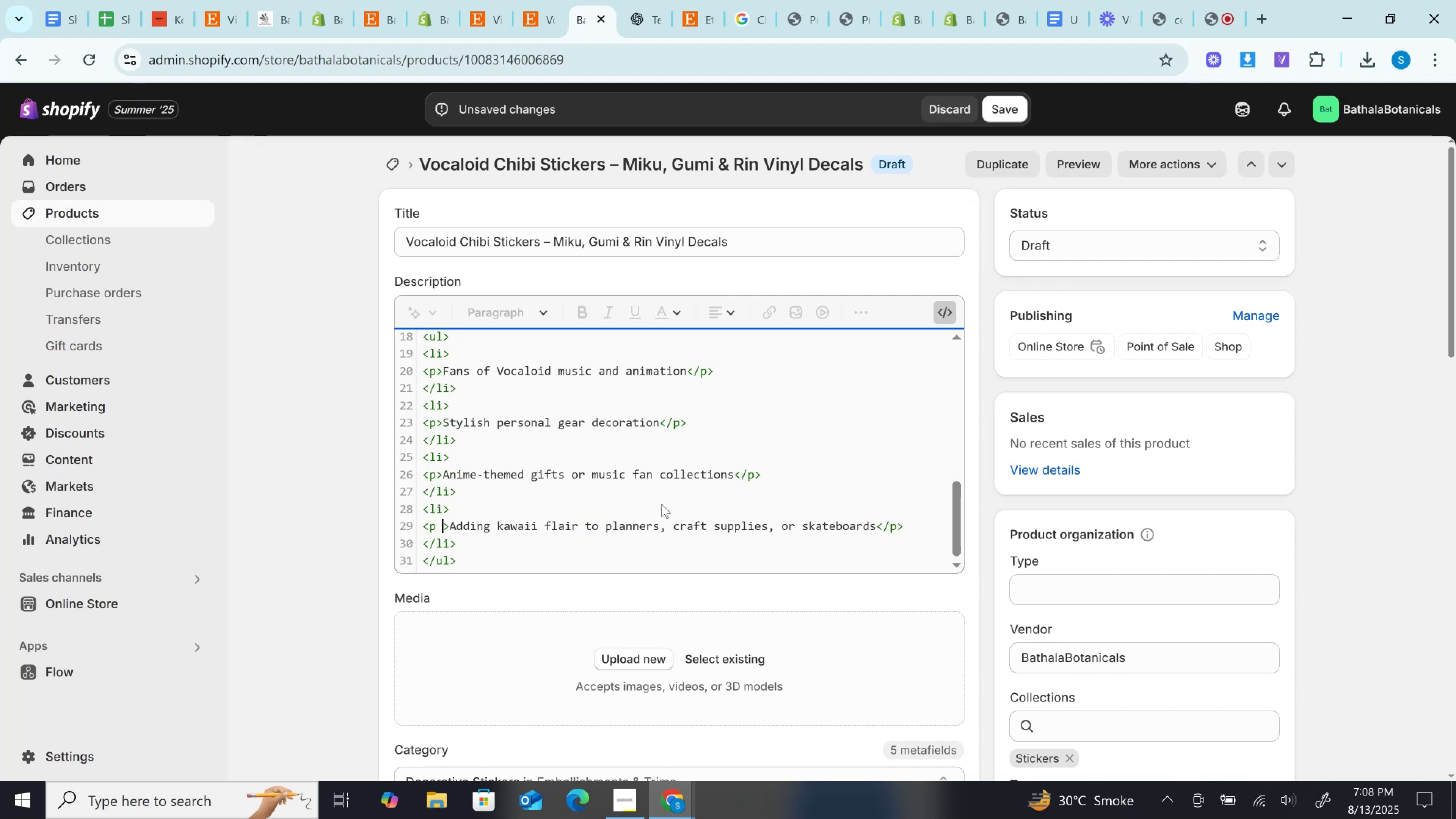 
key(Backspace)
 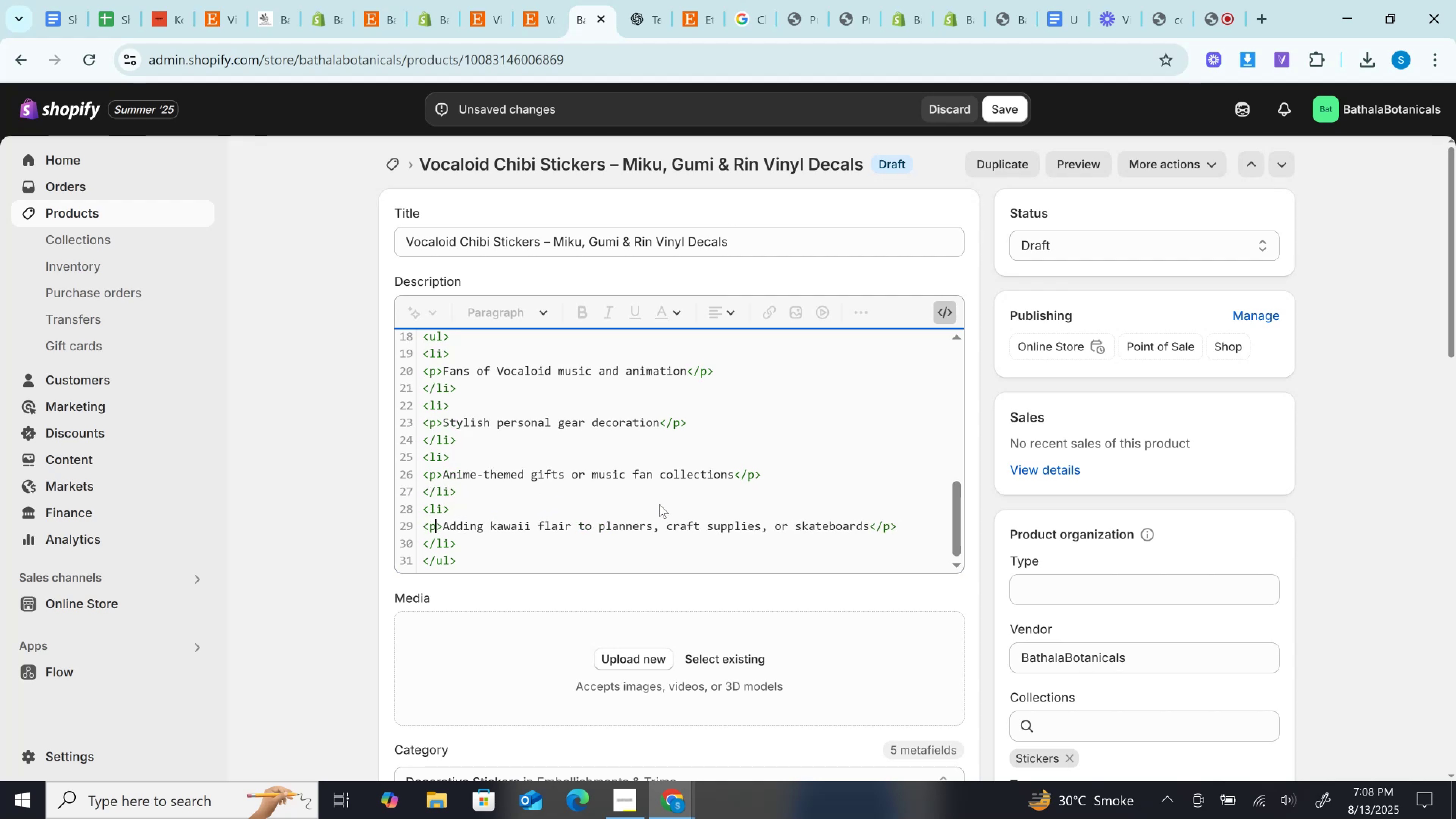 
scroll: coordinate [659, 504], scroll_direction: down, amount: 1.0
 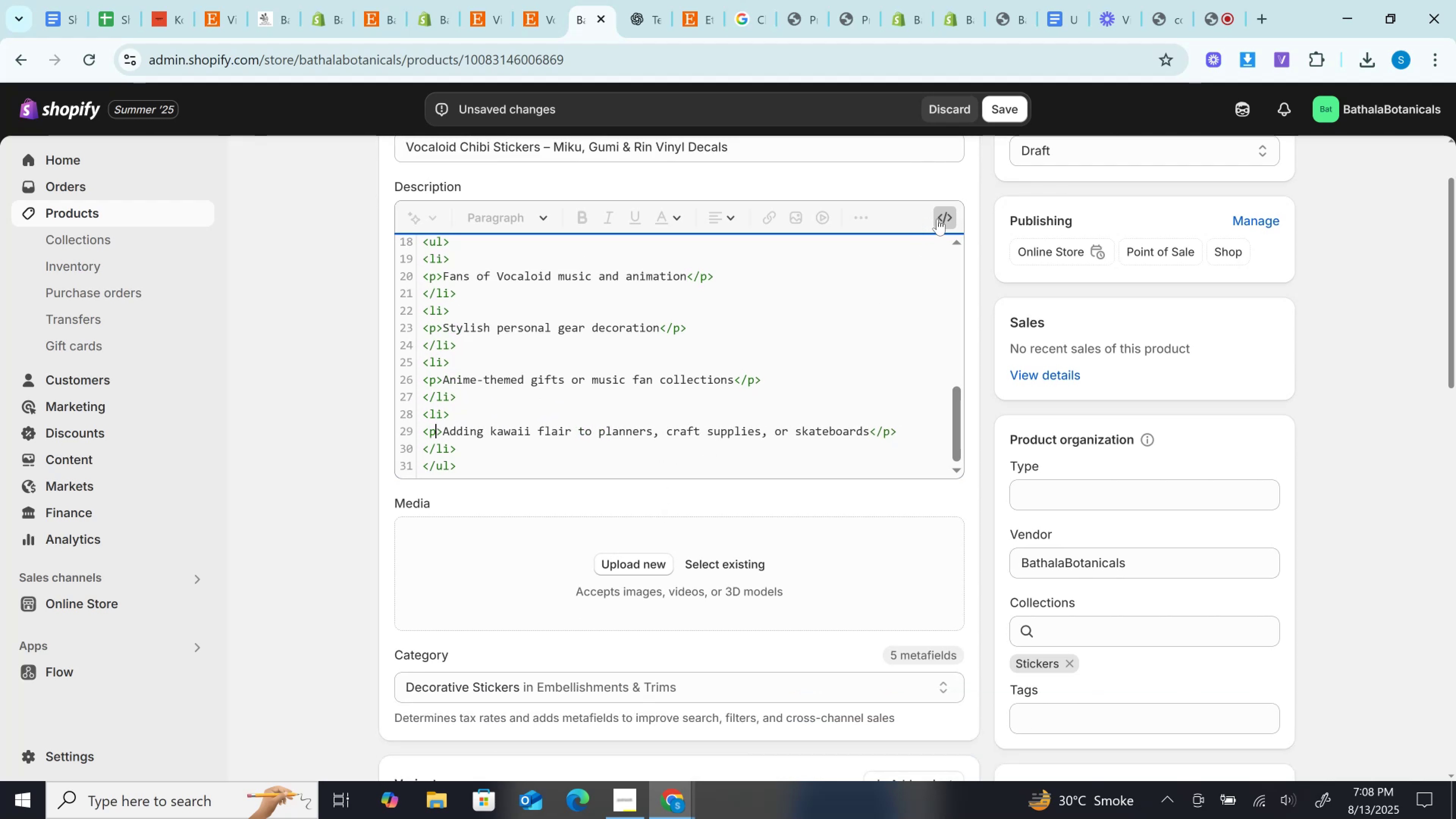 
left_click([945, 218])
 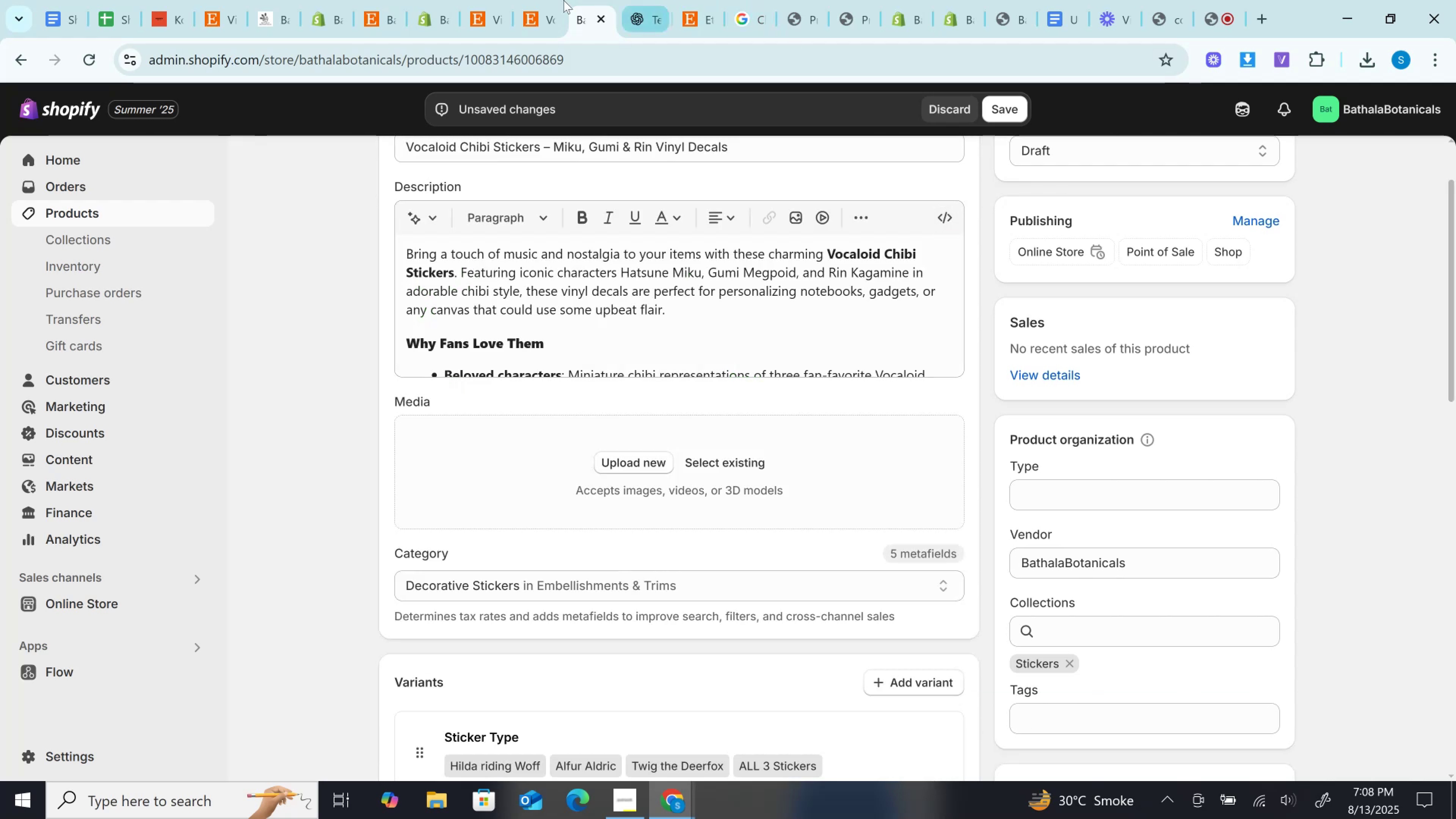 
left_click([524, 0])
 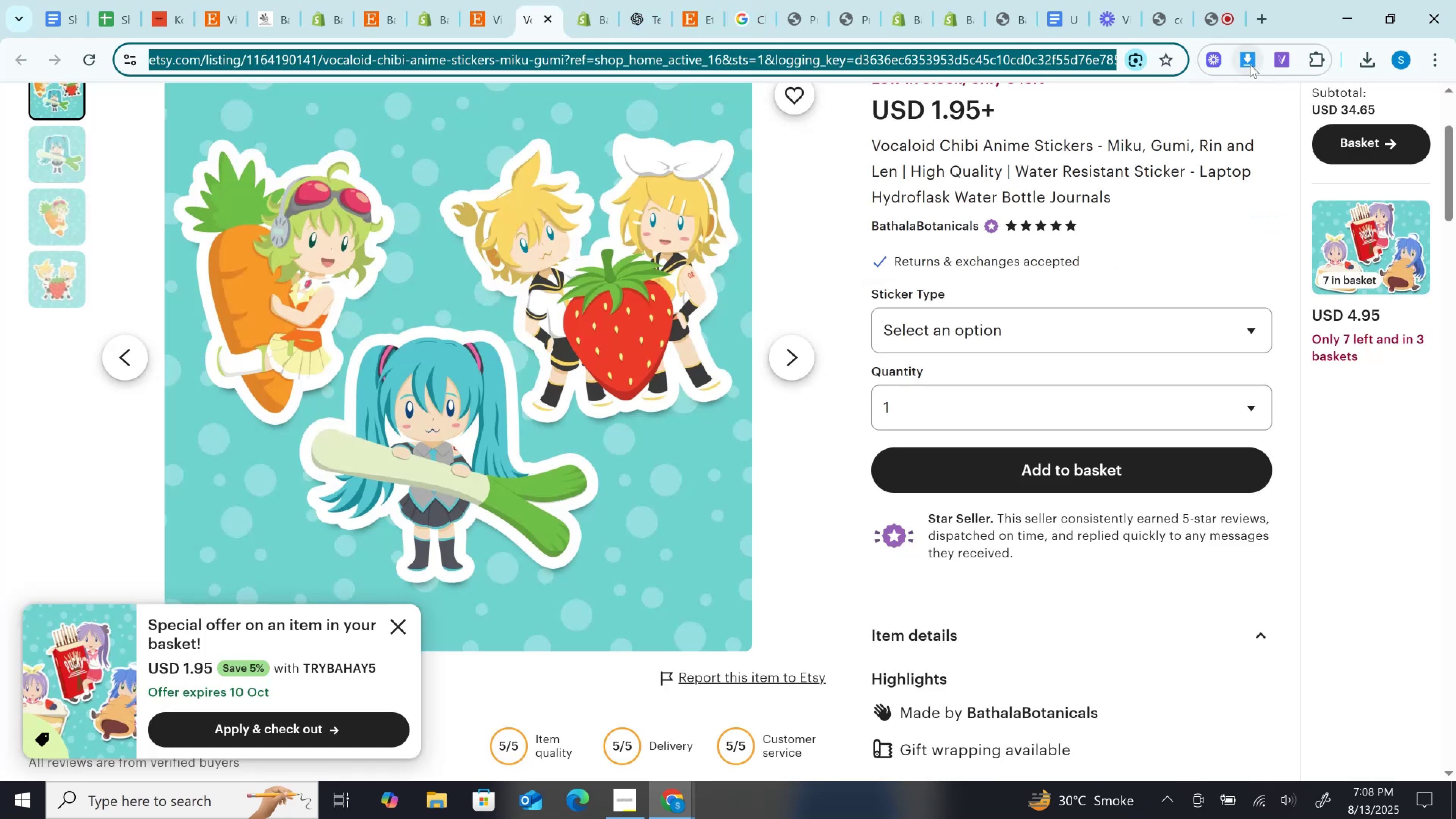 
left_click([1250, 64])
 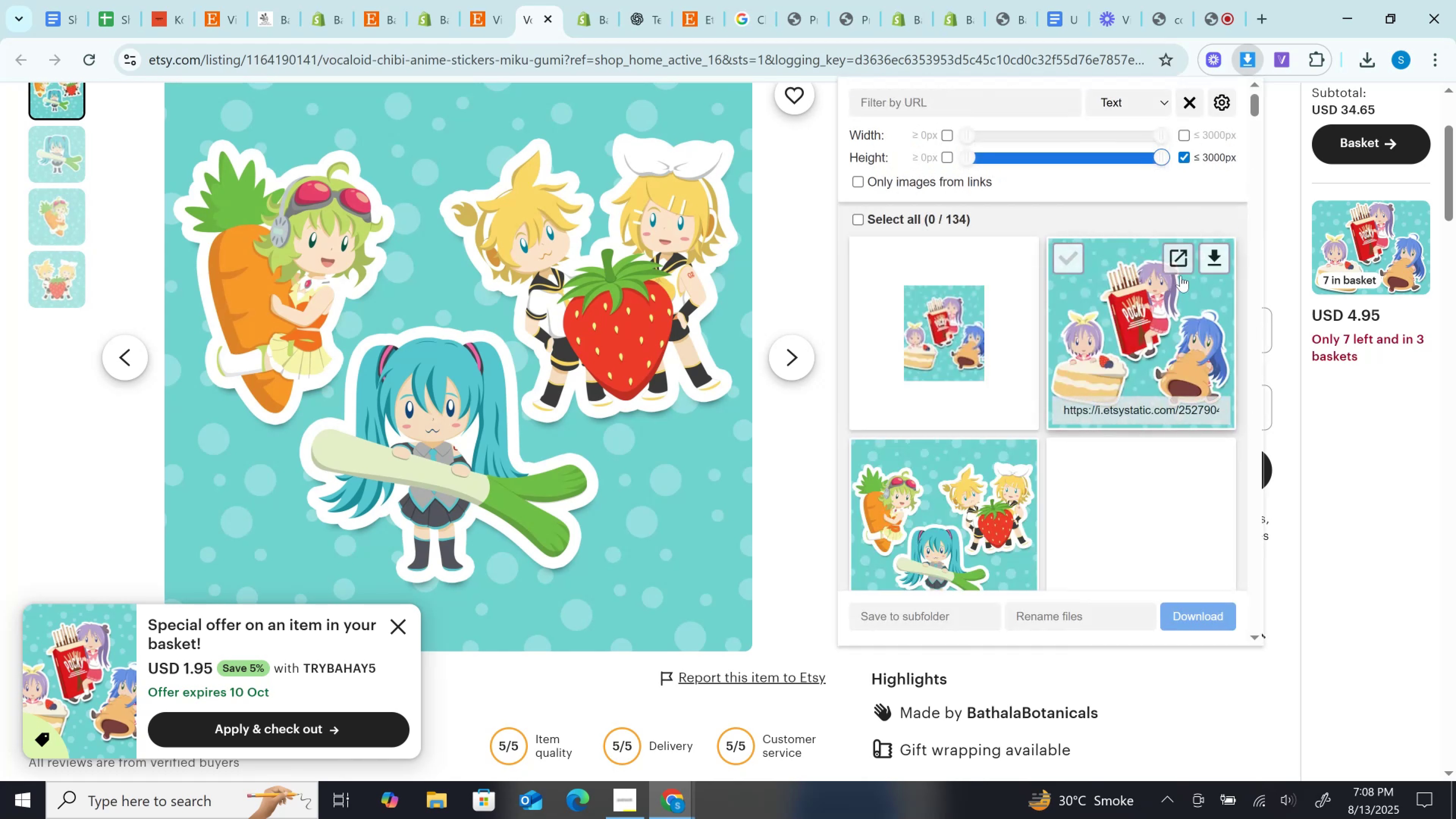 
scroll: coordinate [1186, 328], scroll_direction: down, amount: 1.0
 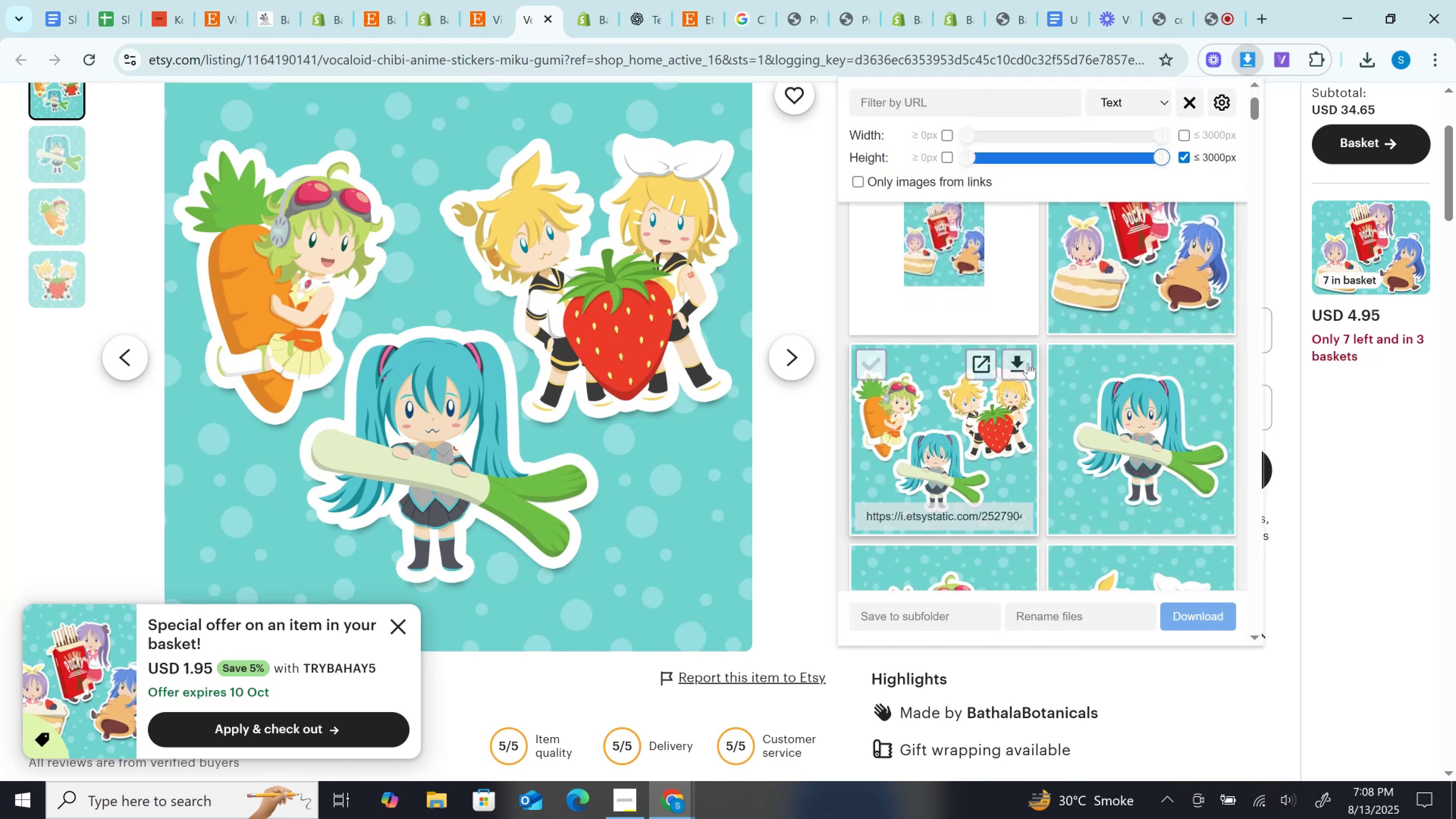 
left_click([1027, 363])
 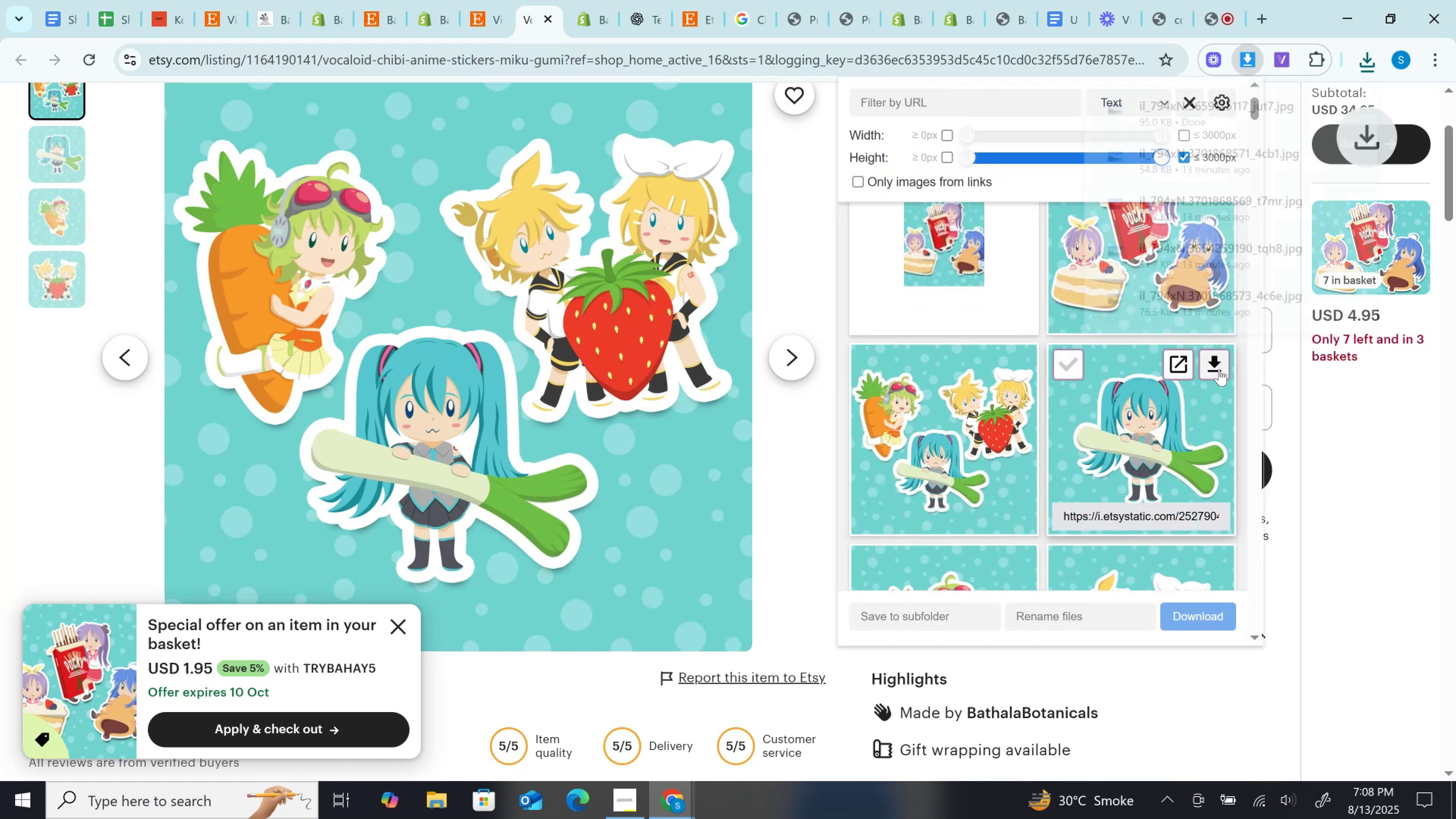 
left_click([1219, 369])
 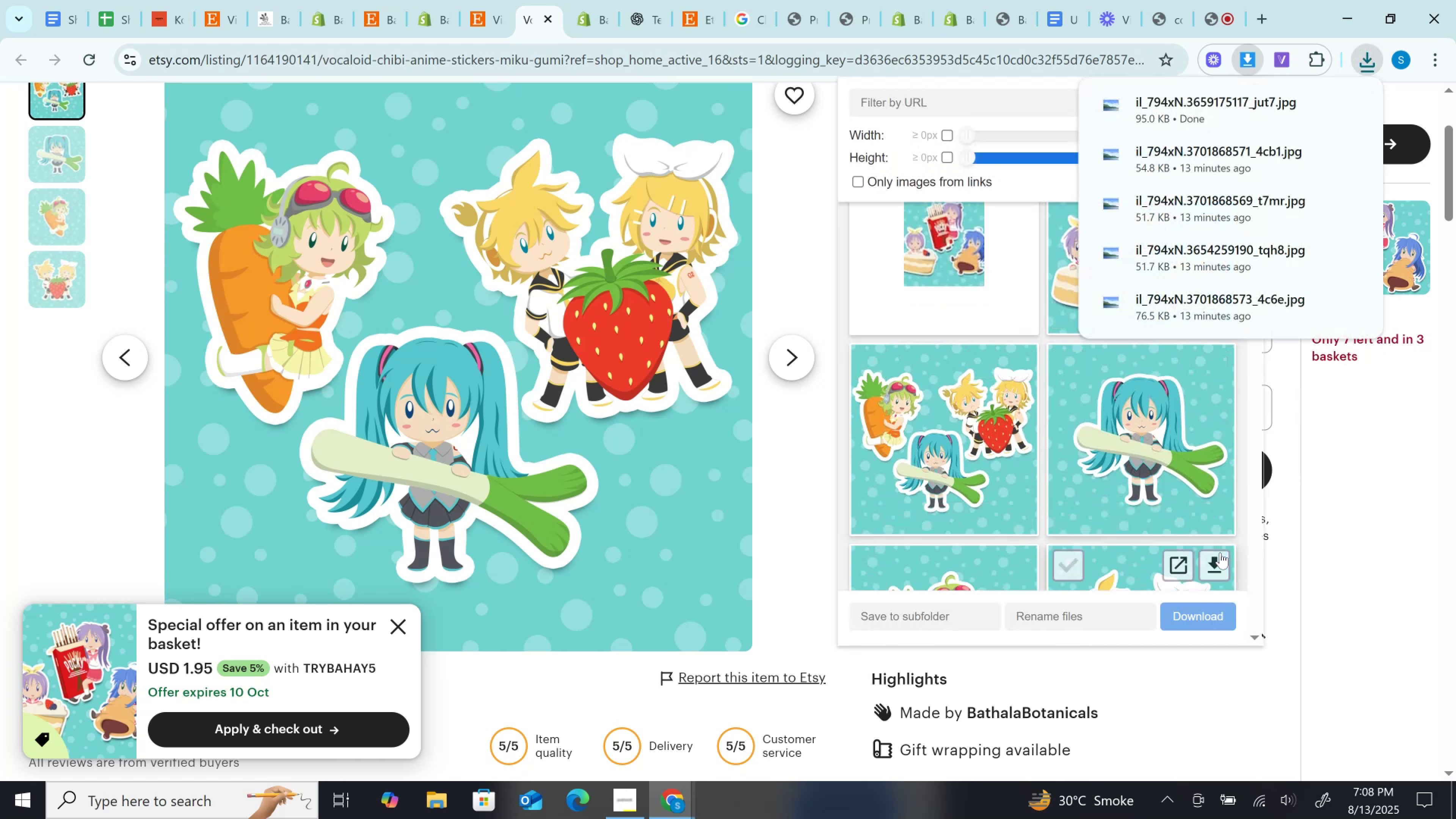 
left_click([1220, 557])
 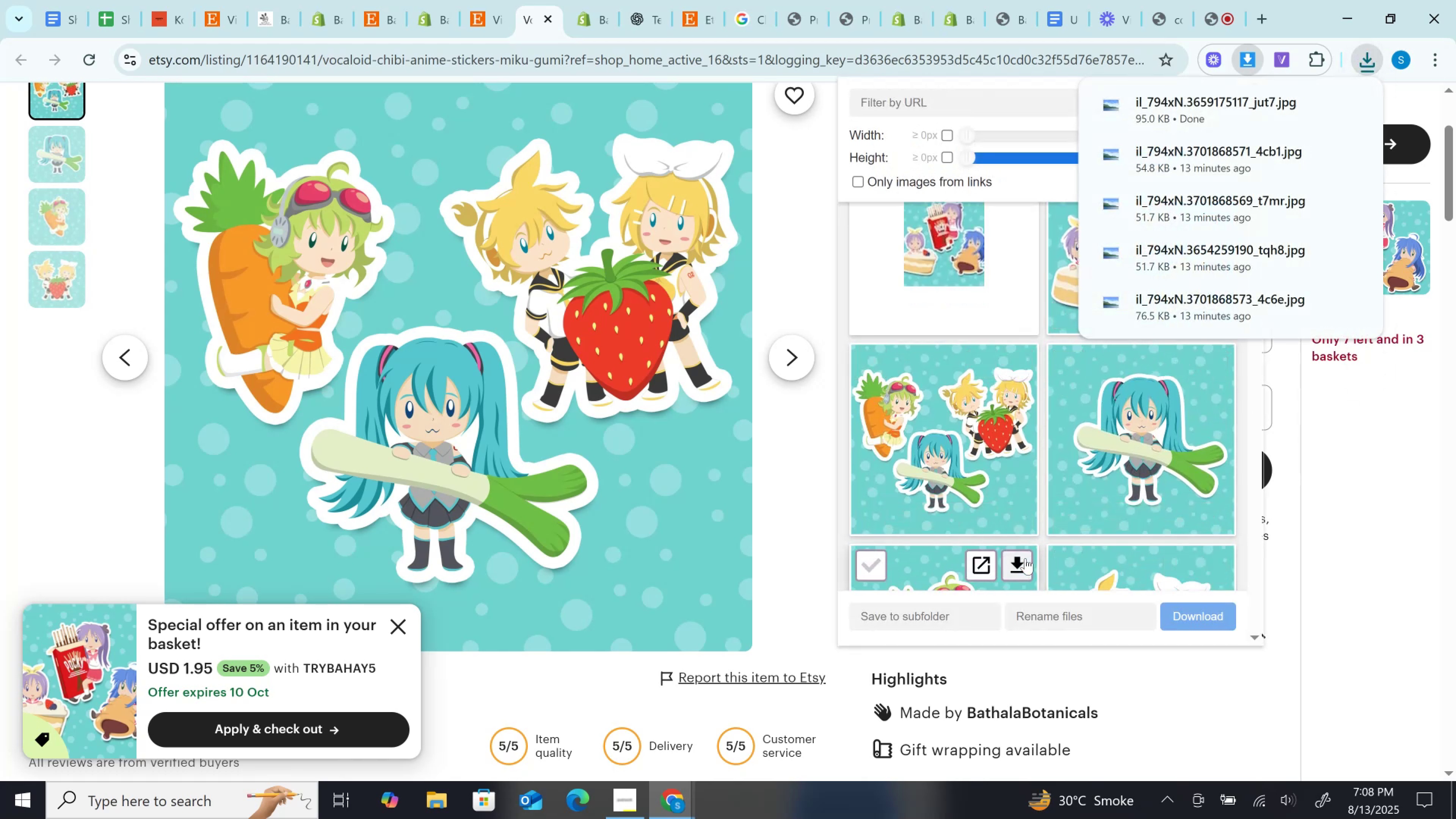 
left_click([1025, 558])
 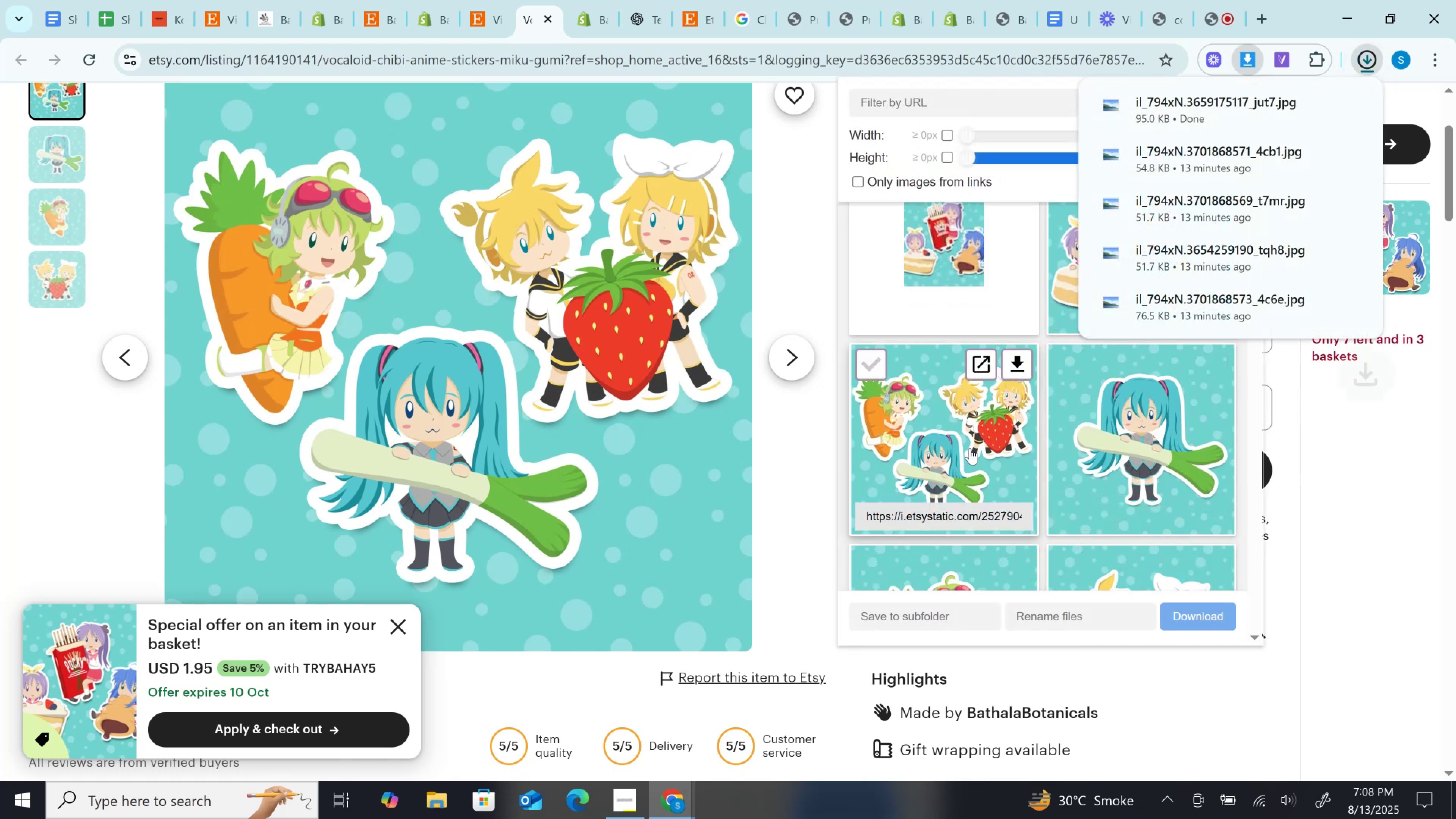 
scroll: coordinate [970, 448], scroll_direction: down, amount: 4.0
 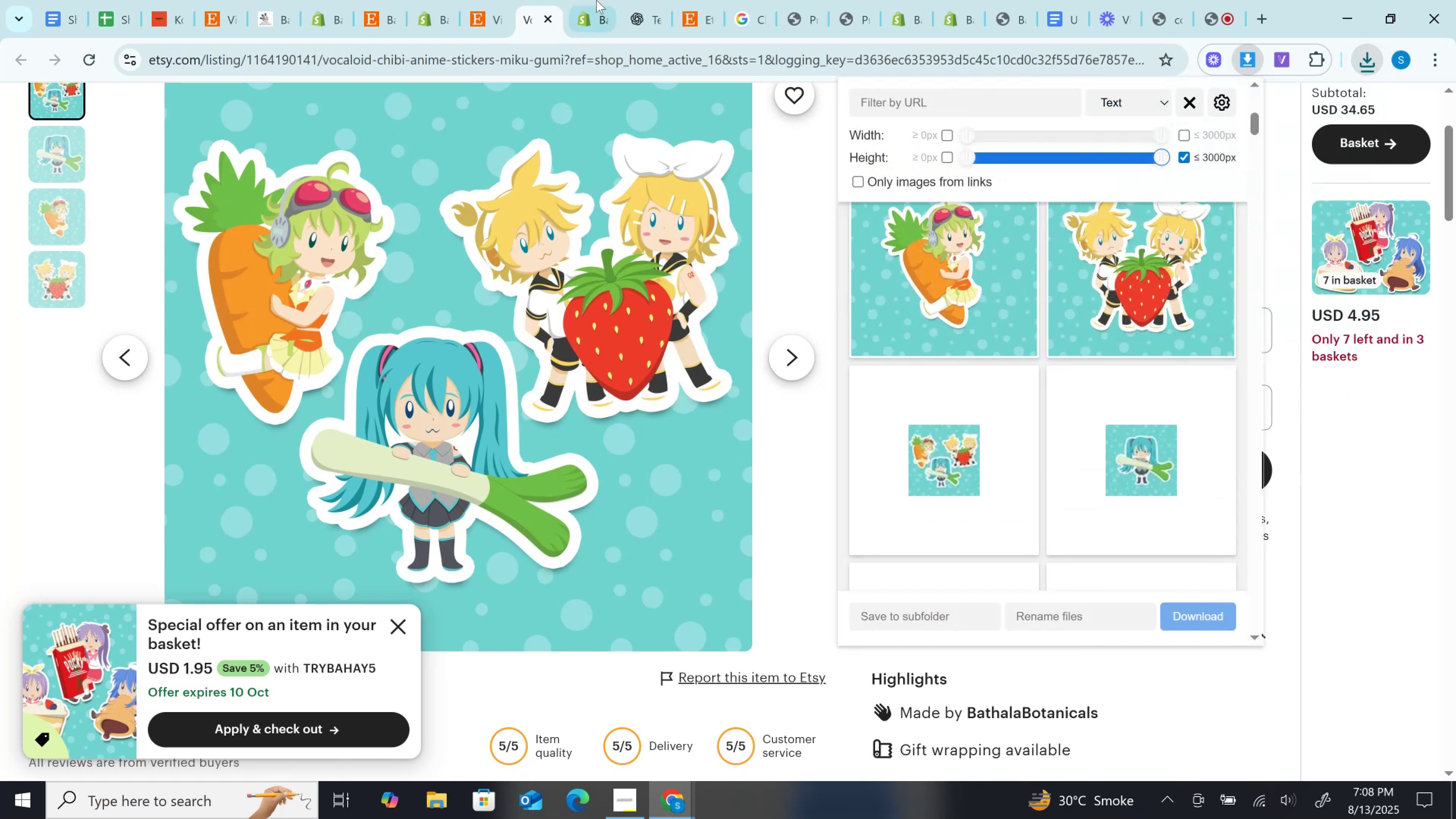 
left_click([596, 0])
 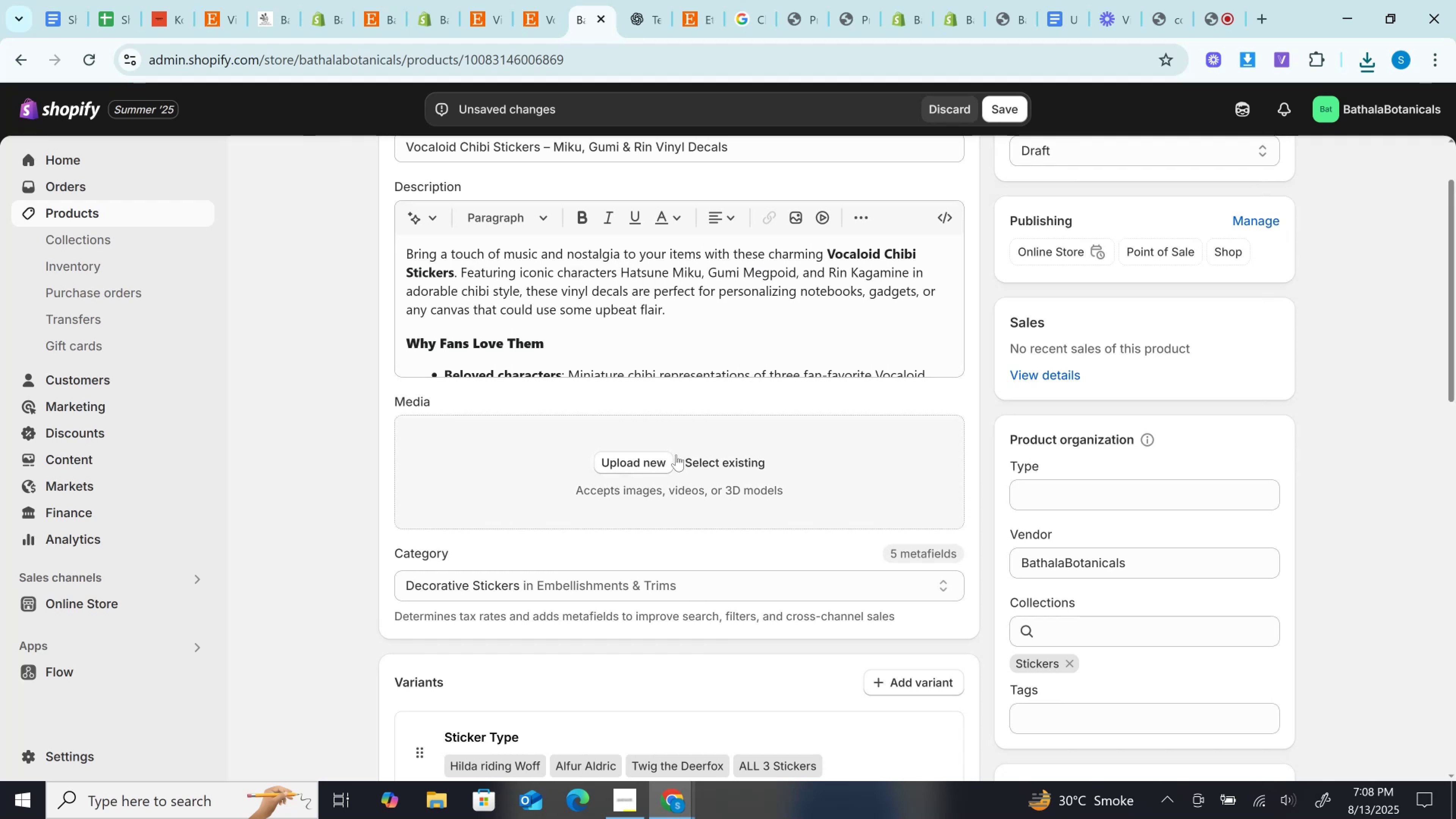 
left_click([659, 461])
 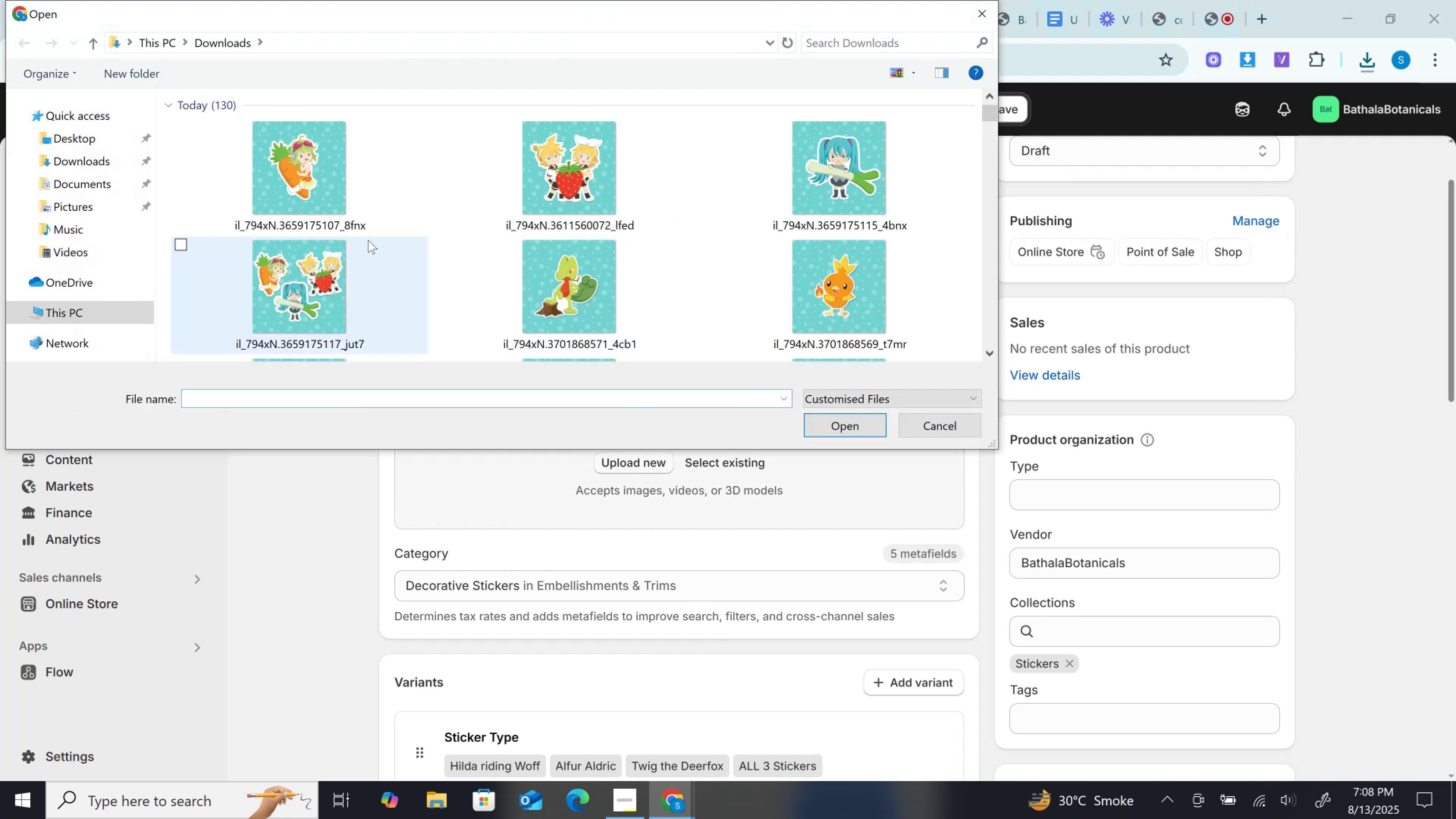 
hold_key(key=ControlLeft, duration=1.51)
left_click([336, 189])
 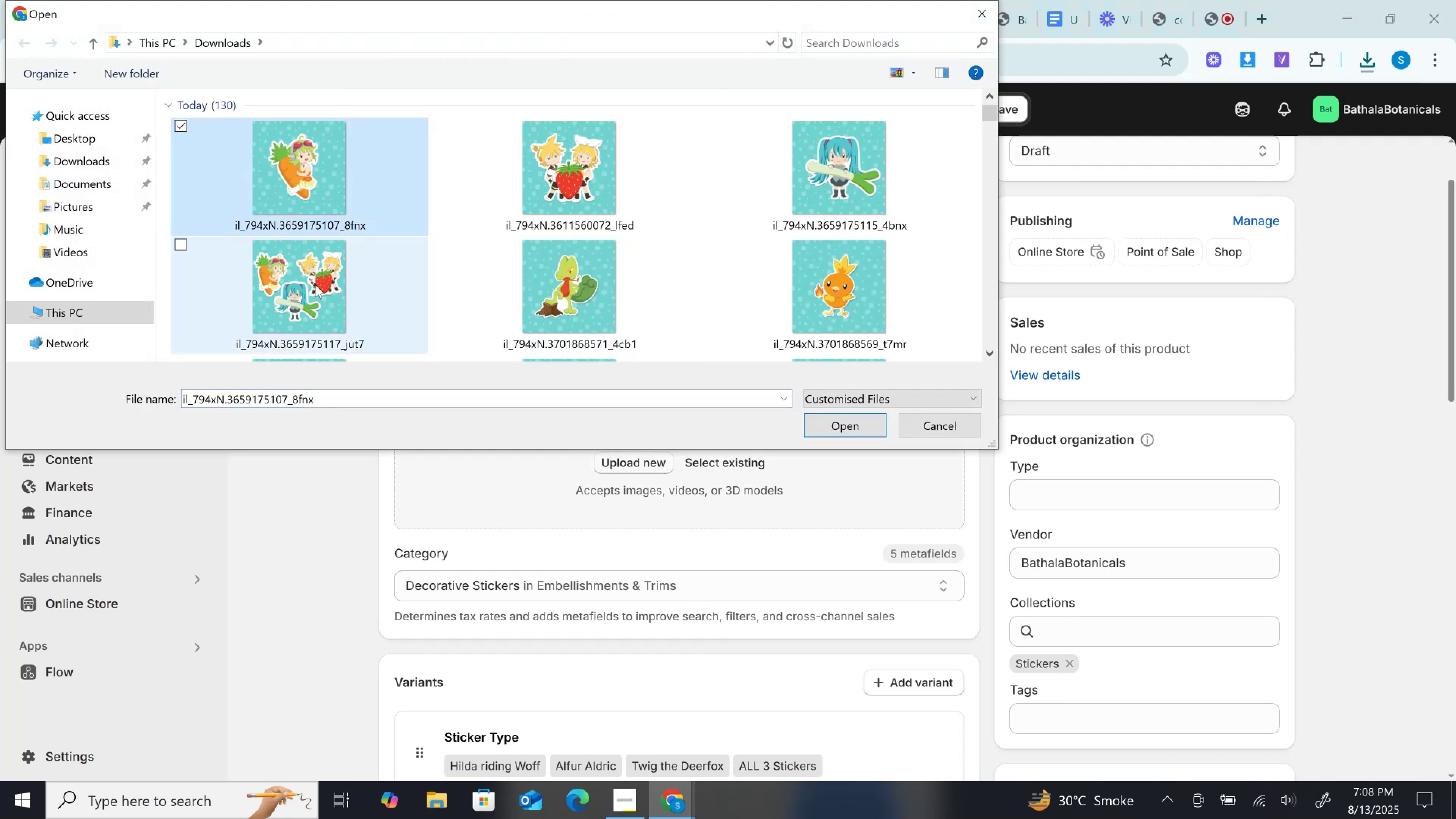 
double_click([315, 285])
 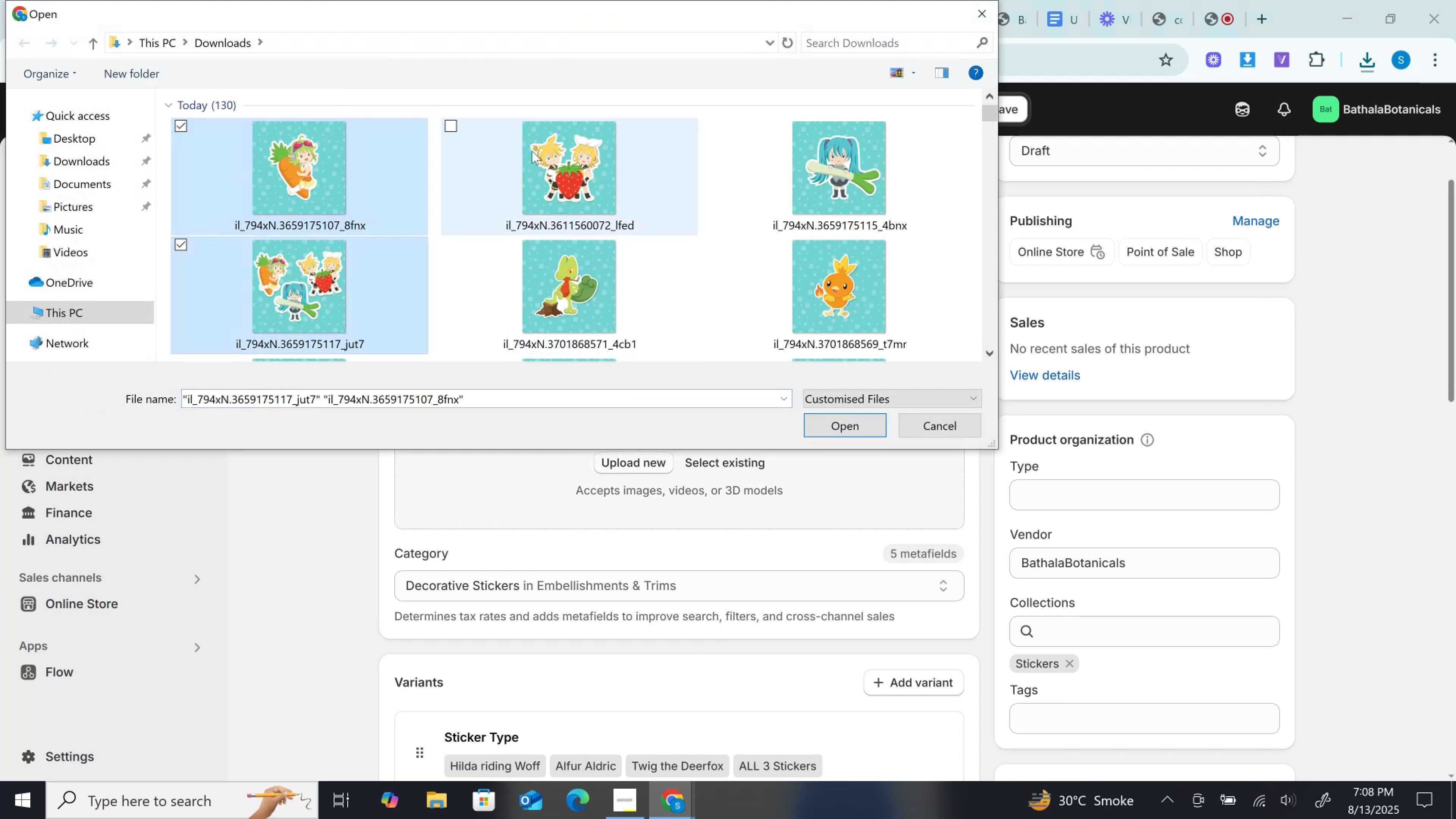 
triple_click([532, 151])
 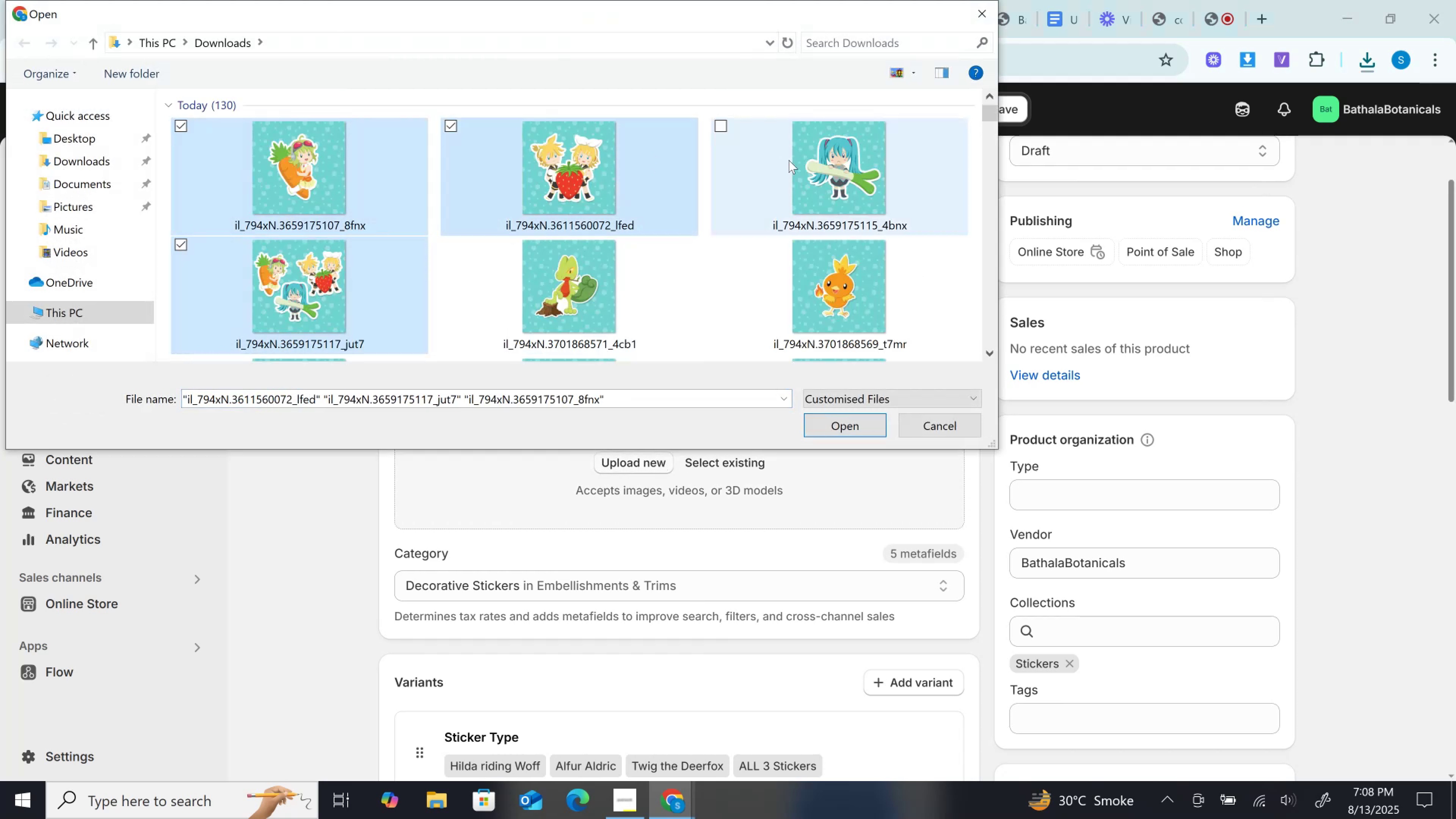 
triple_click([789, 160])
 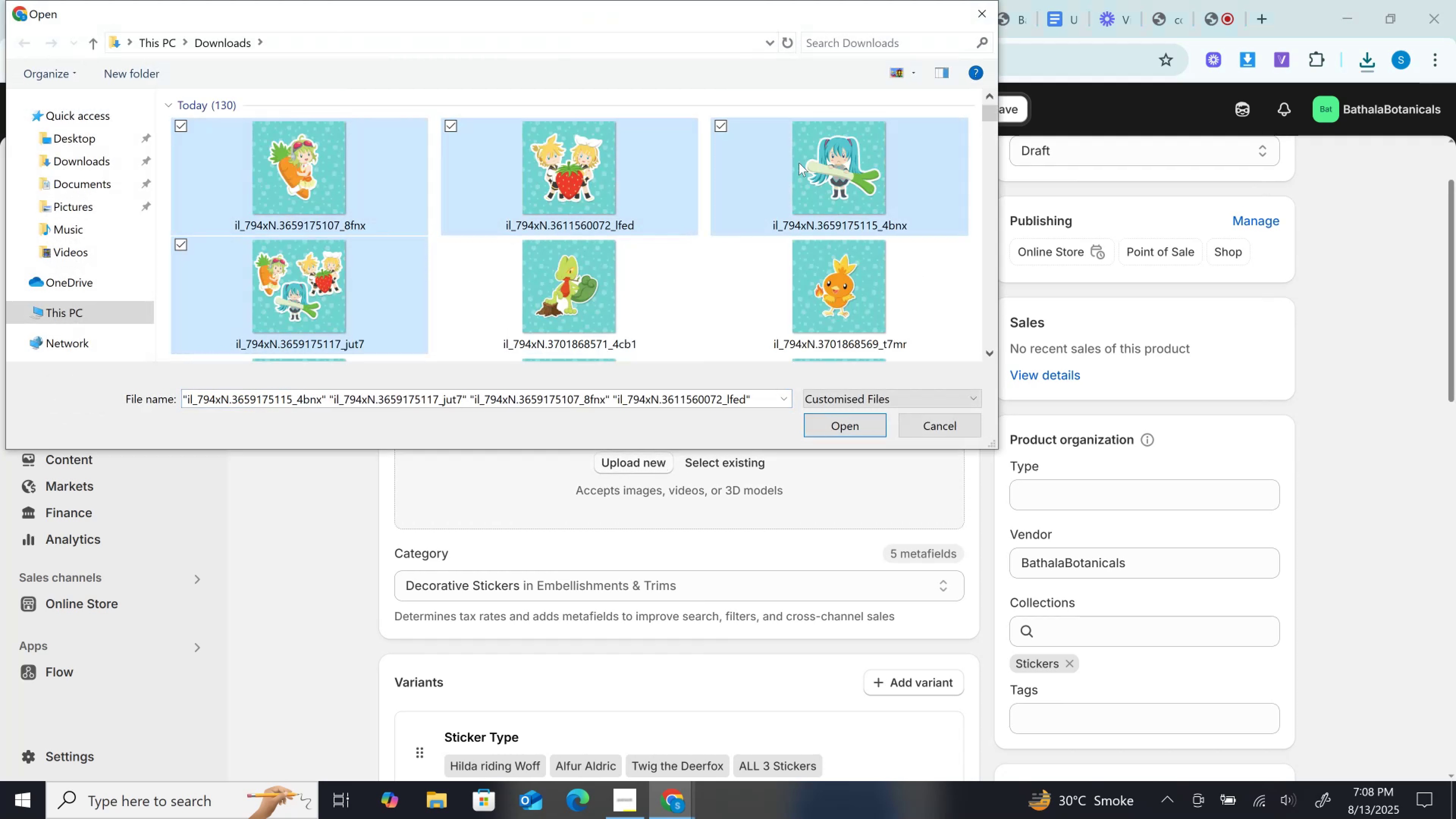 
key(Control+ControlLeft)
 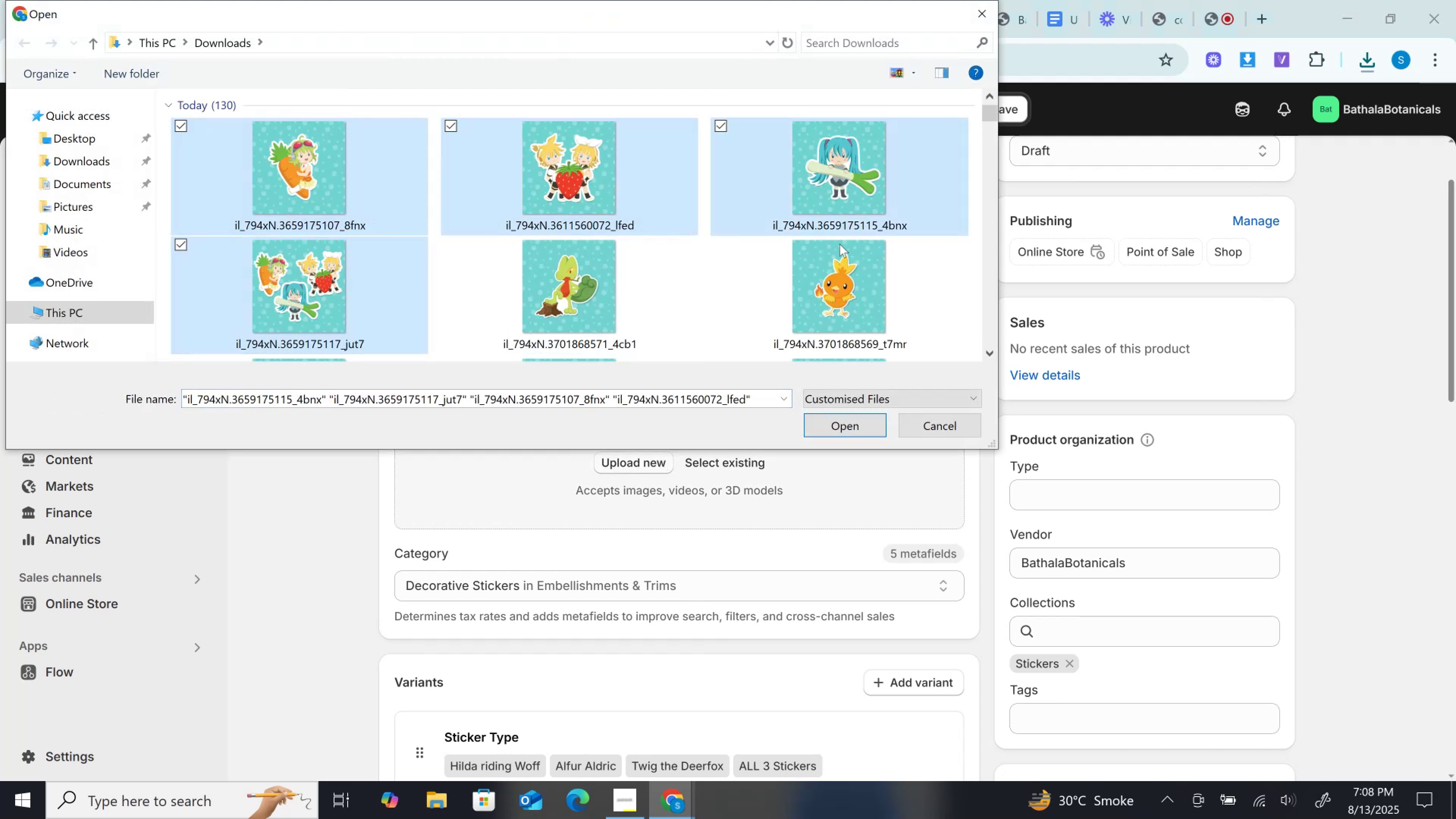 
key(Control+ControlLeft)
 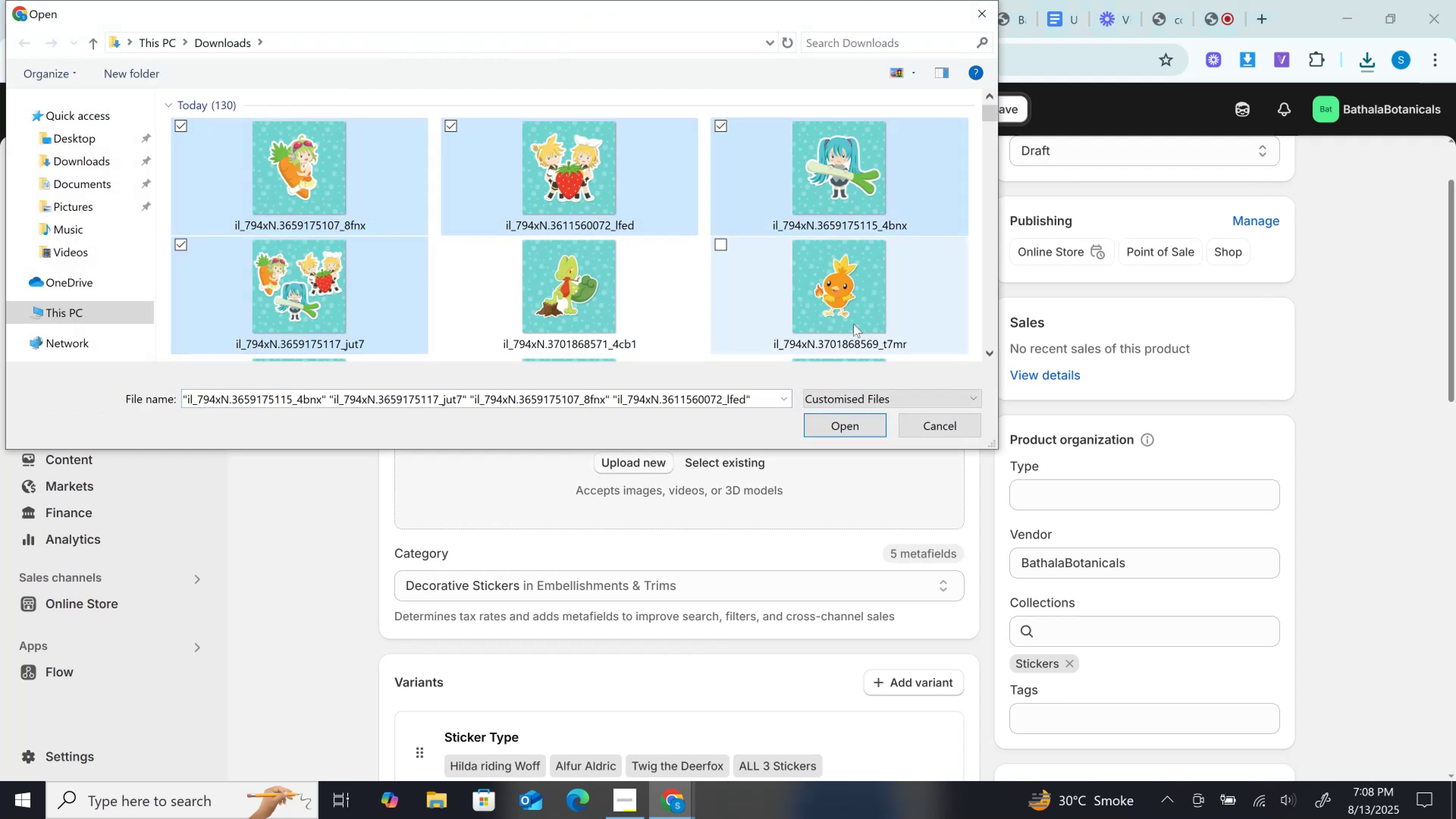 
key(Control+ControlLeft)
 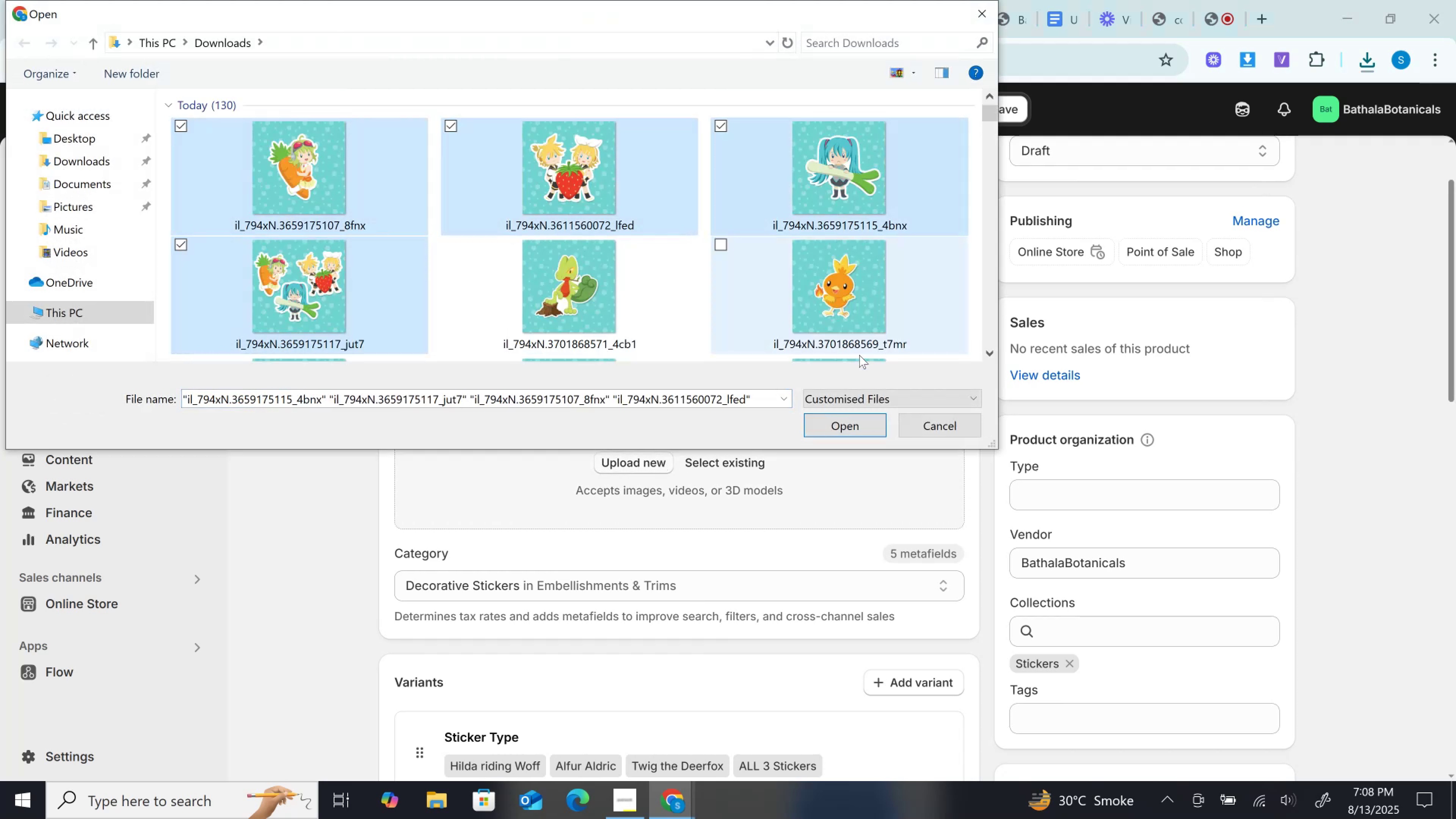 
key(Control+ControlLeft)
 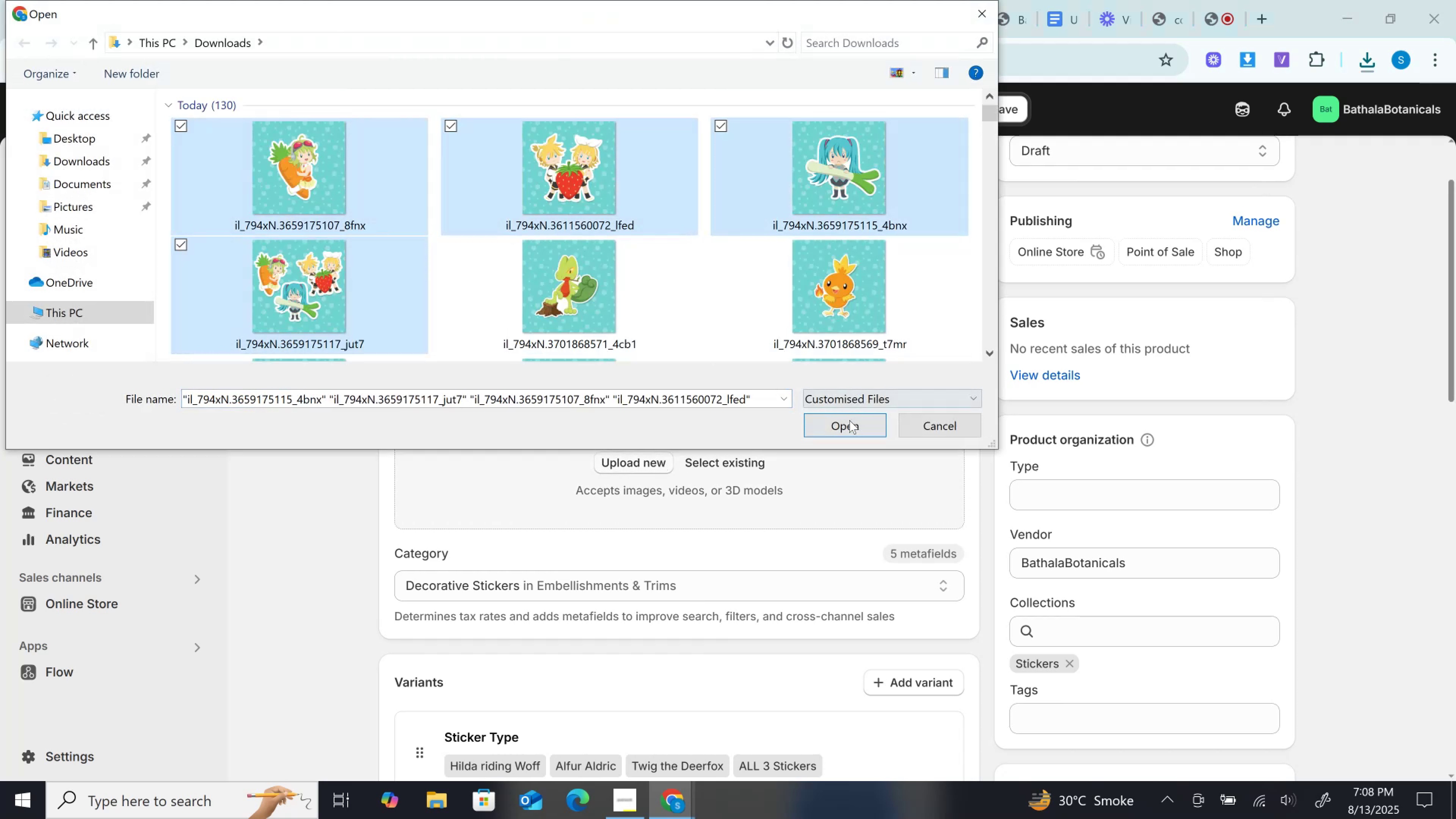 
left_click([849, 420])
 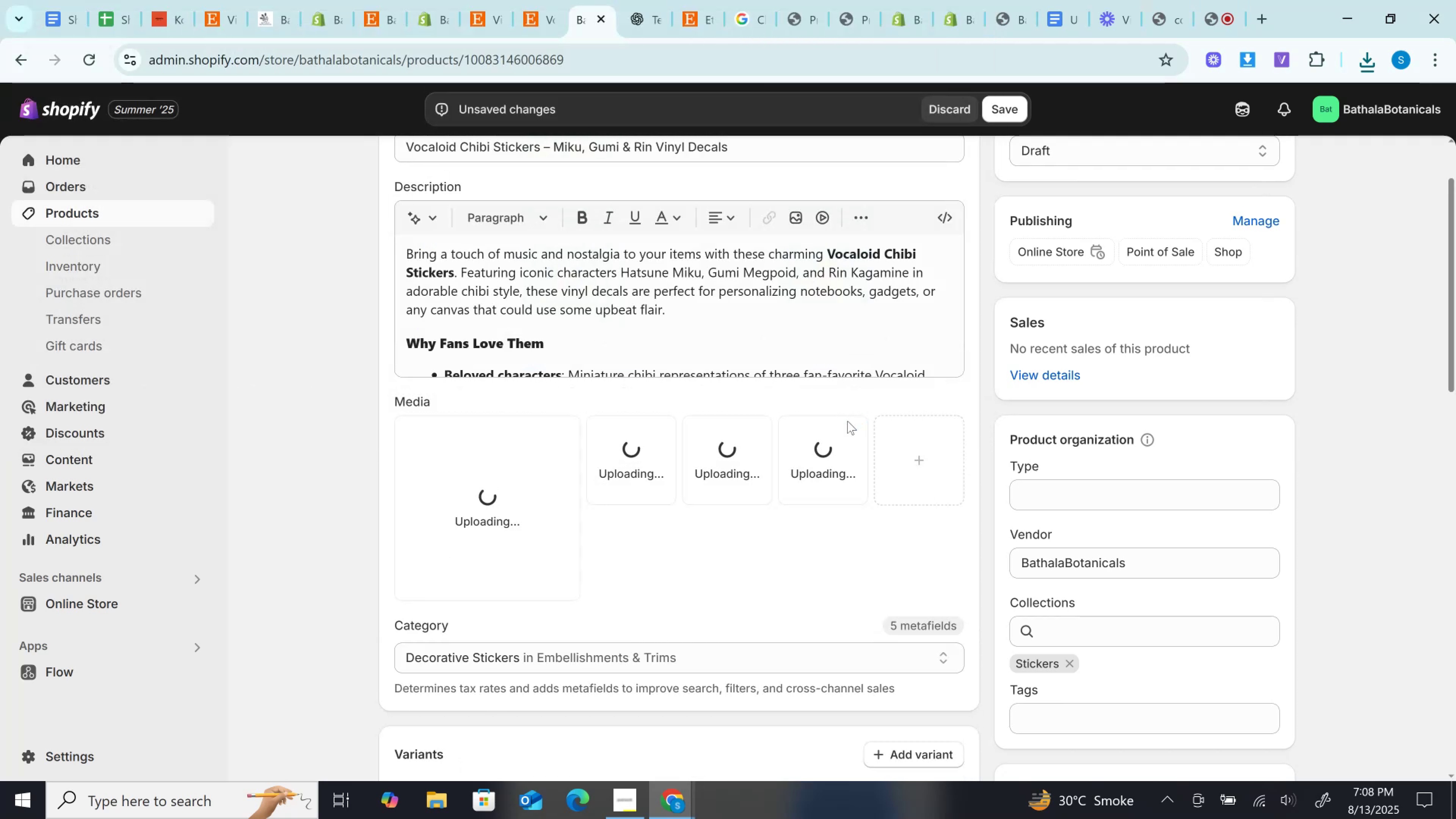 
scroll: coordinate [762, 468], scroll_direction: down, amount: 3.0
 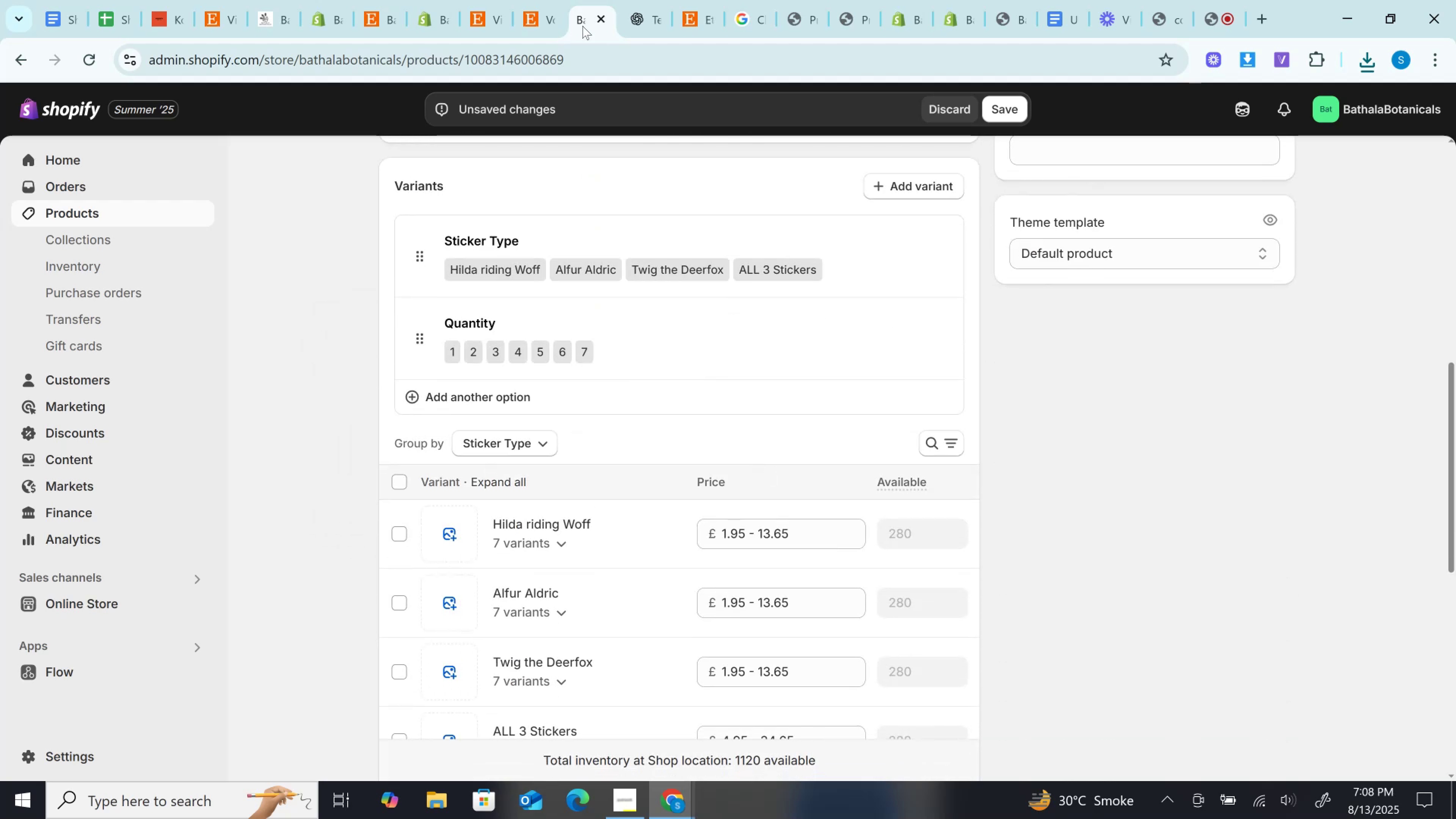 
left_click([535, 2])
 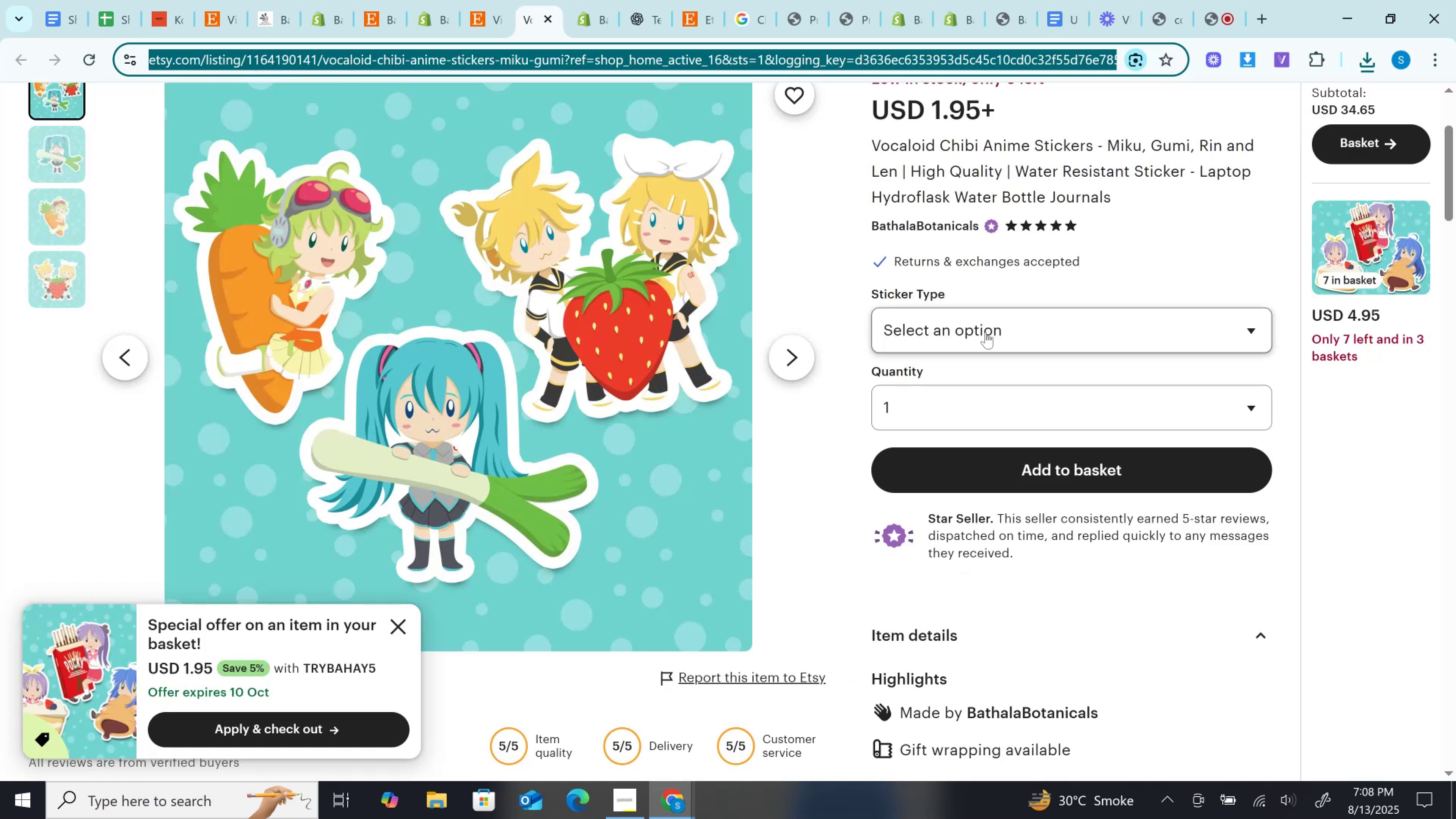 
left_click([985, 332])
 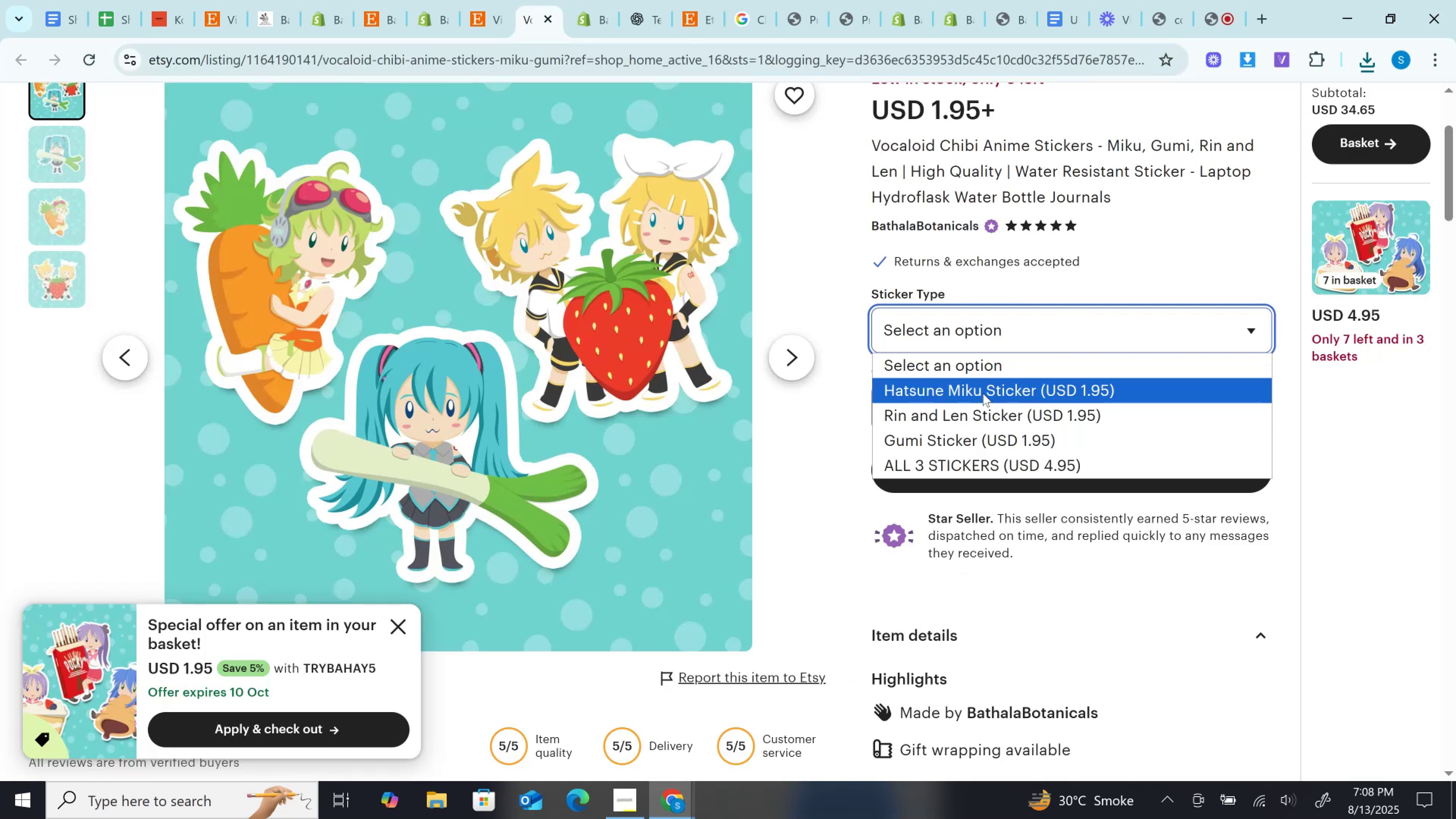 
left_click([983, 393])
 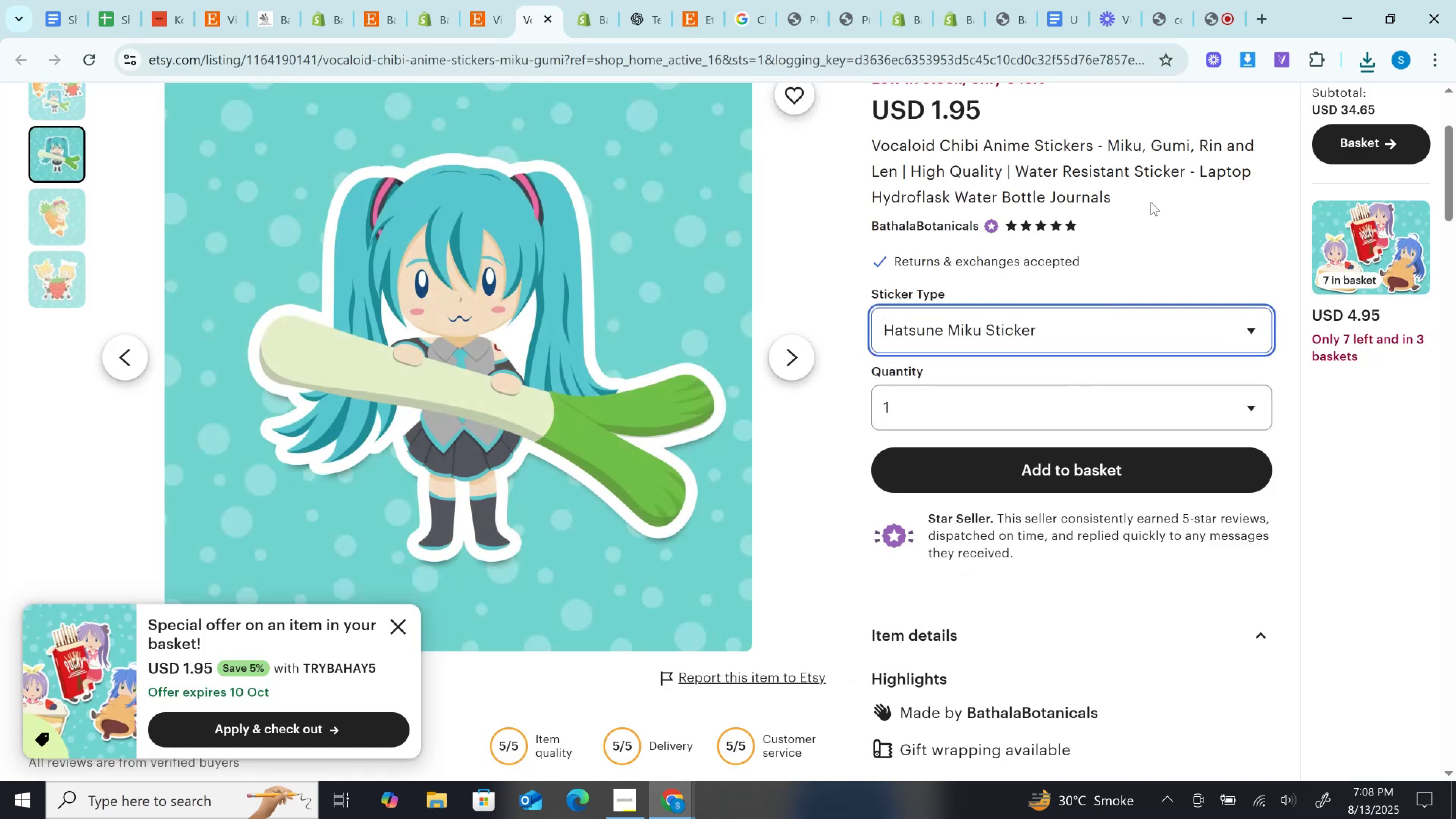 
wait(5.13)
 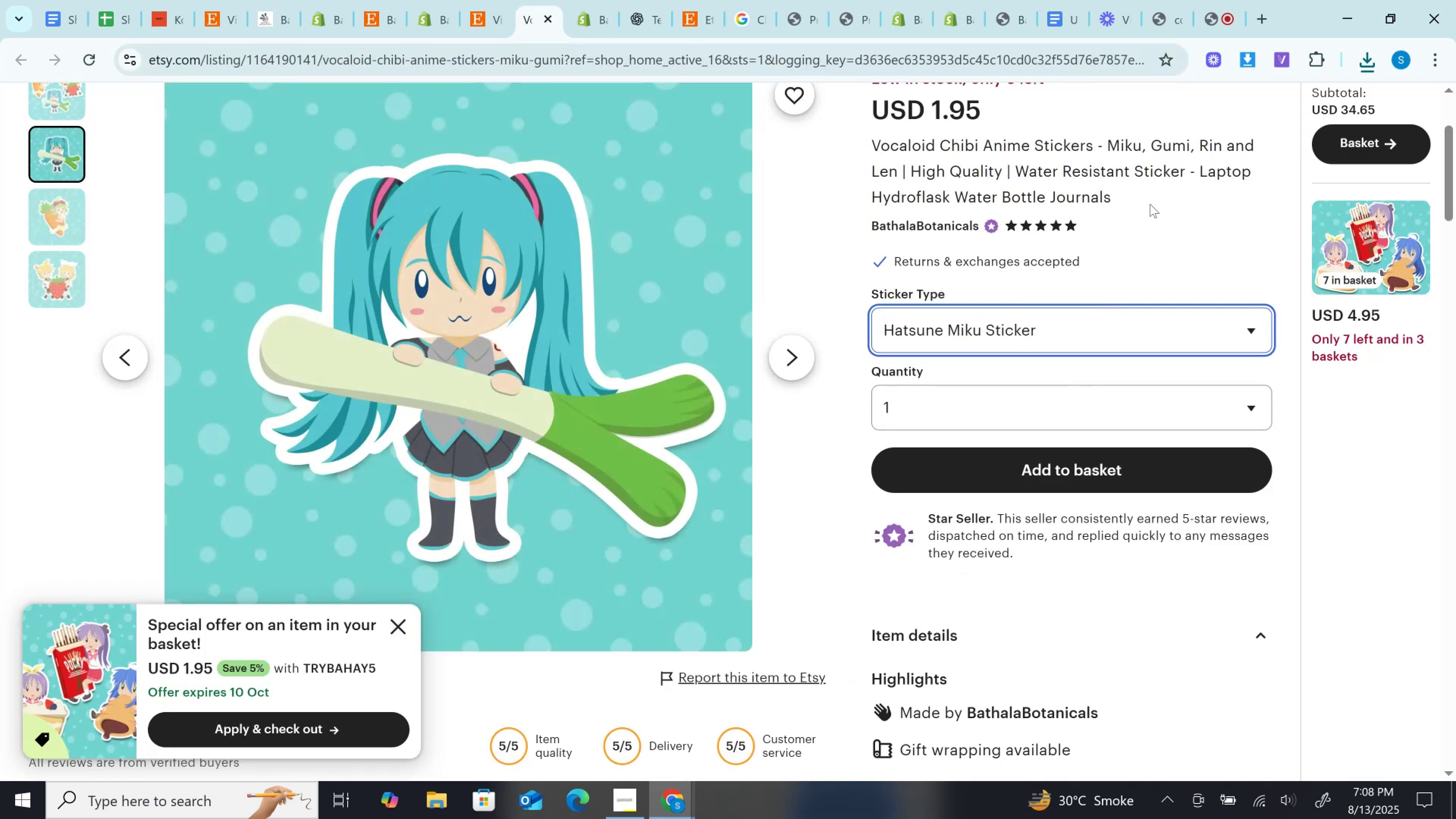 
double_click([1133, 140])
 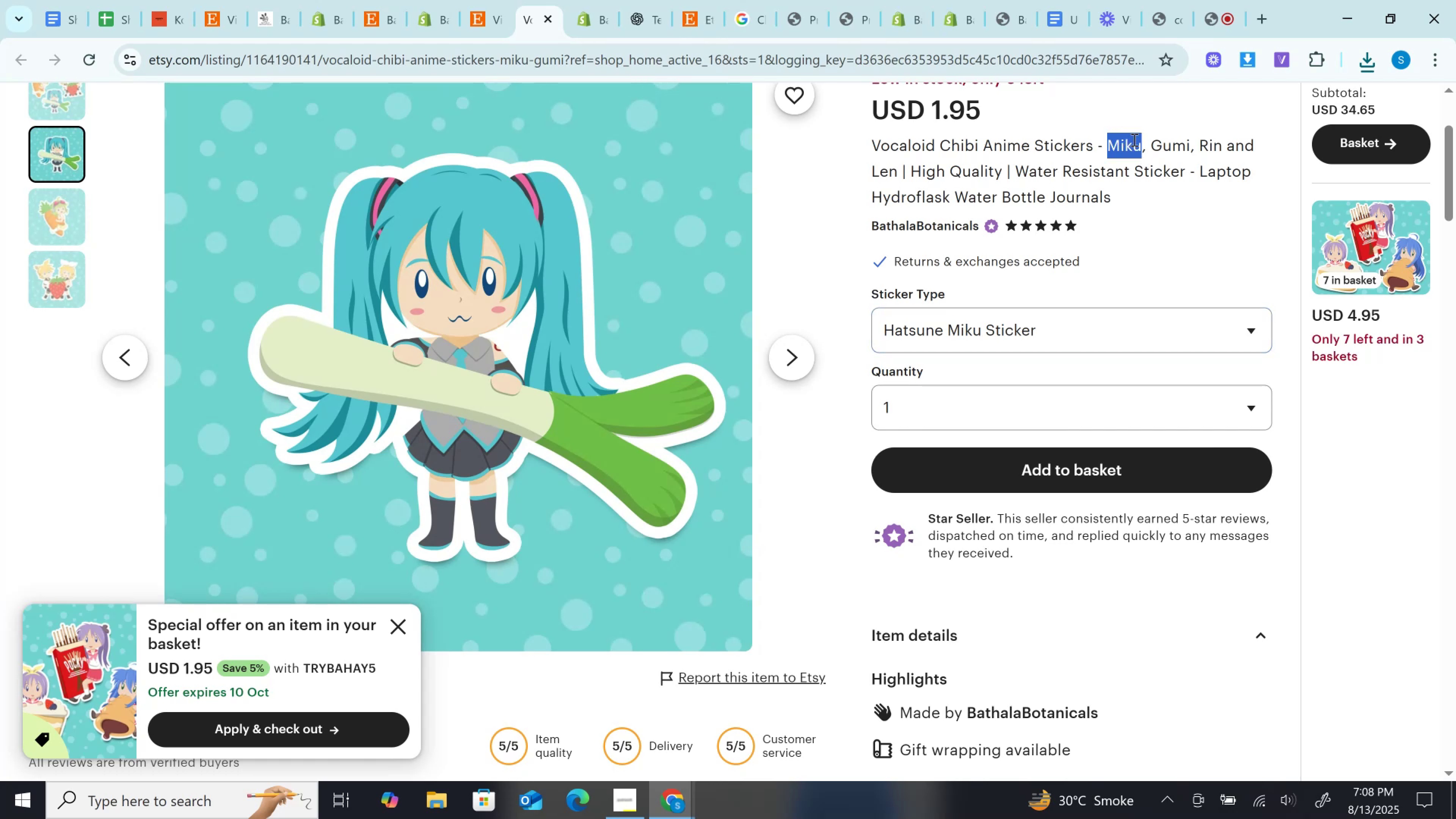 
key(Control+C)
 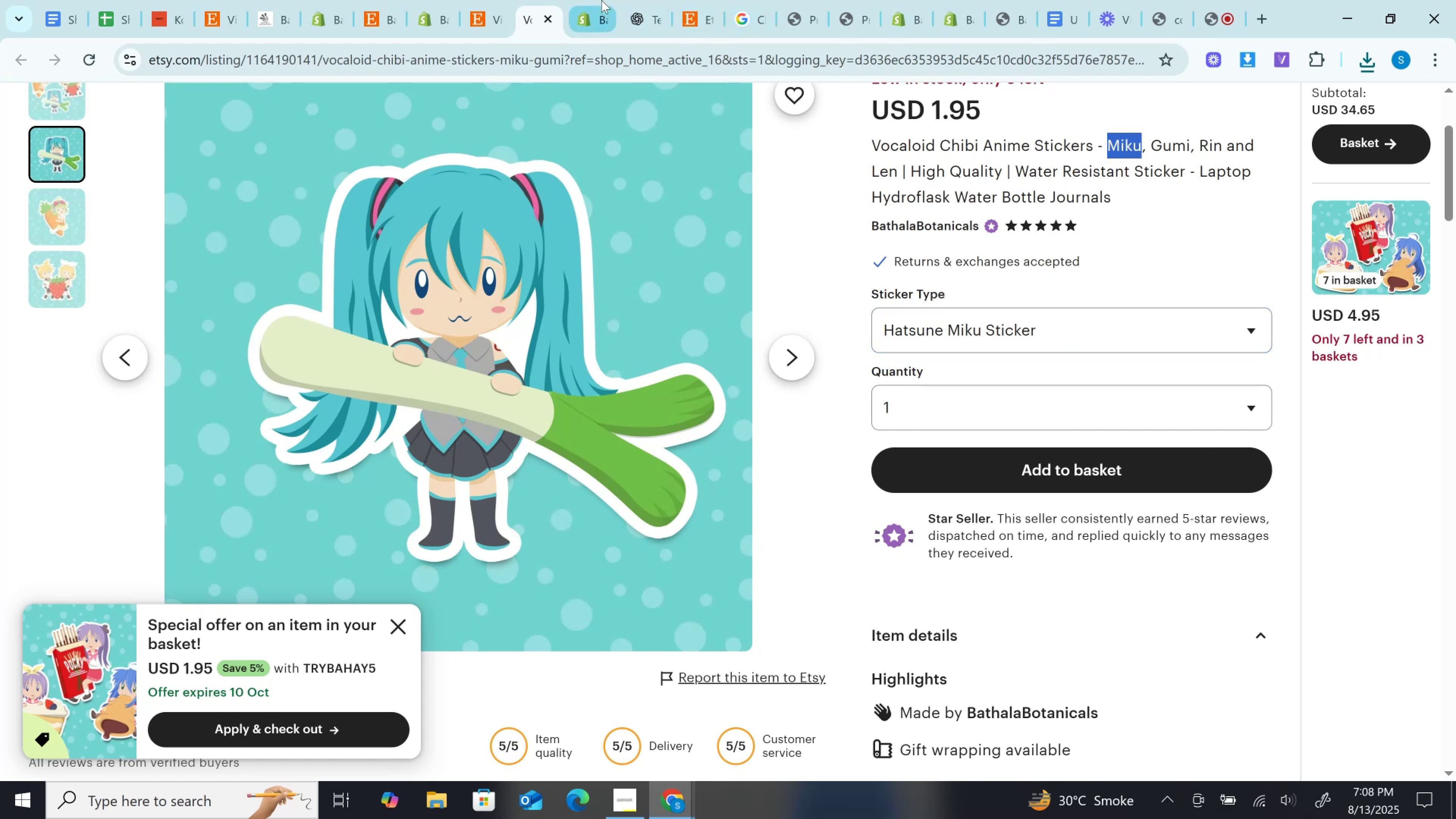 
left_click([600, 0])
 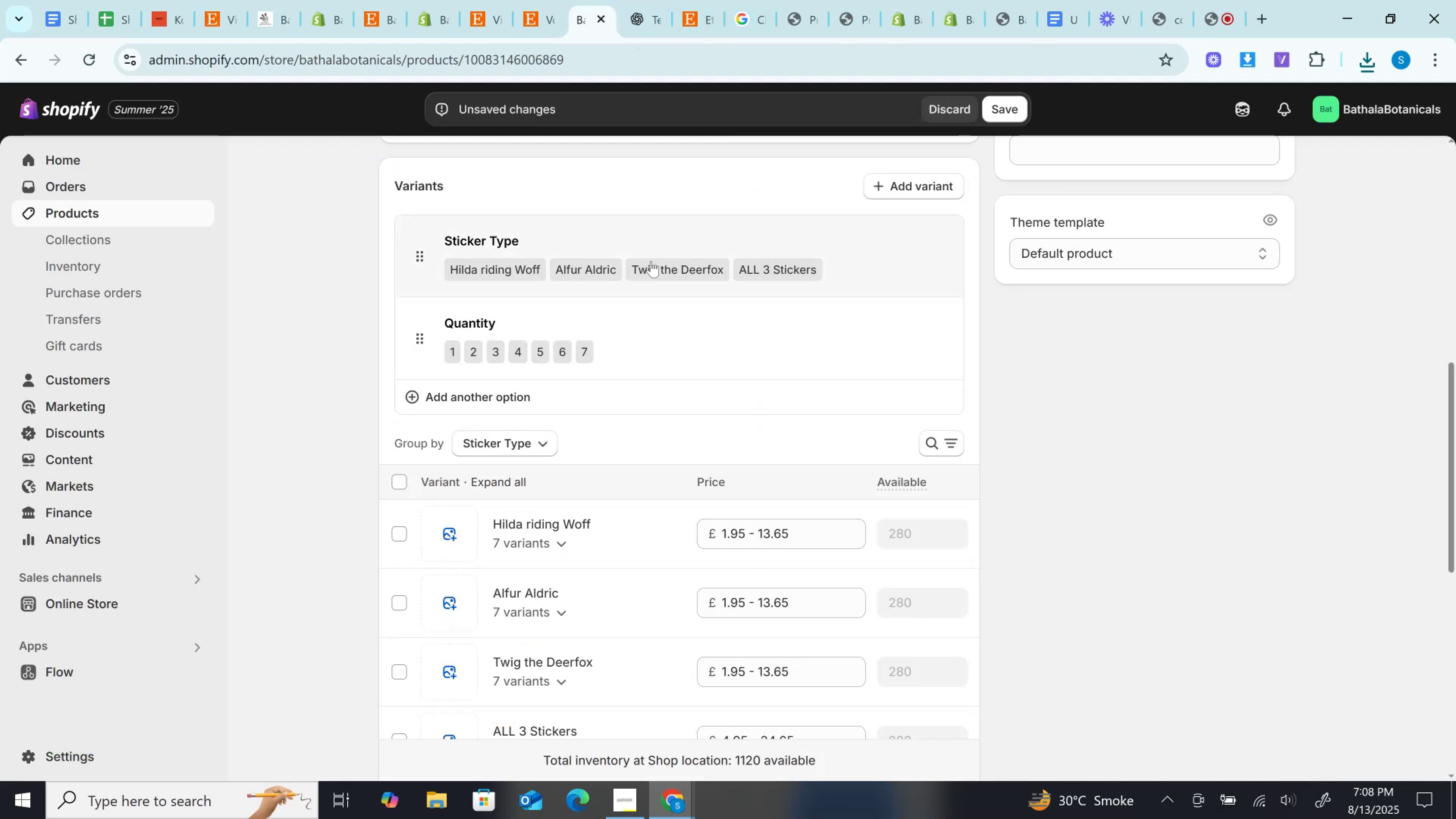 
left_click([642, 248])
 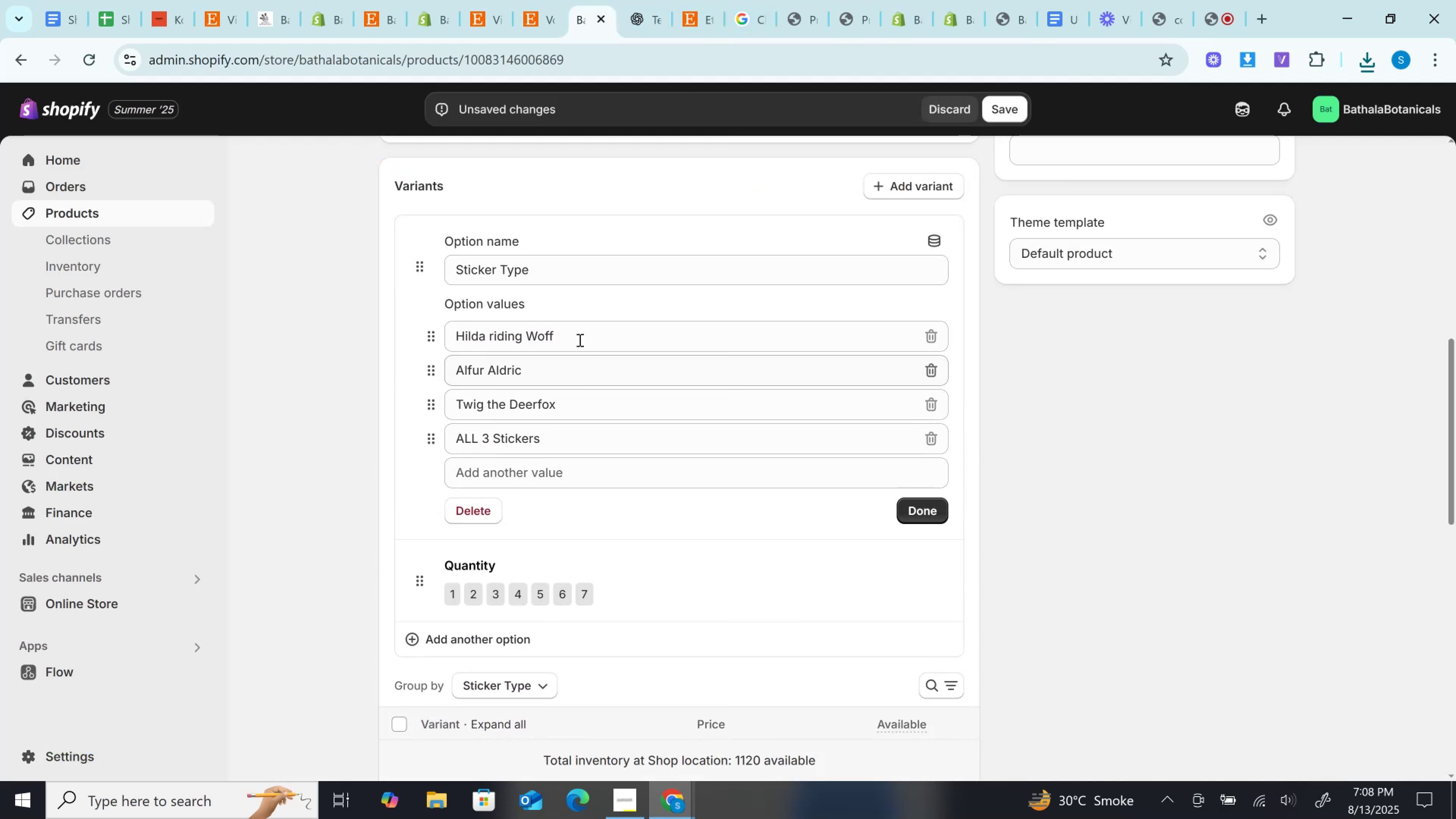 
left_click([575, 332])
 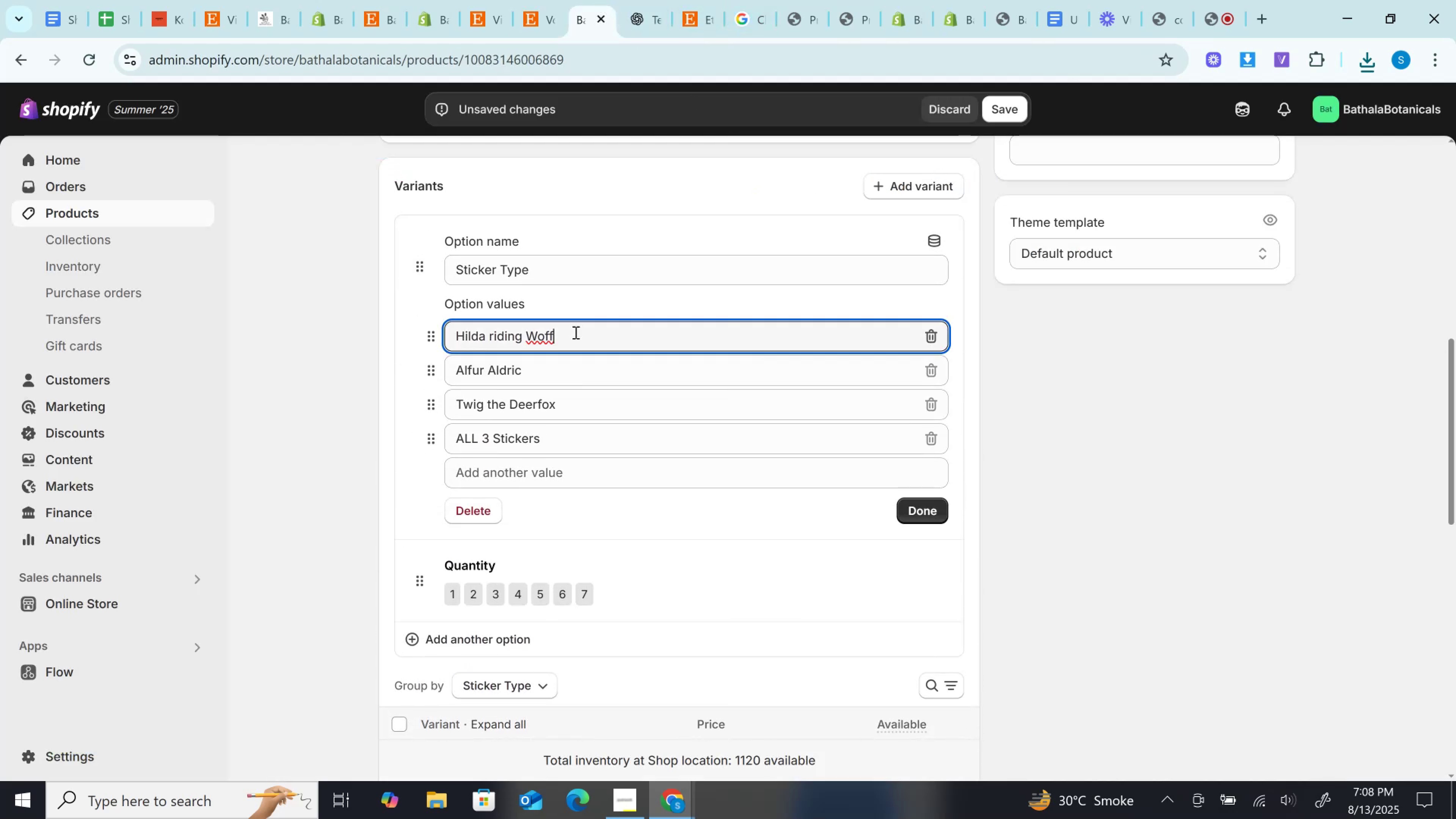 
key(Control+A)
 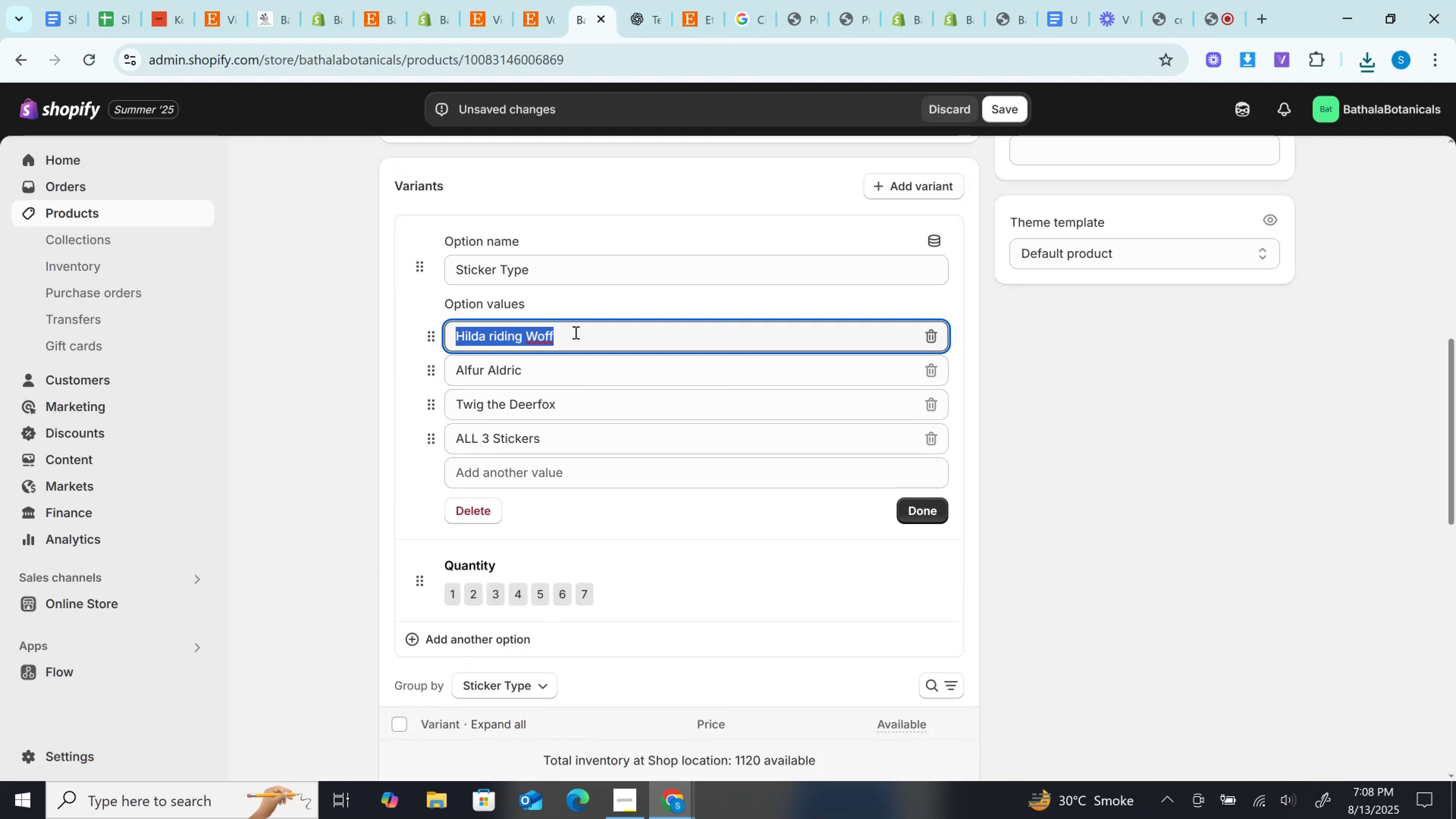 
key(Control+V)
 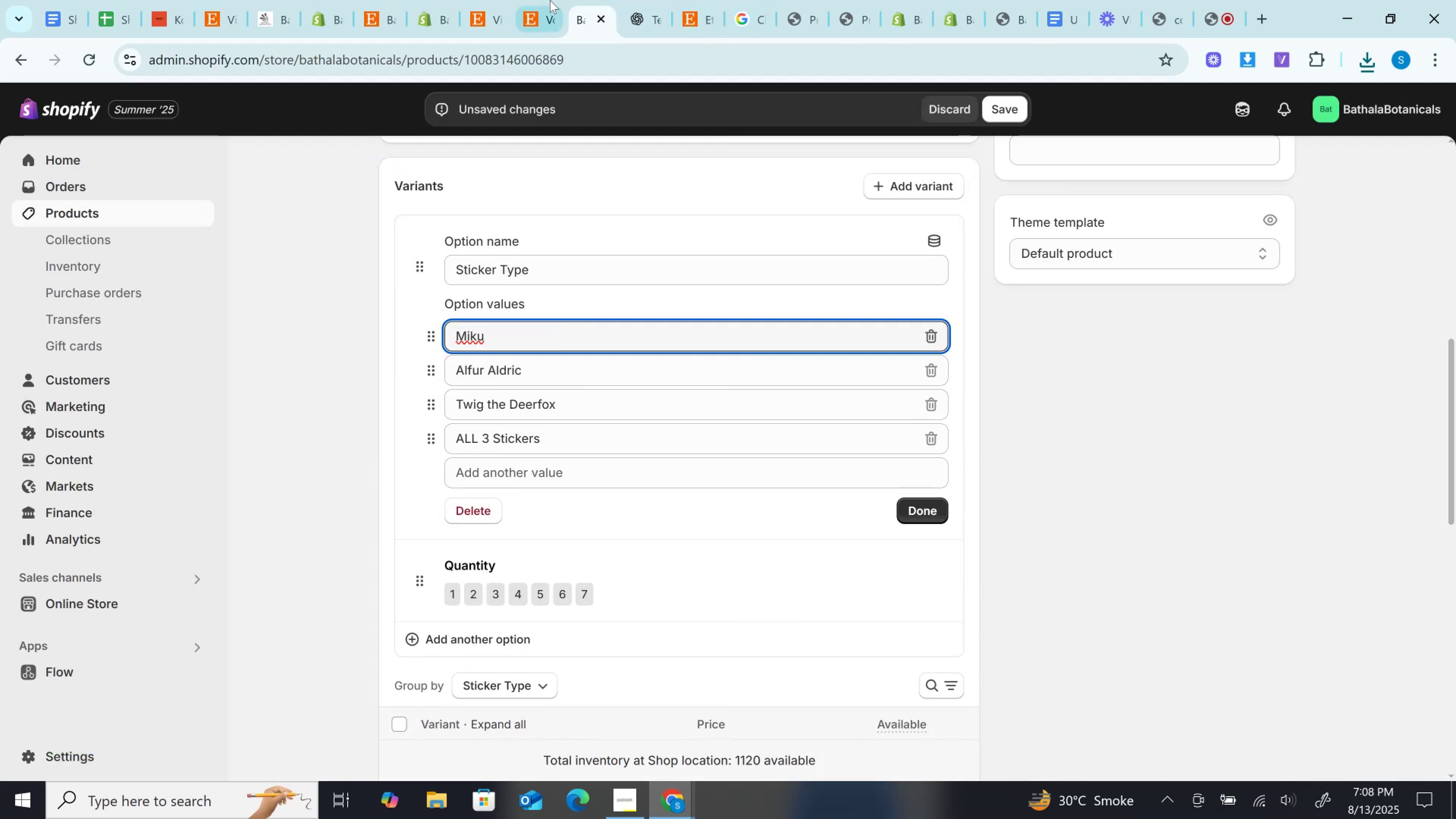 
left_click([550, 0])
 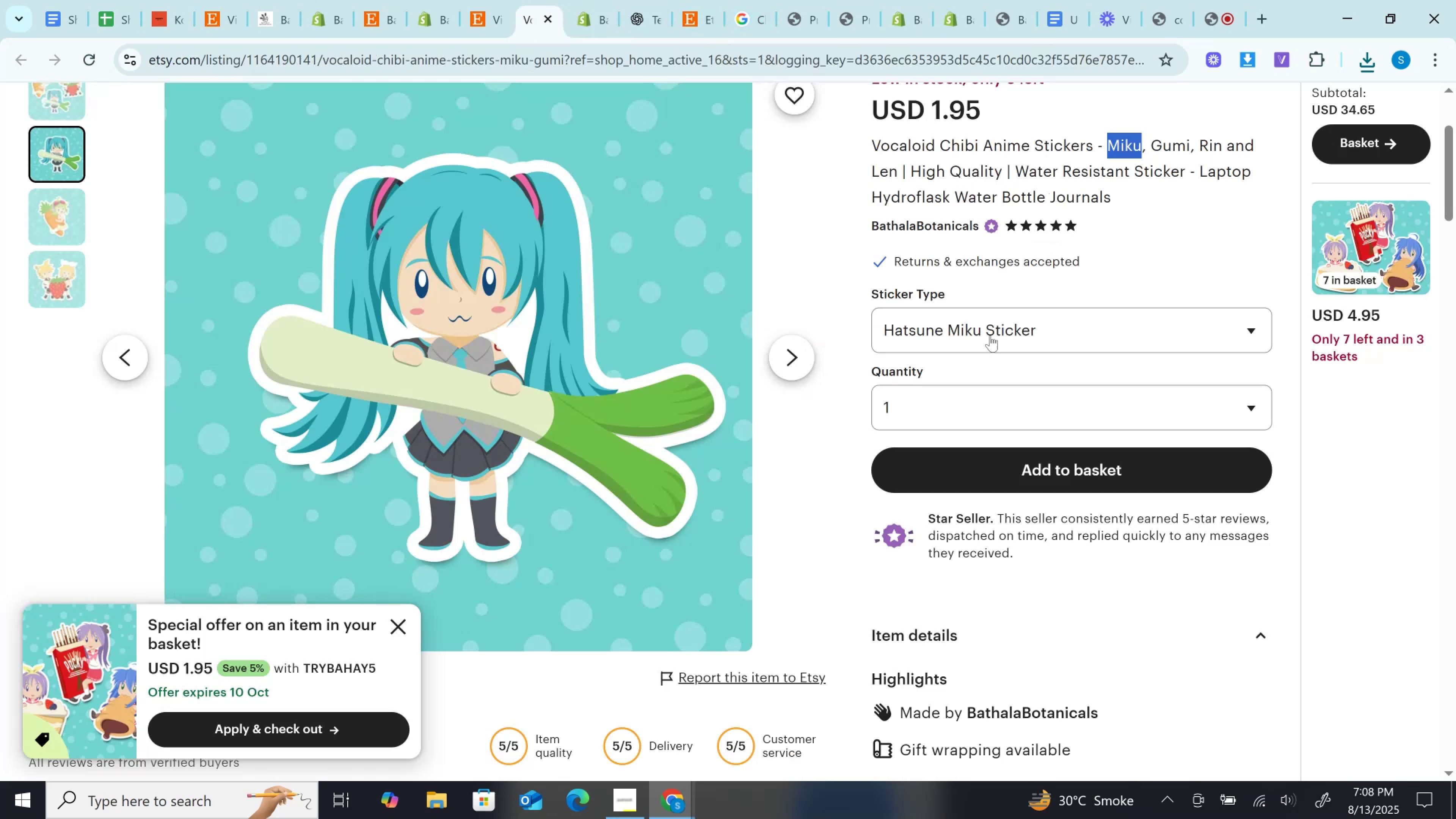 
left_click([989, 341])
 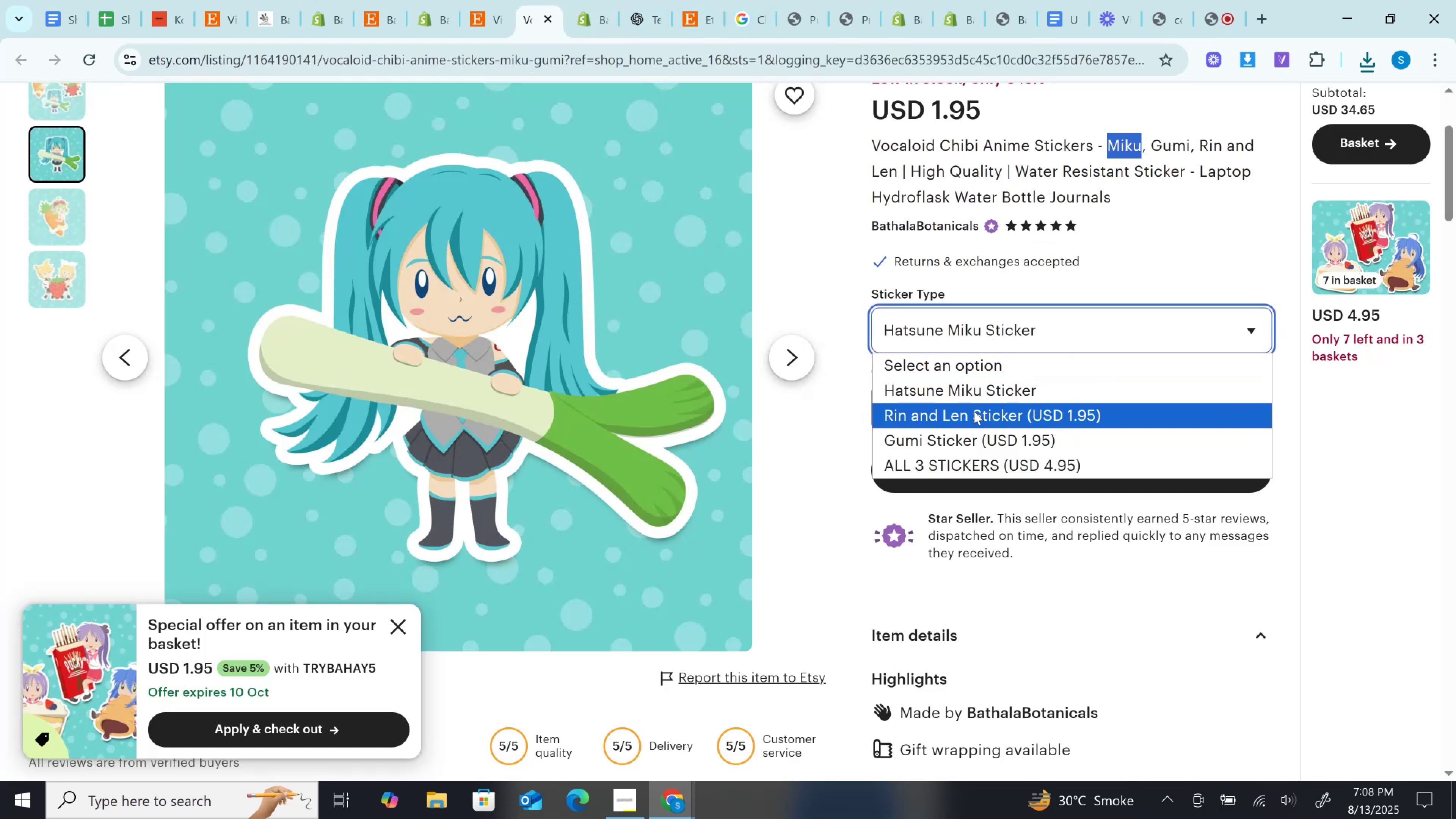 
left_click([974, 411])
 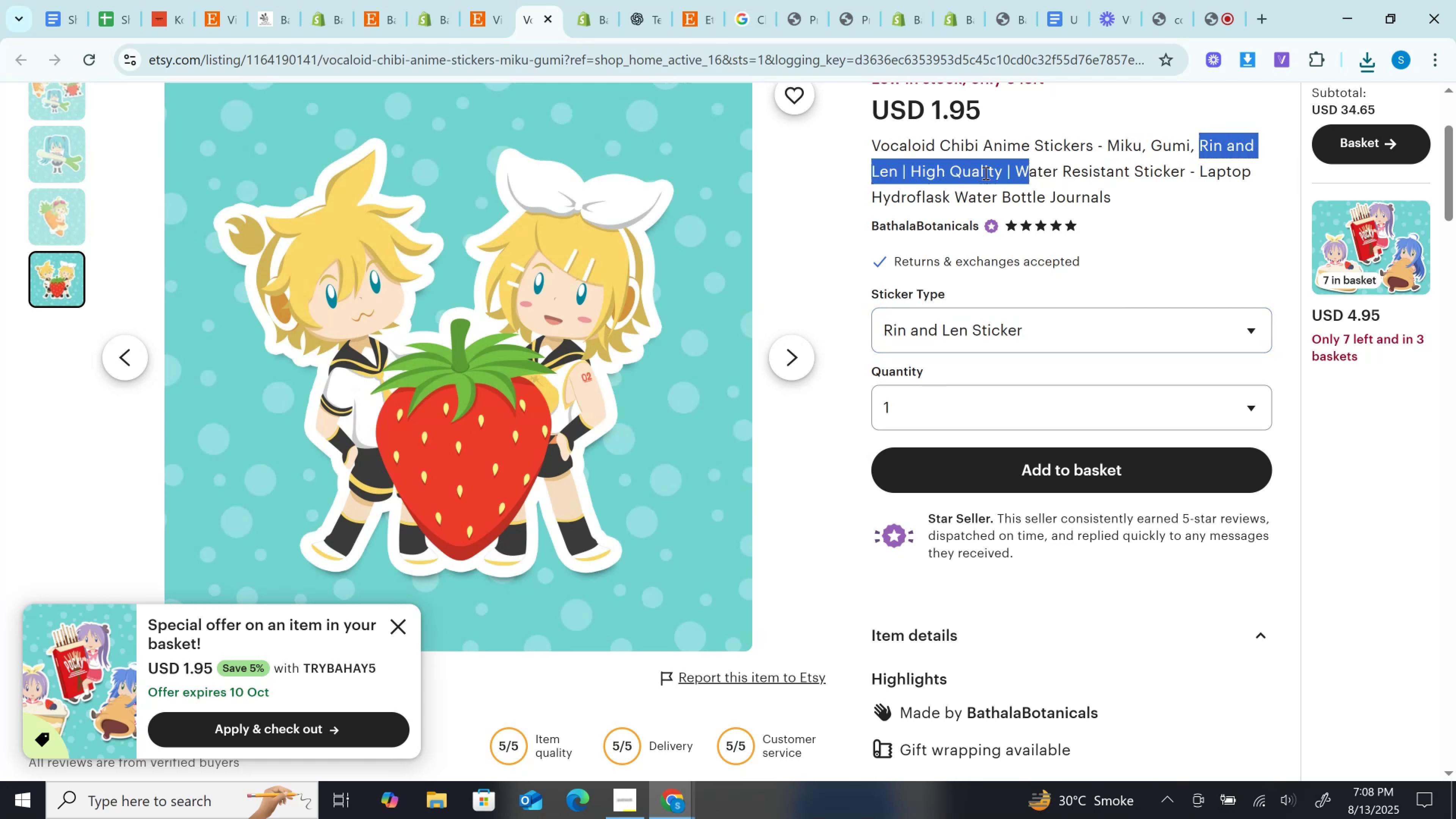 
wait(5.21)
 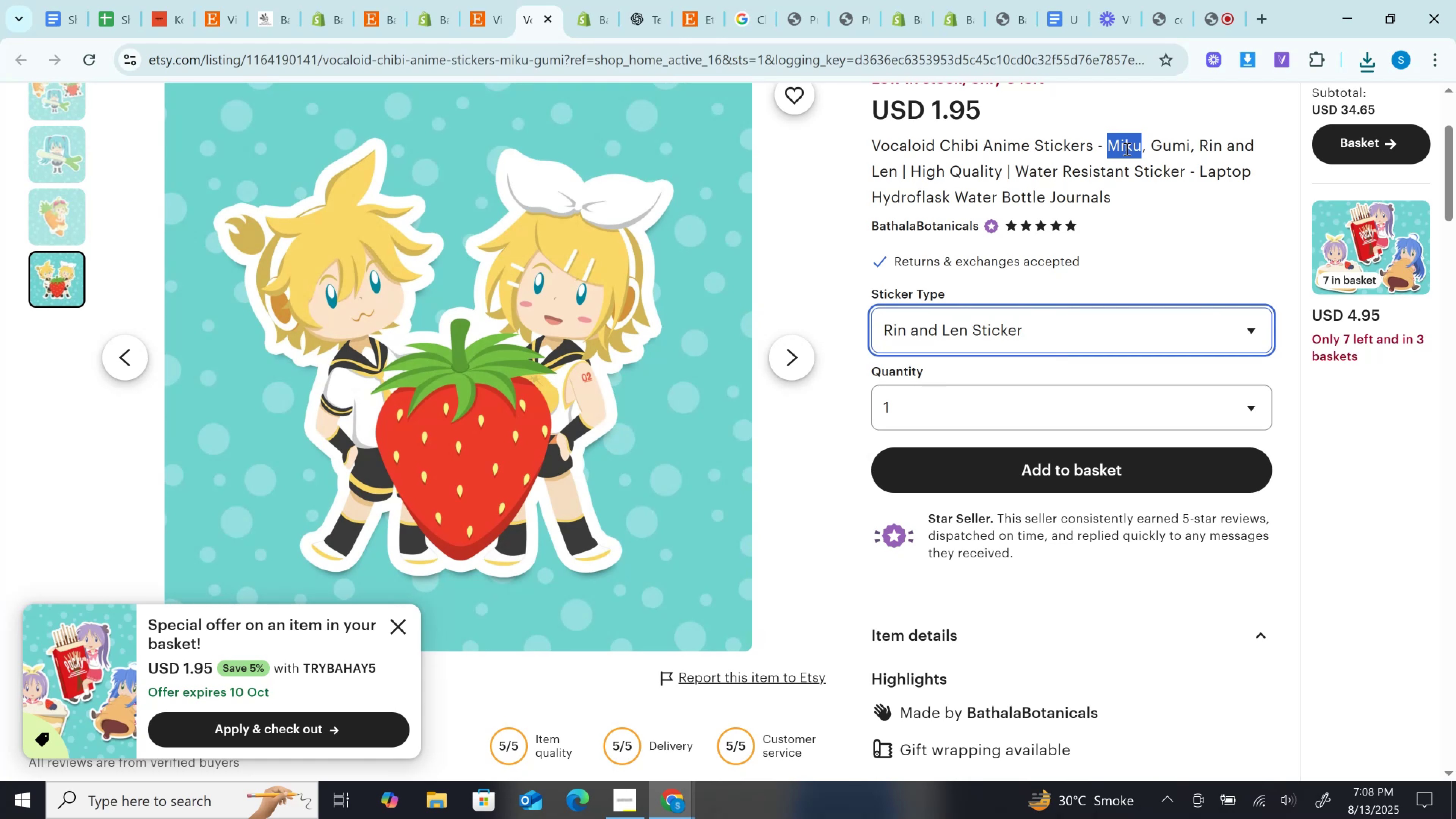 
key(Control+C)
 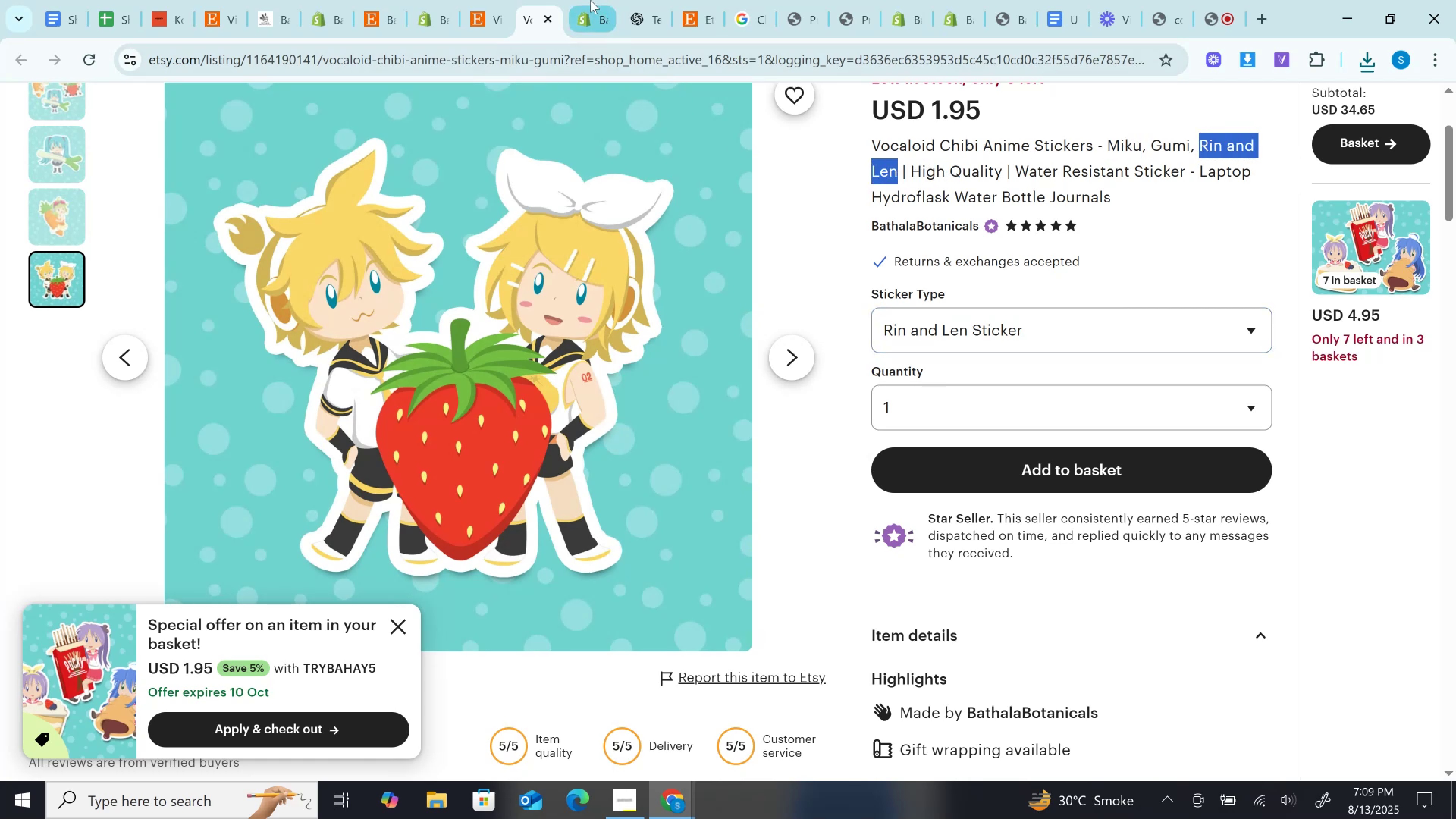 
left_click([590, 0])
 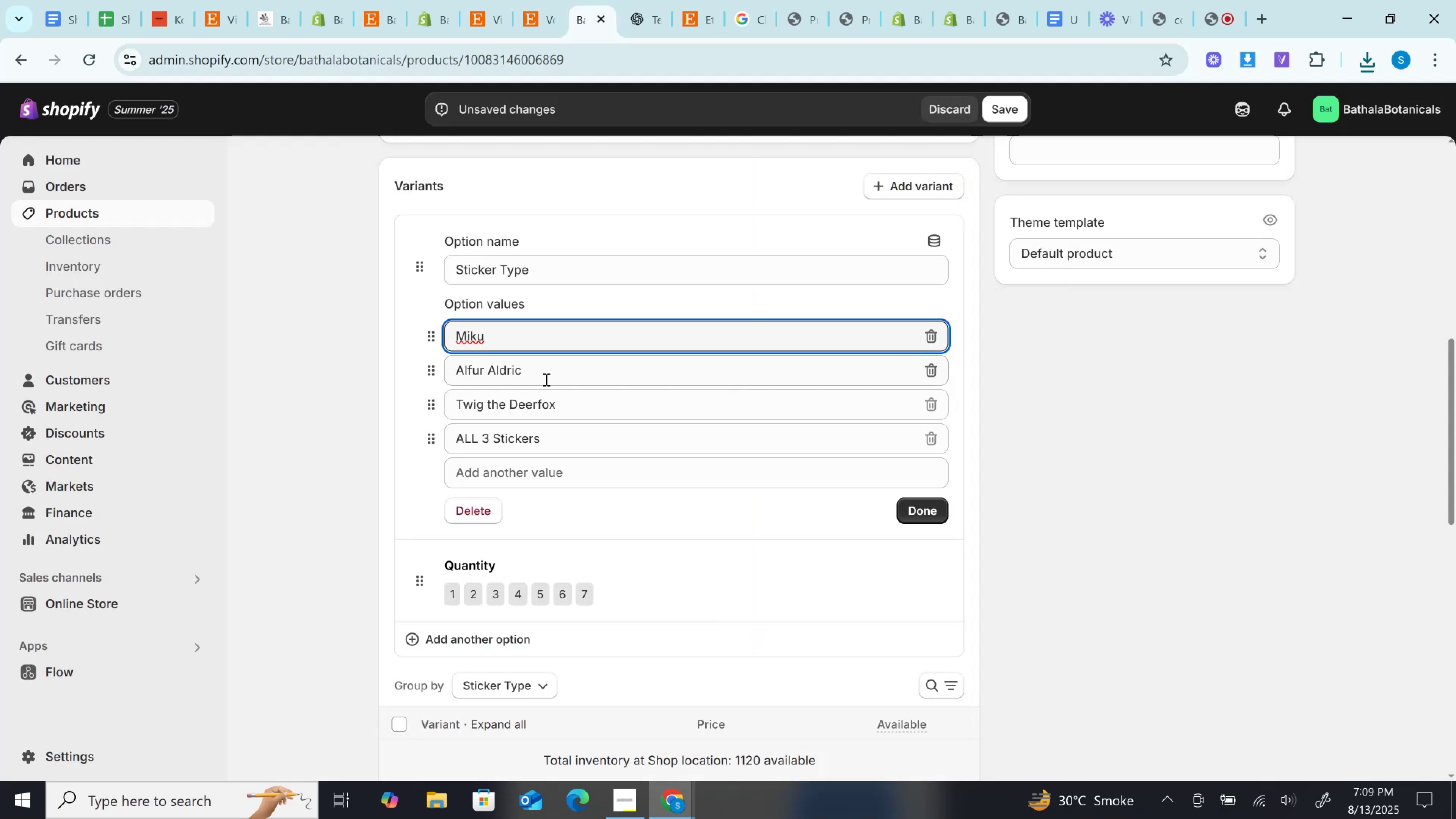 
left_click([551, 381])
 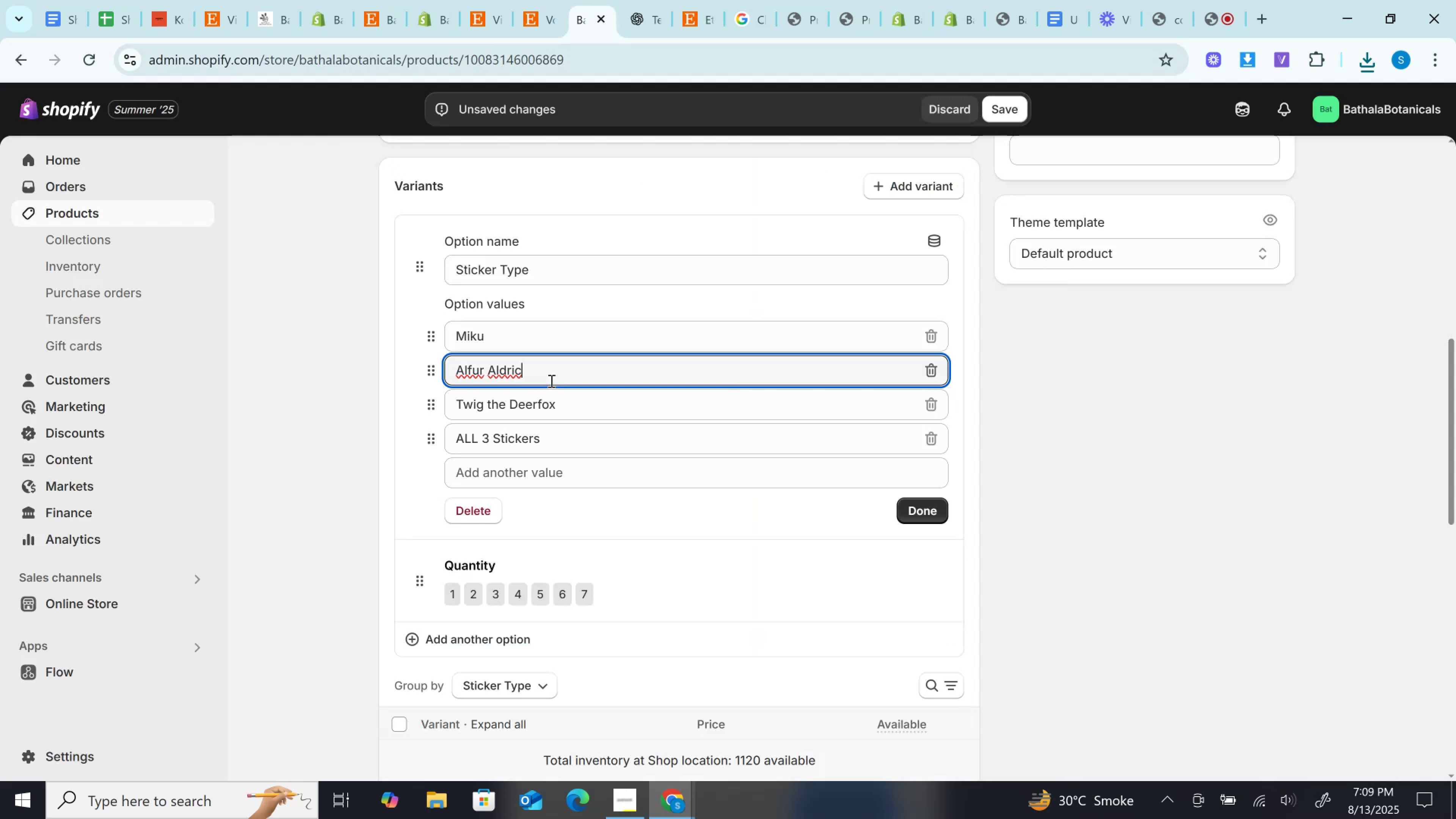 
key(Control+A)
 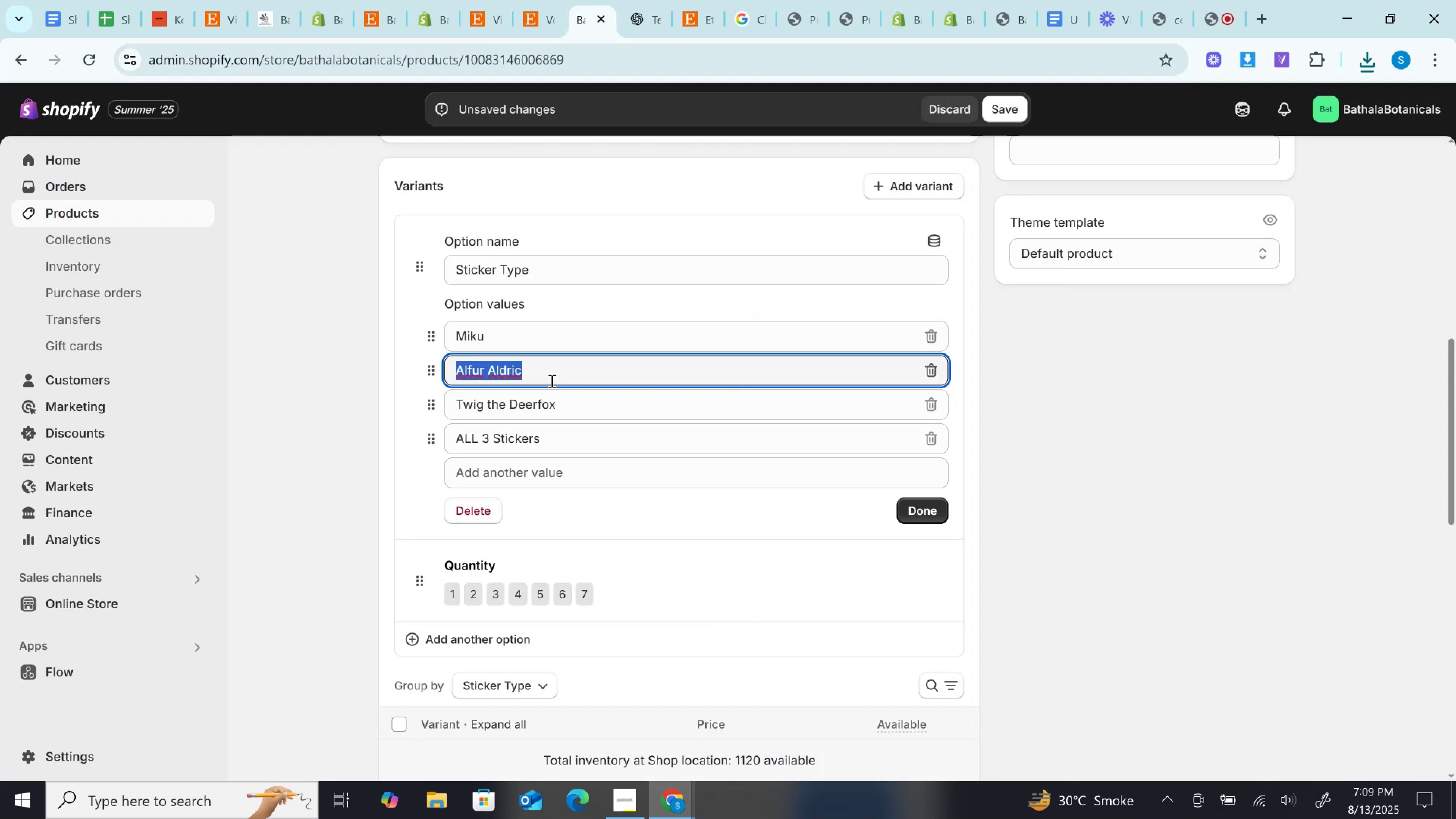 
key(Control+V)
 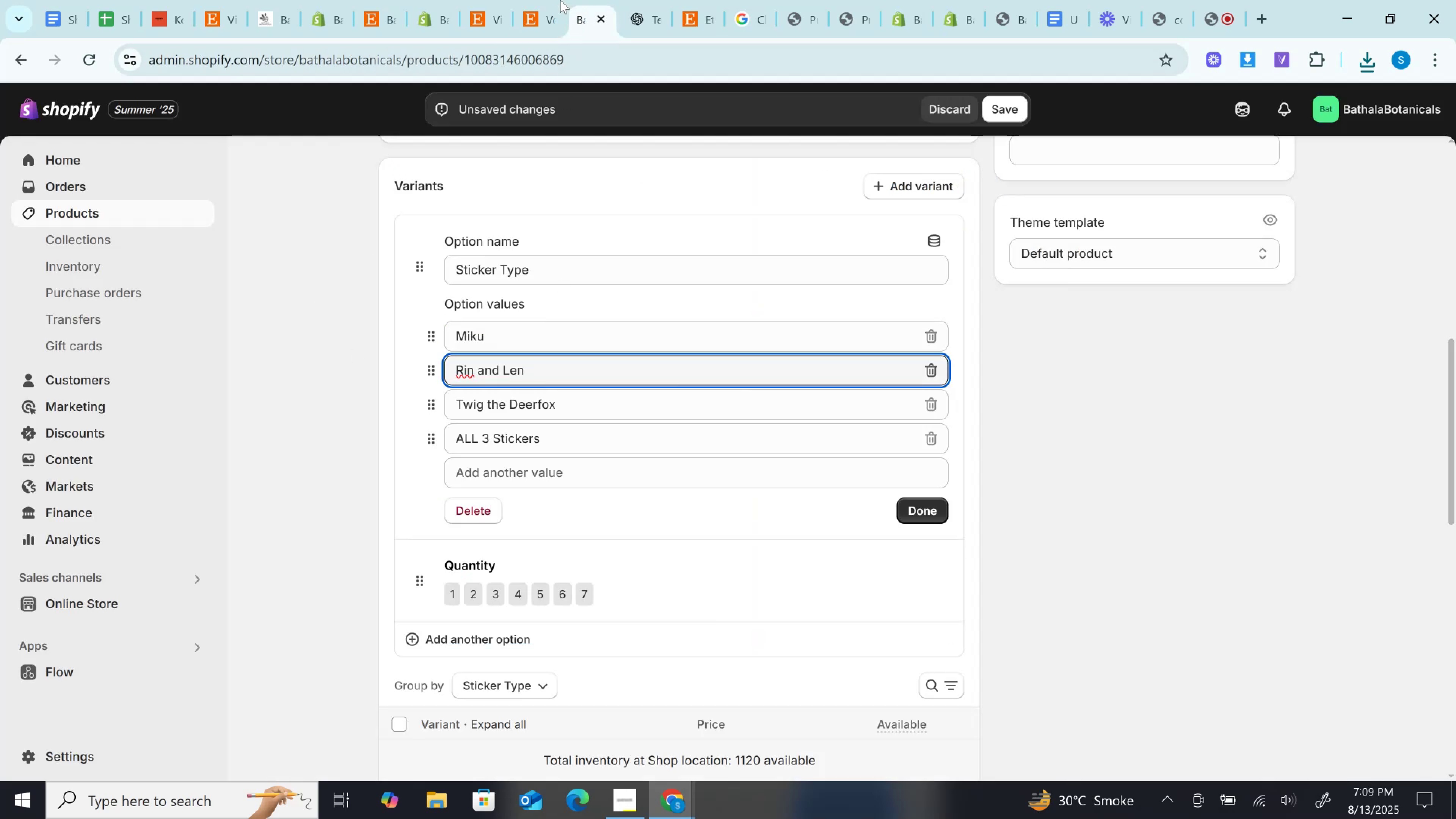 
left_click([540, 0])
 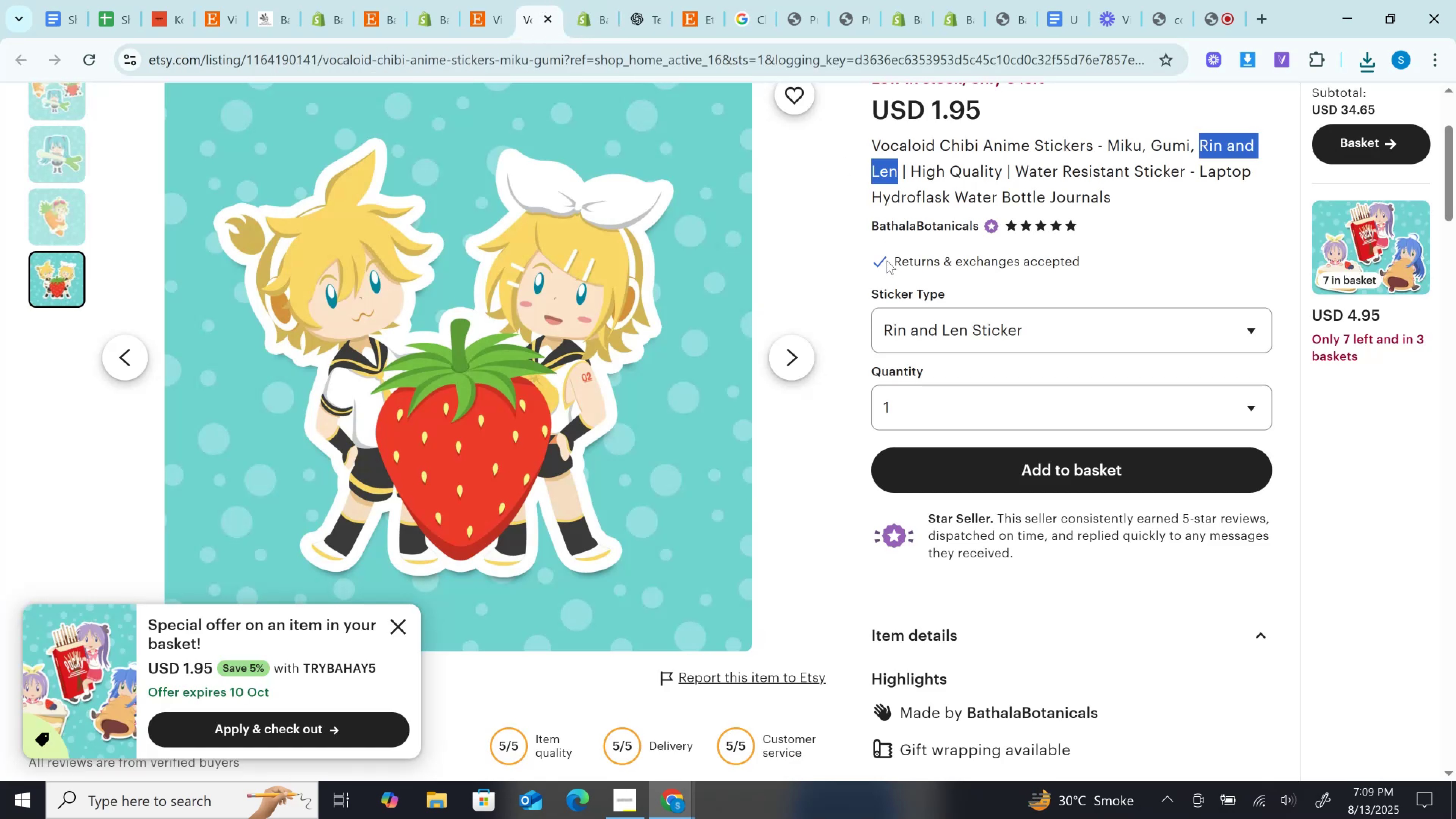 
left_click([900, 330])
 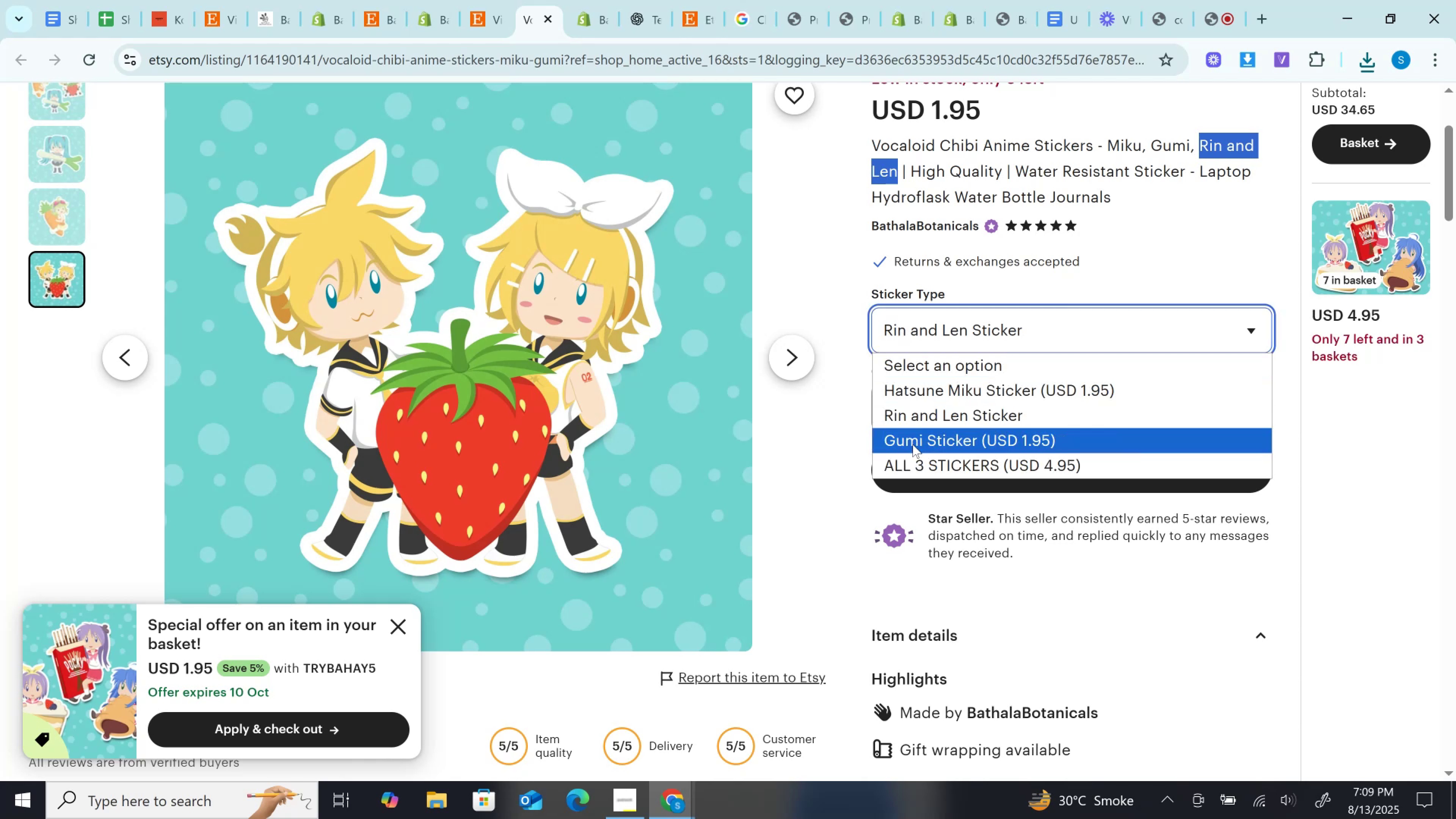 
left_click([913, 444])
 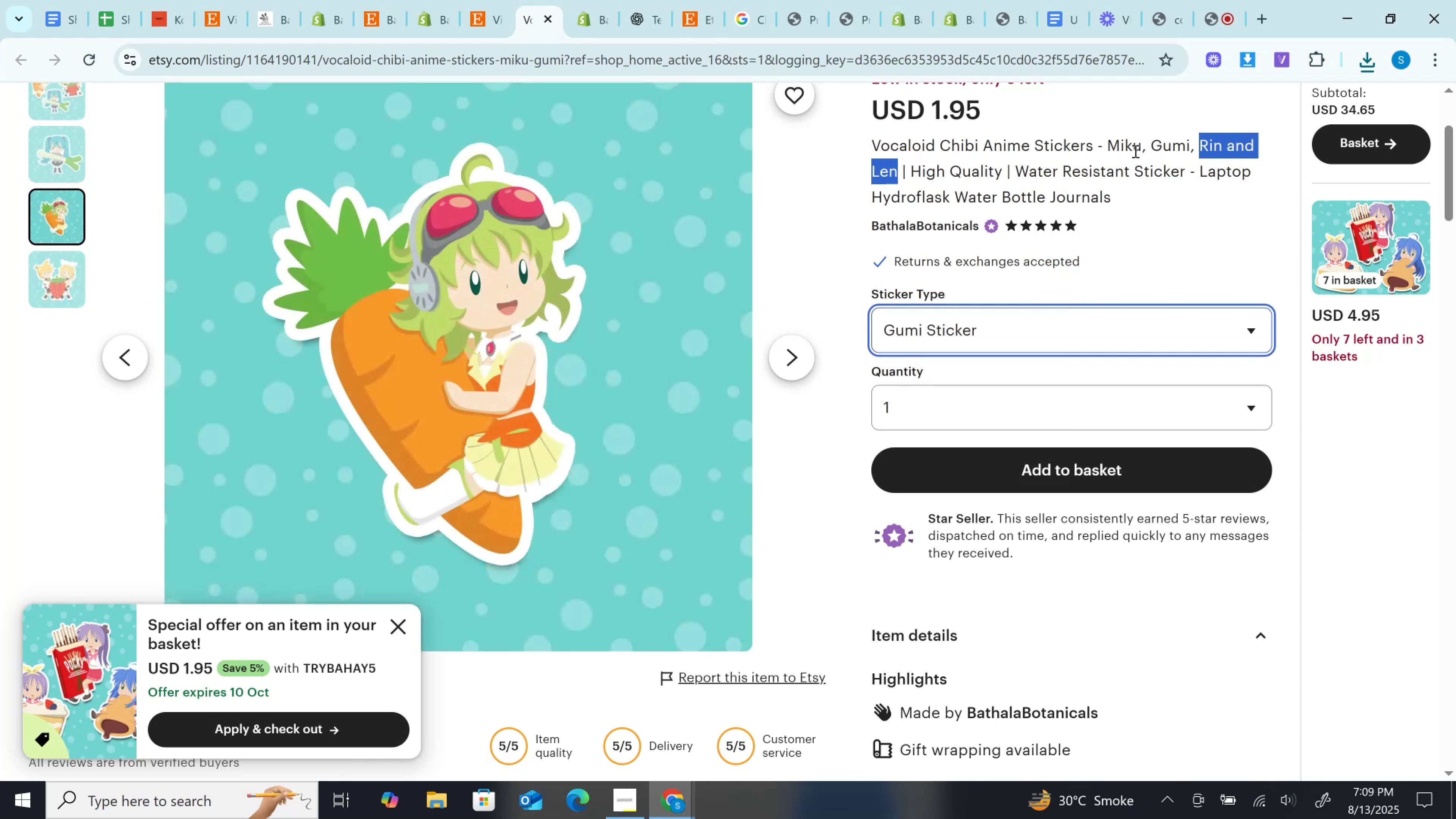 
left_click([1166, 143])
 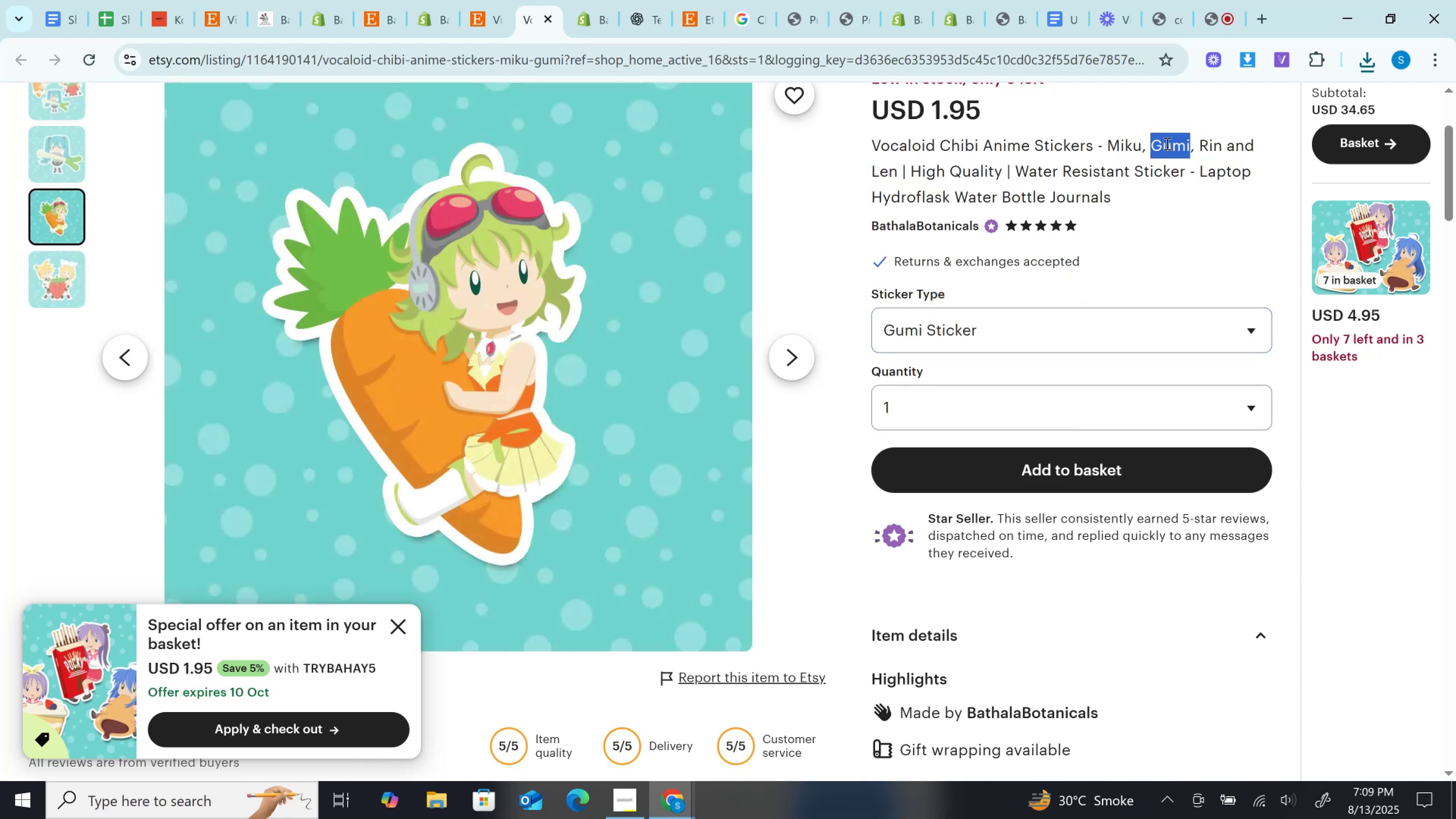 
double_click([1166, 143])
 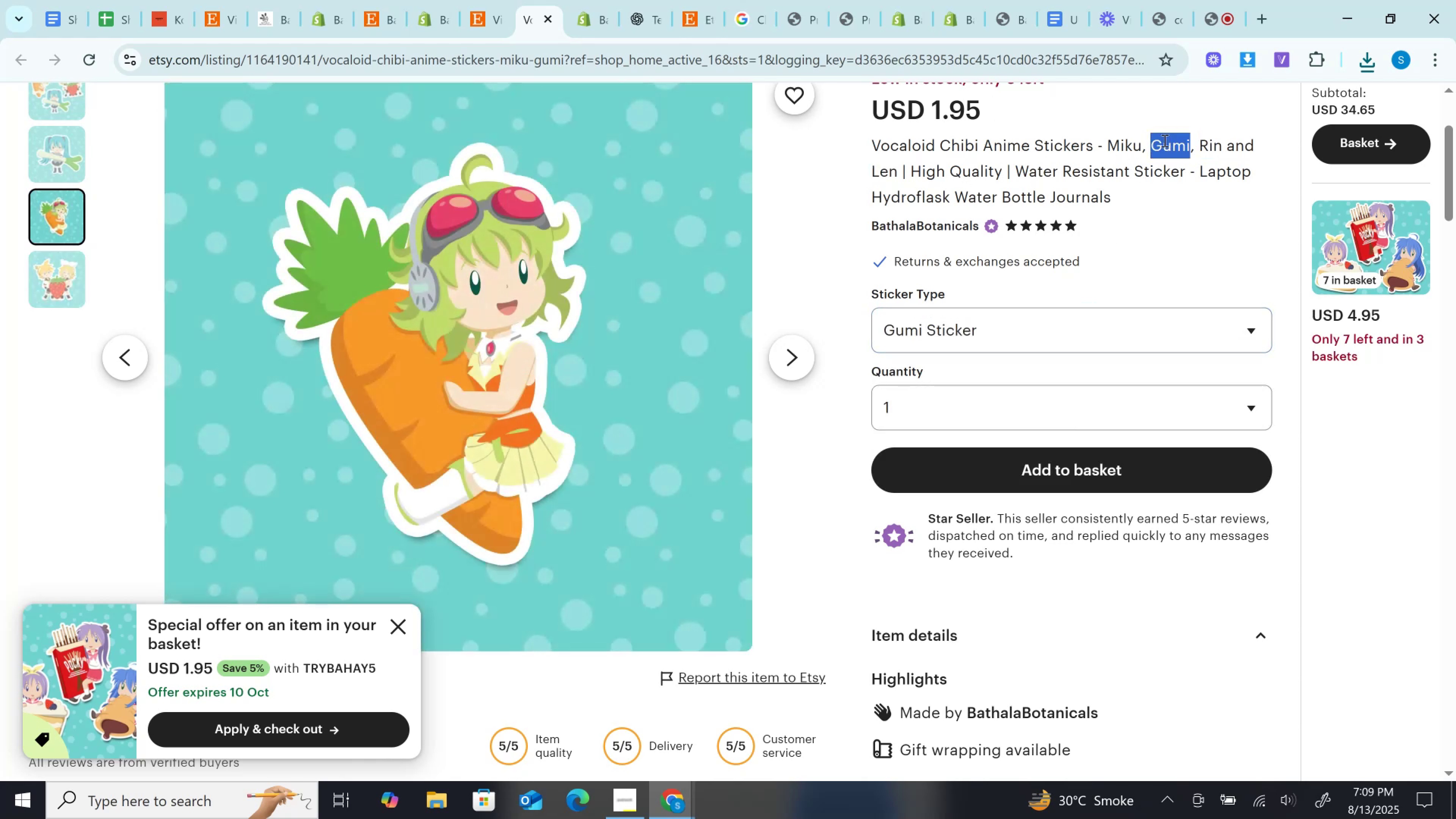 
key(Control+C)
 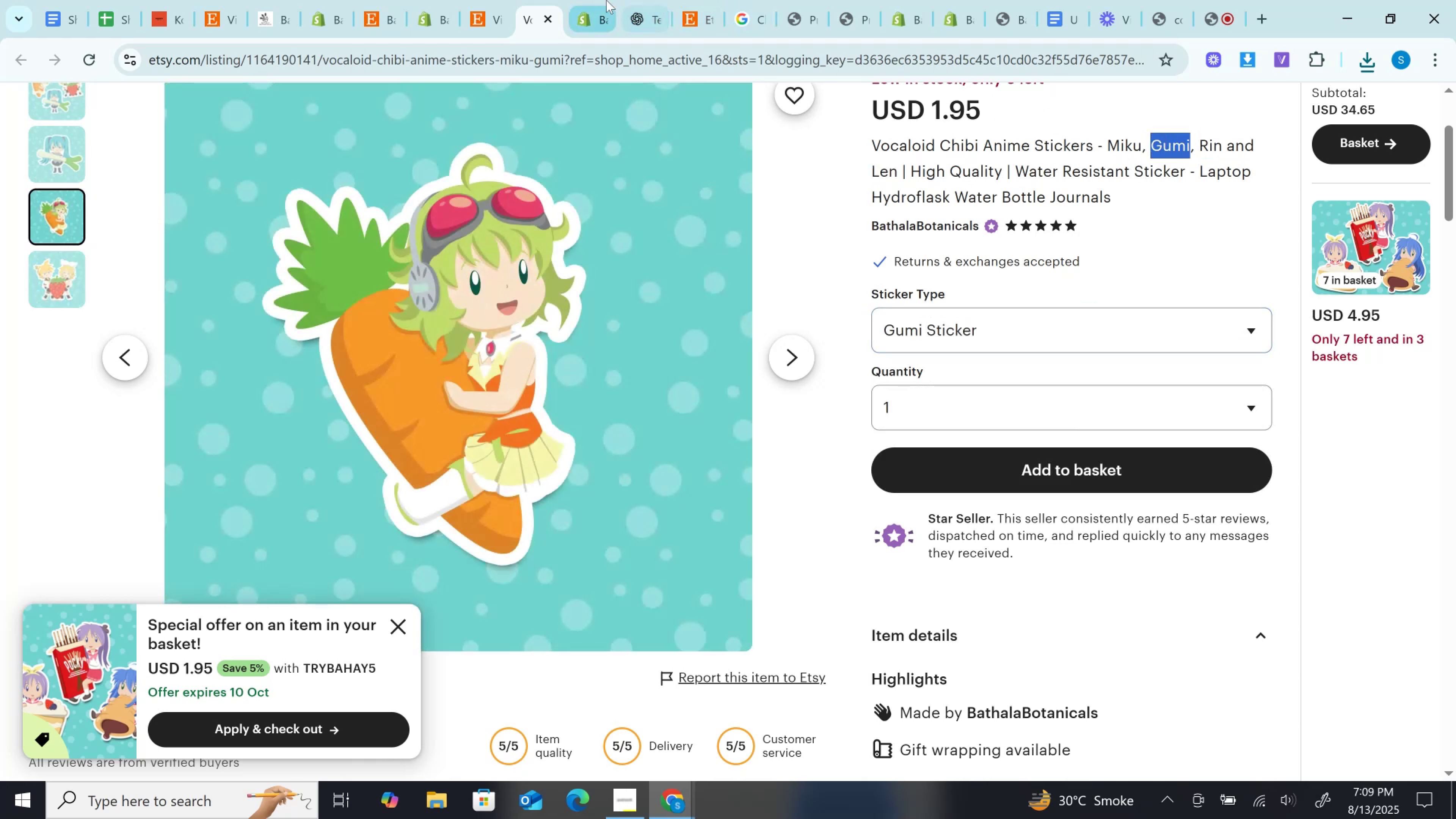 
left_click([606, 0])
 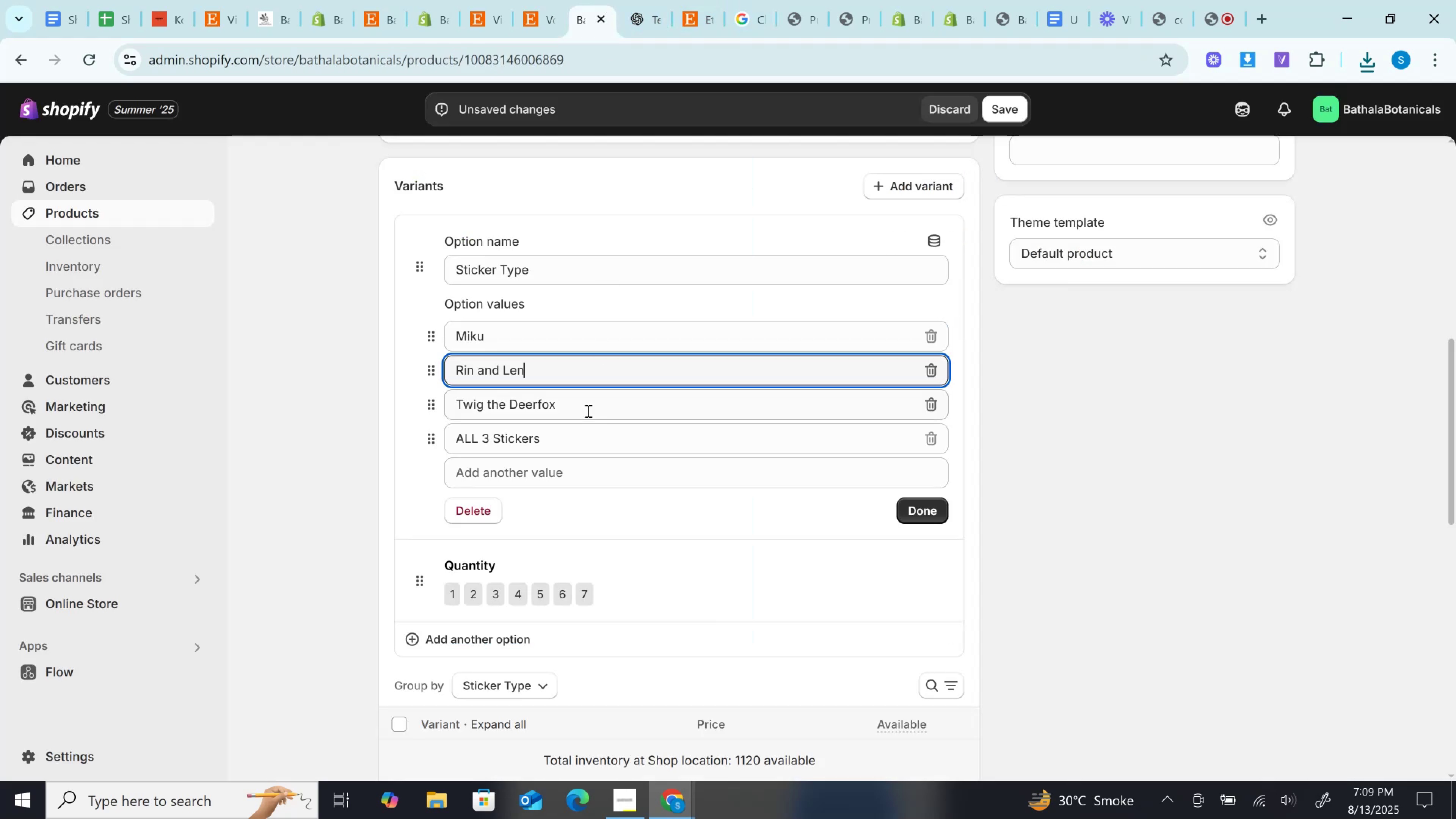 
left_click([579, 408])
 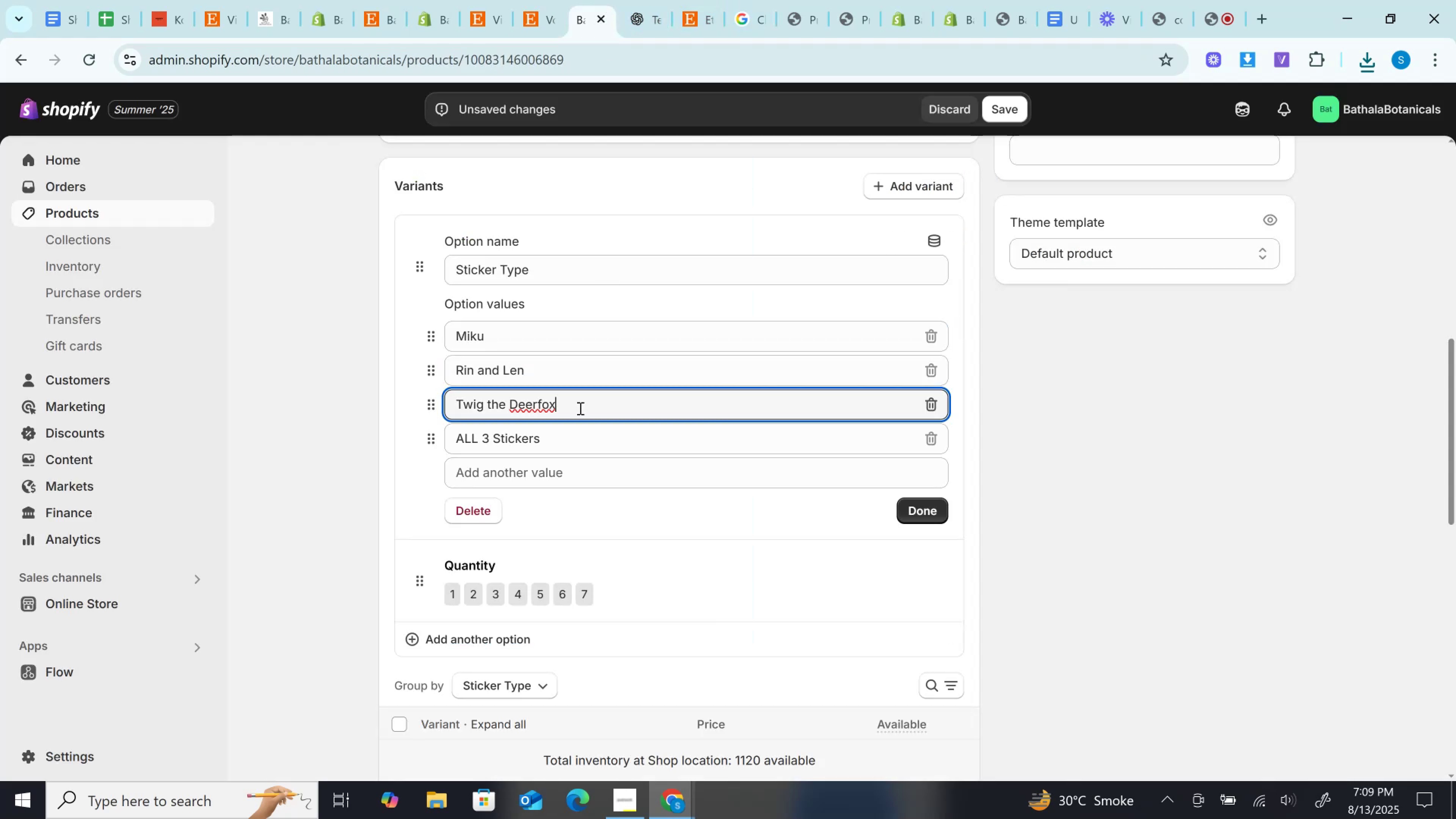 
key(Control+A)
 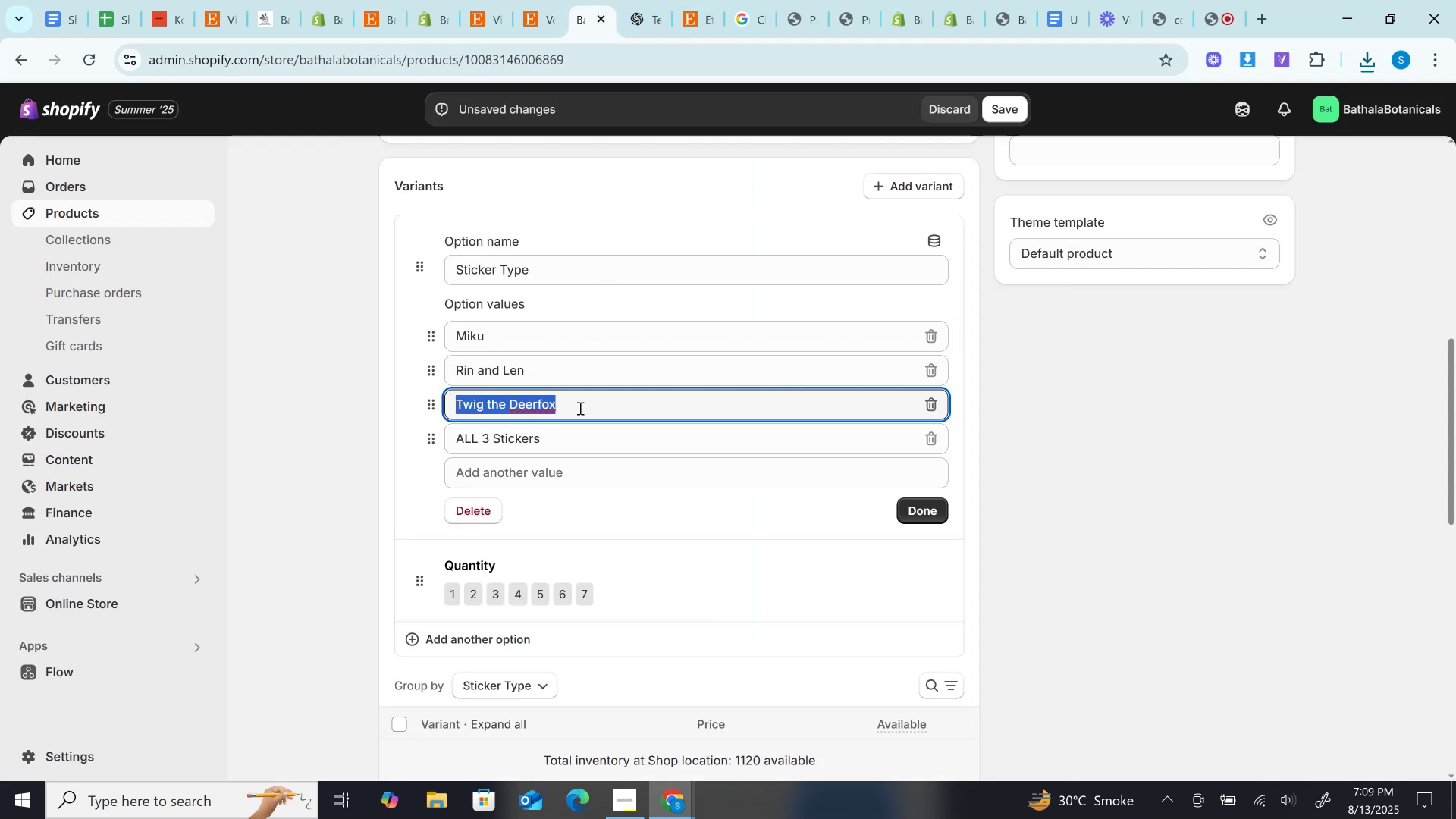 
key(Control+V)
 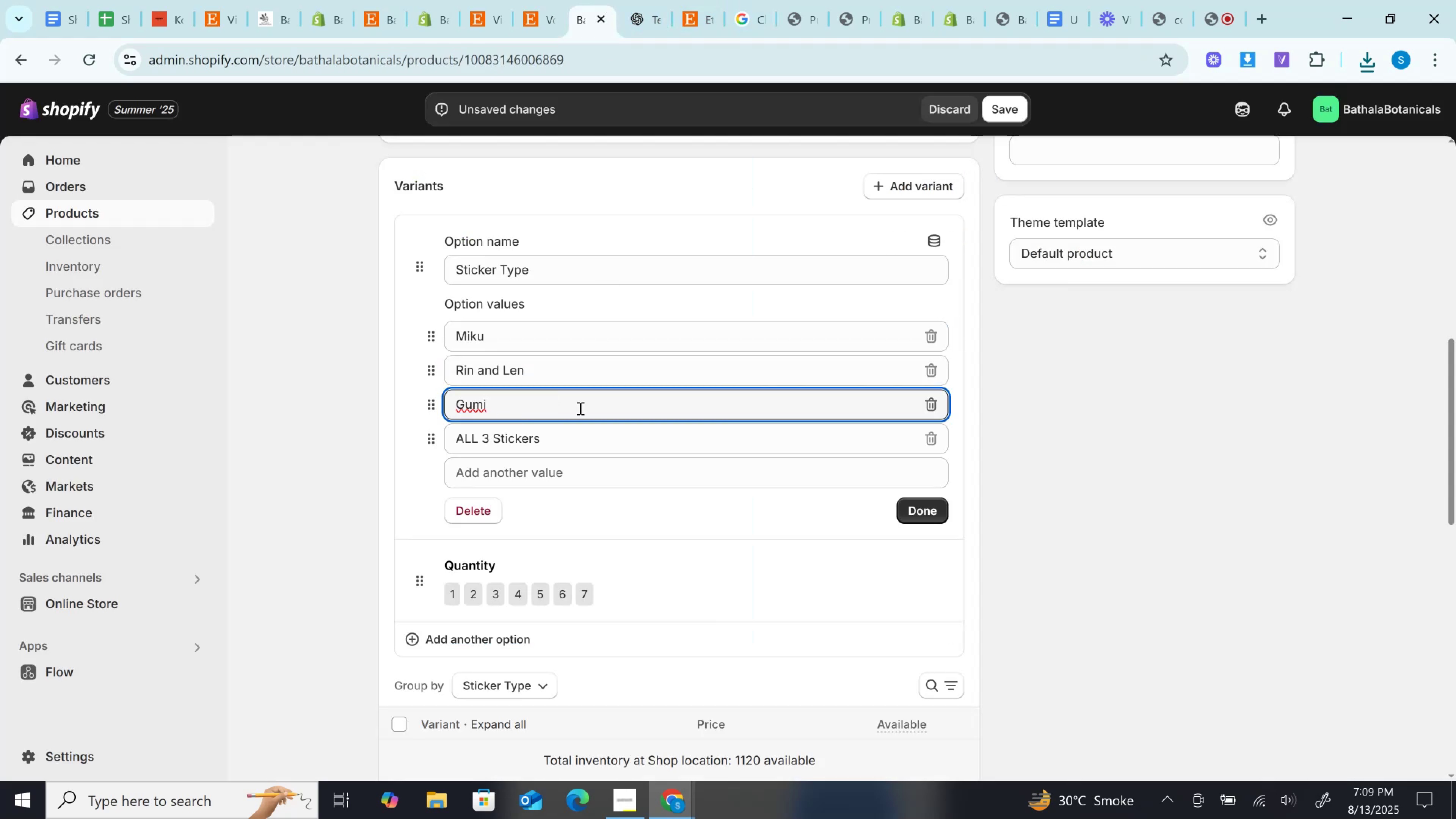 
scroll: coordinate [579, 424], scroll_direction: down, amount: 2.0
 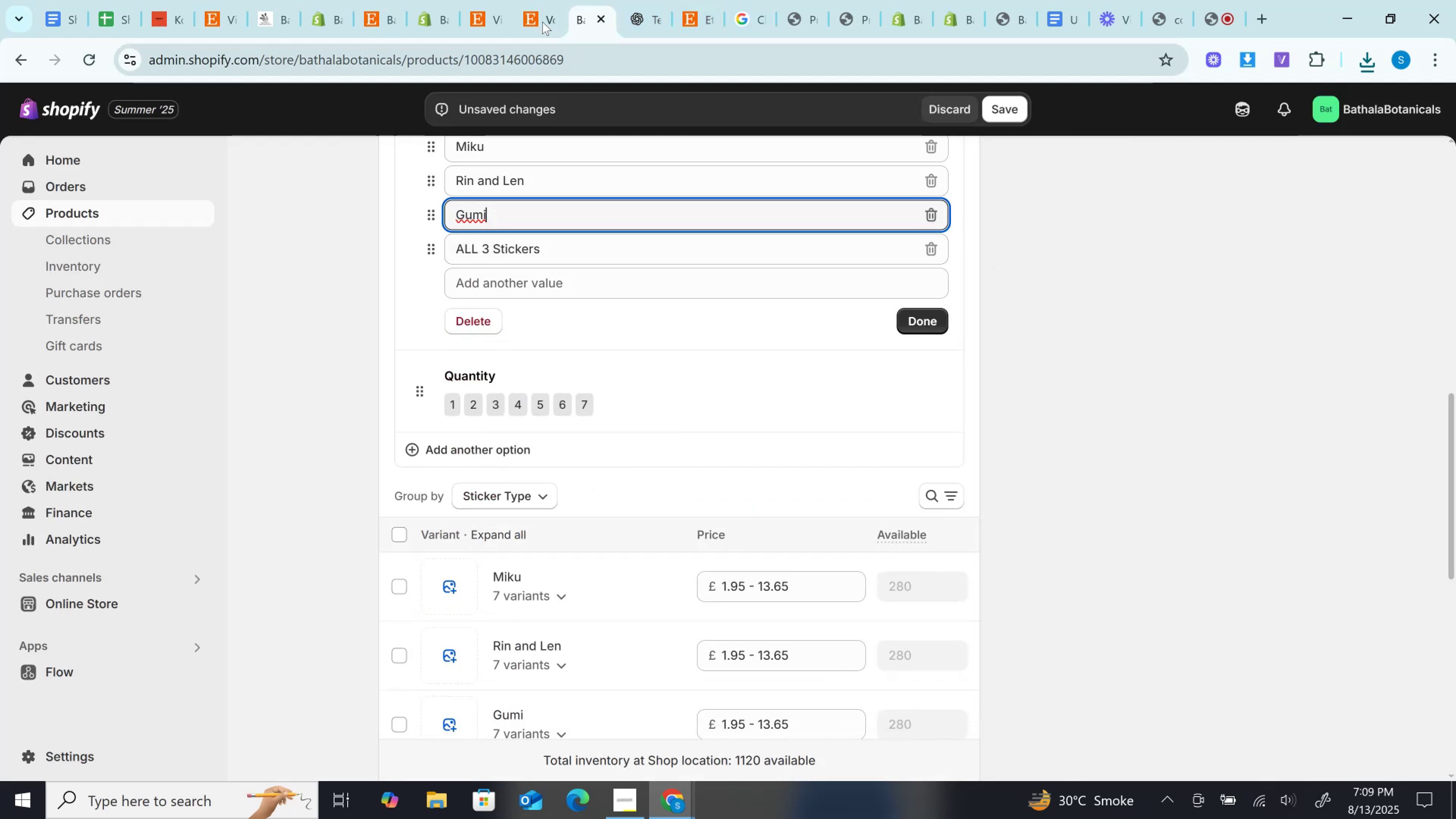 
left_click([542, 0])
 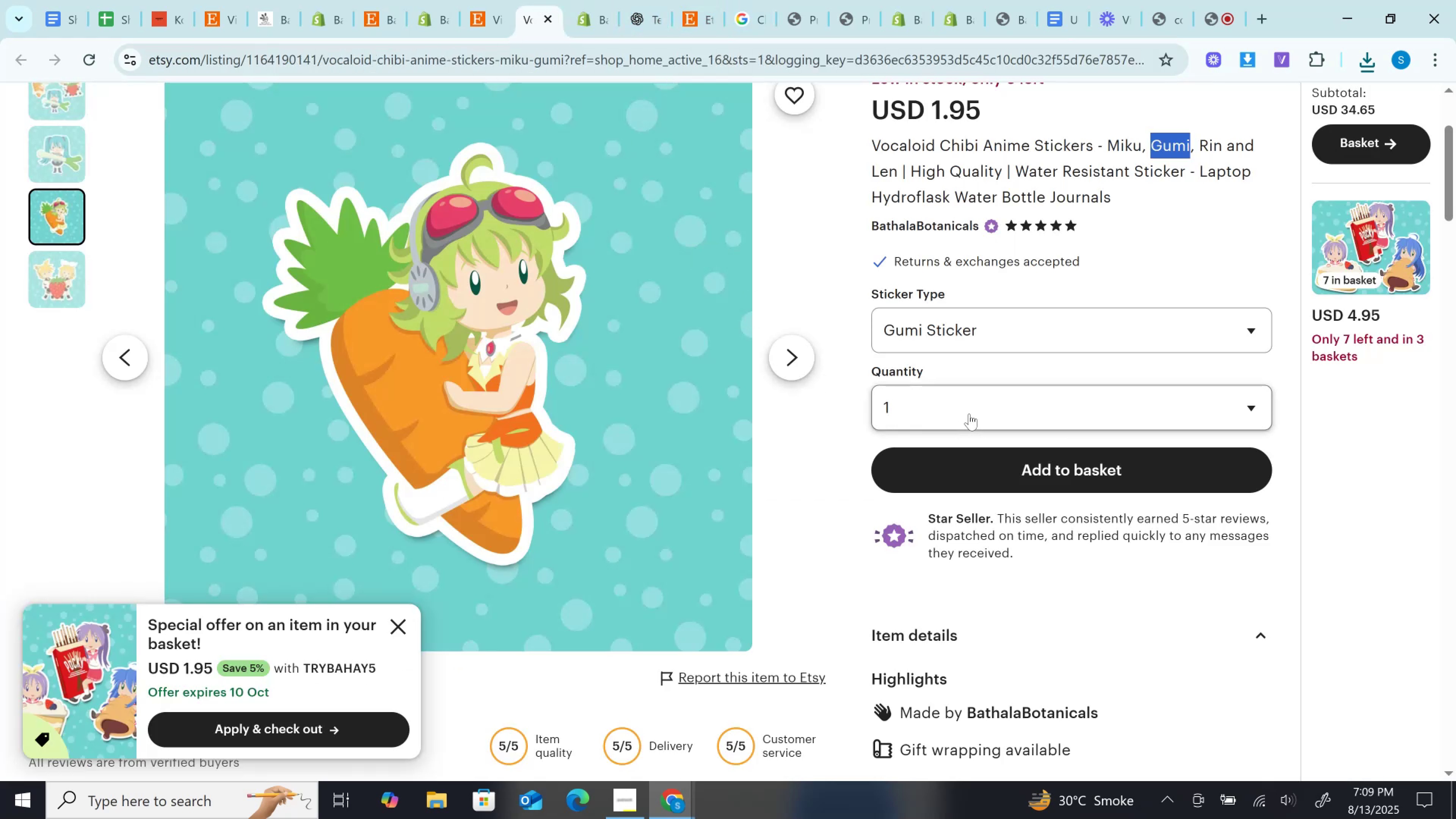 
left_click([969, 414])
 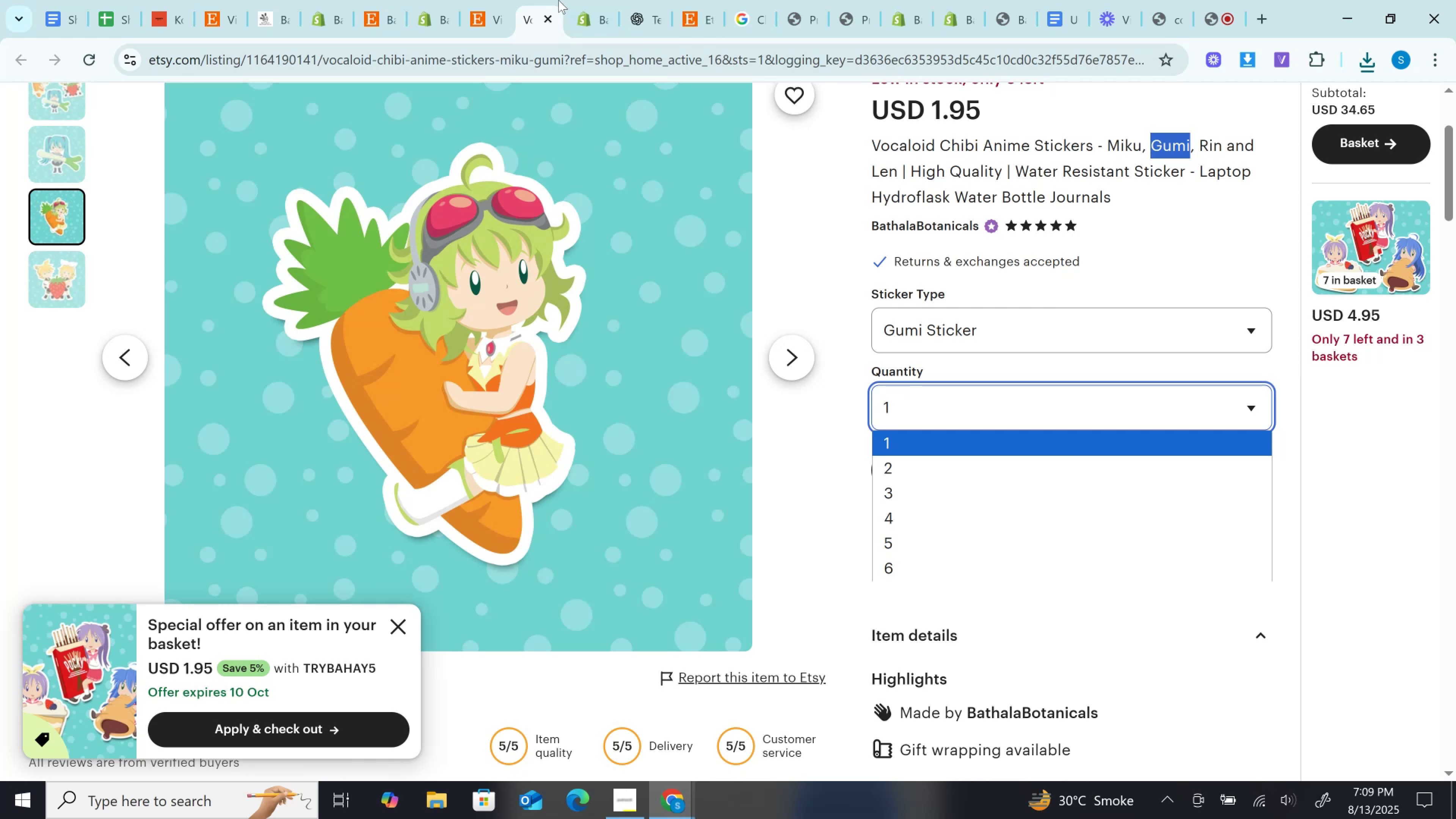 
left_click([577, 0])
 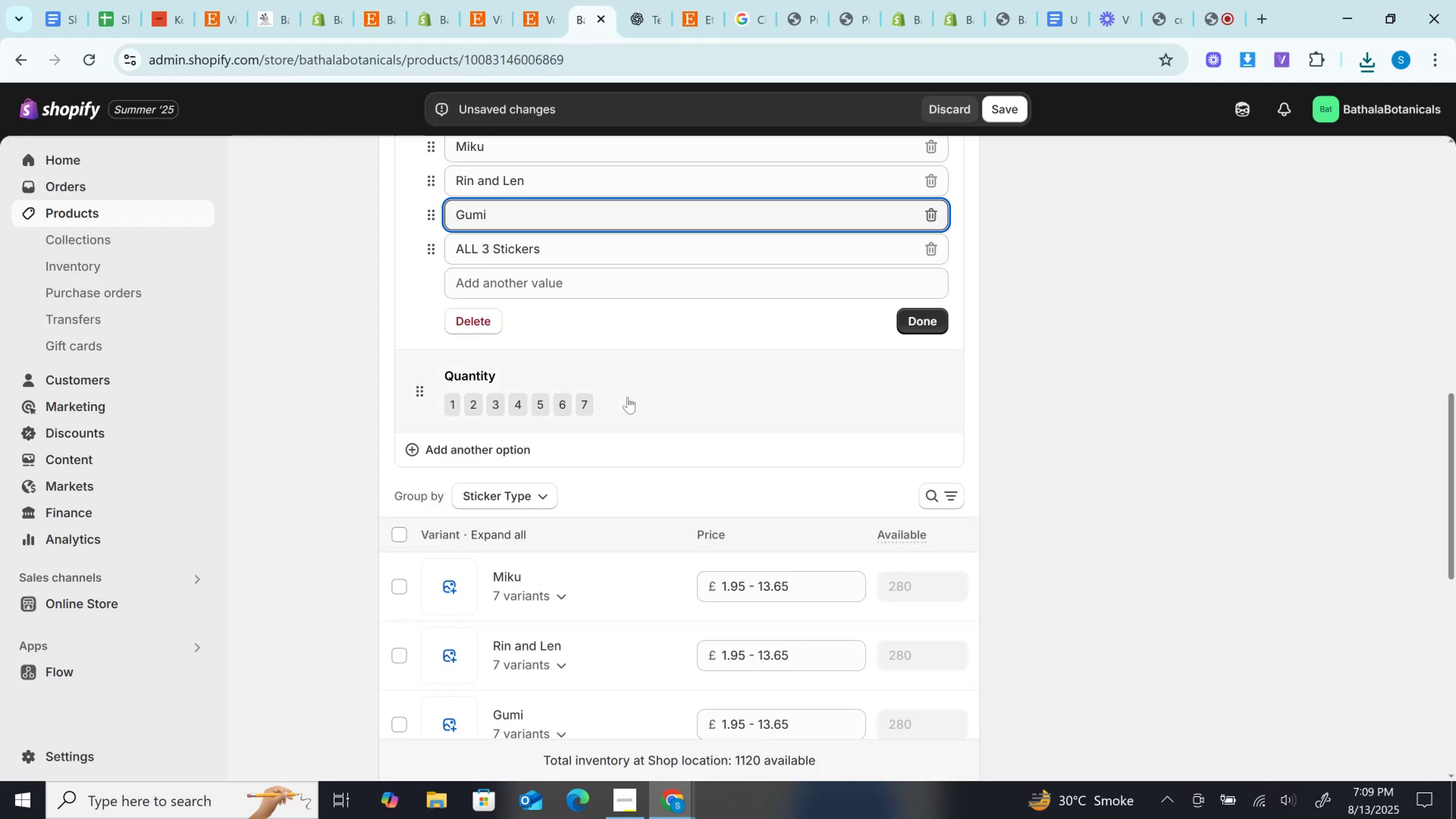 
left_click([628, 392])
 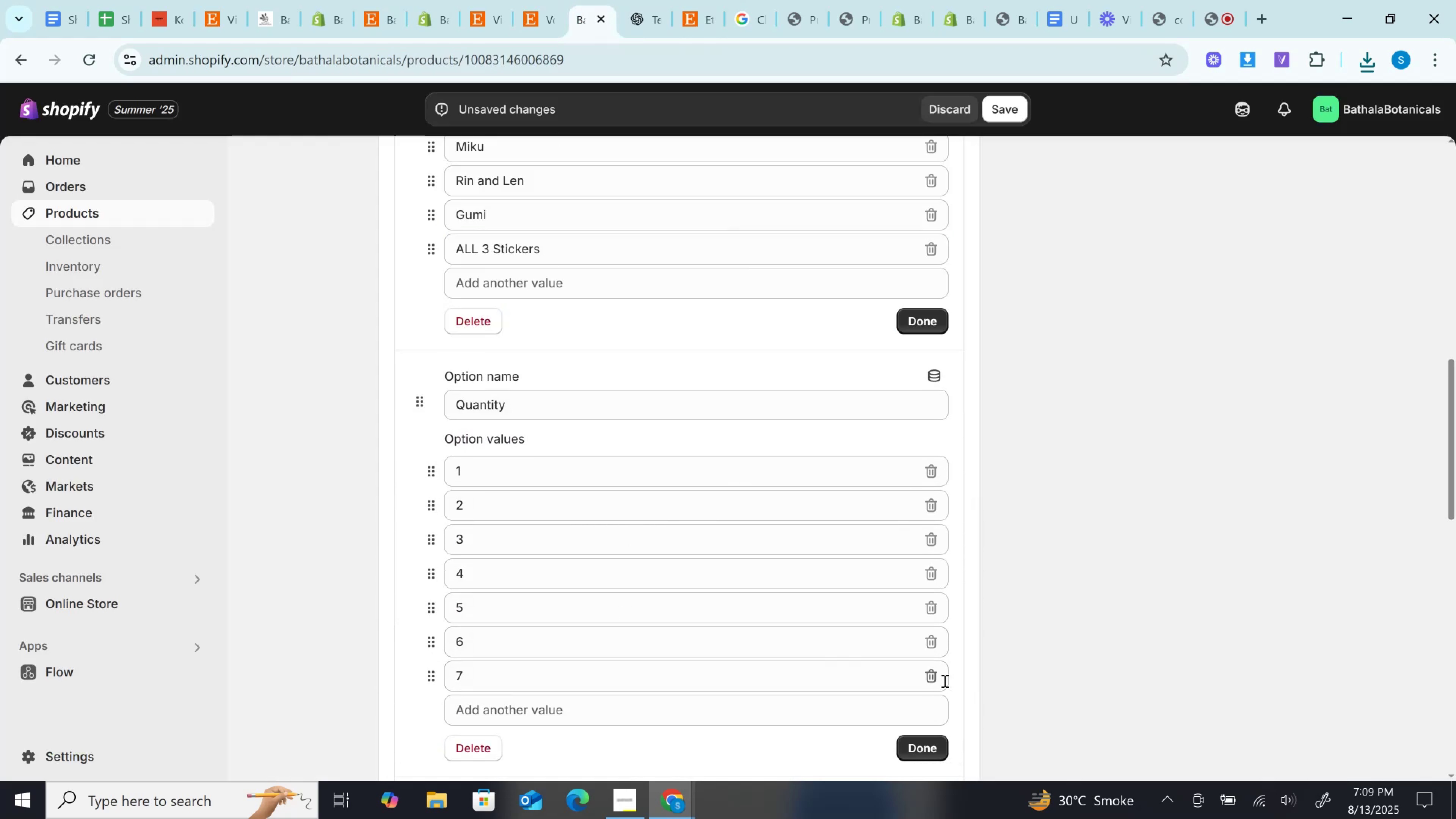 
left_click([936, 674])
 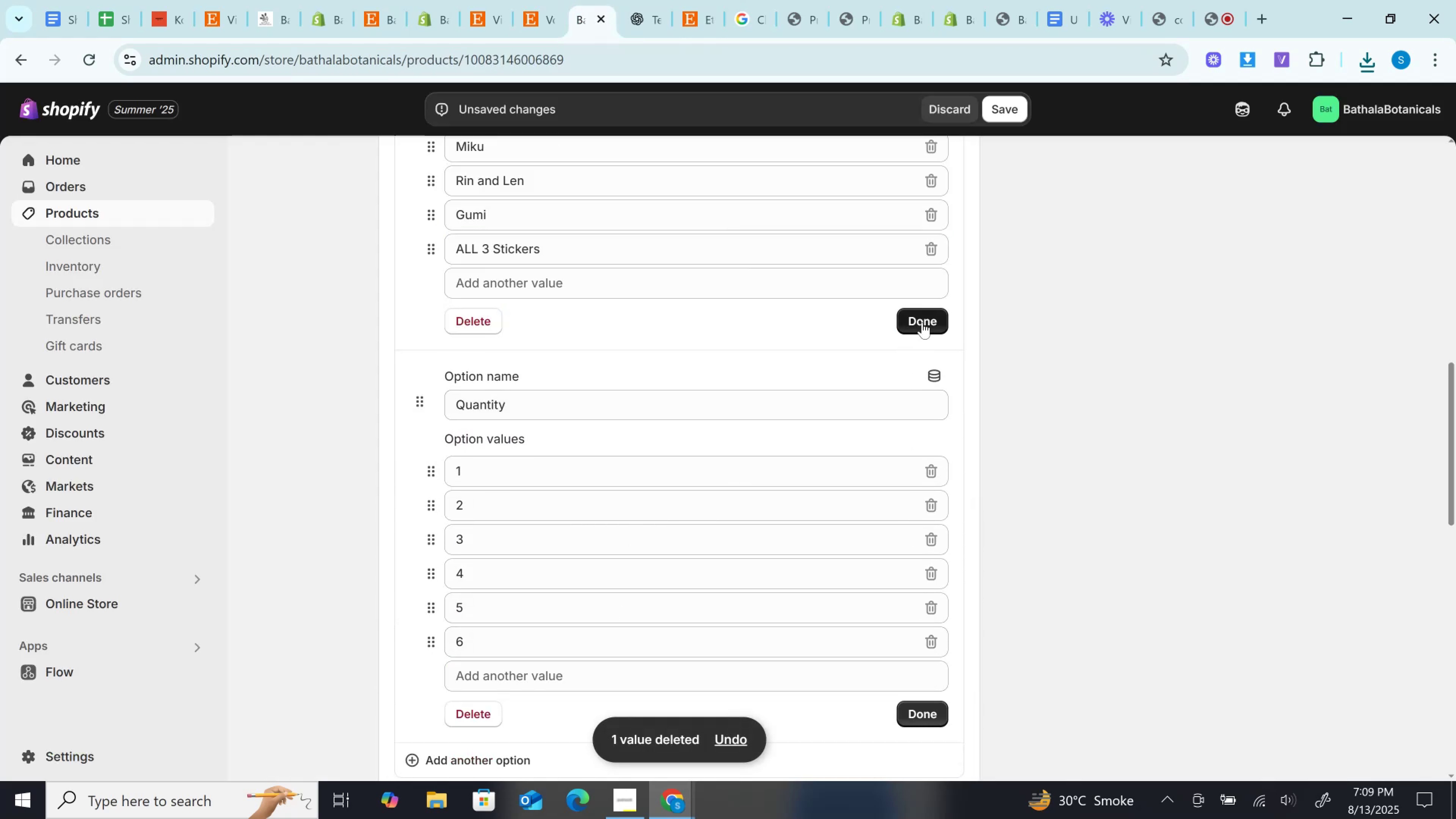 
left_click([922, 322])
 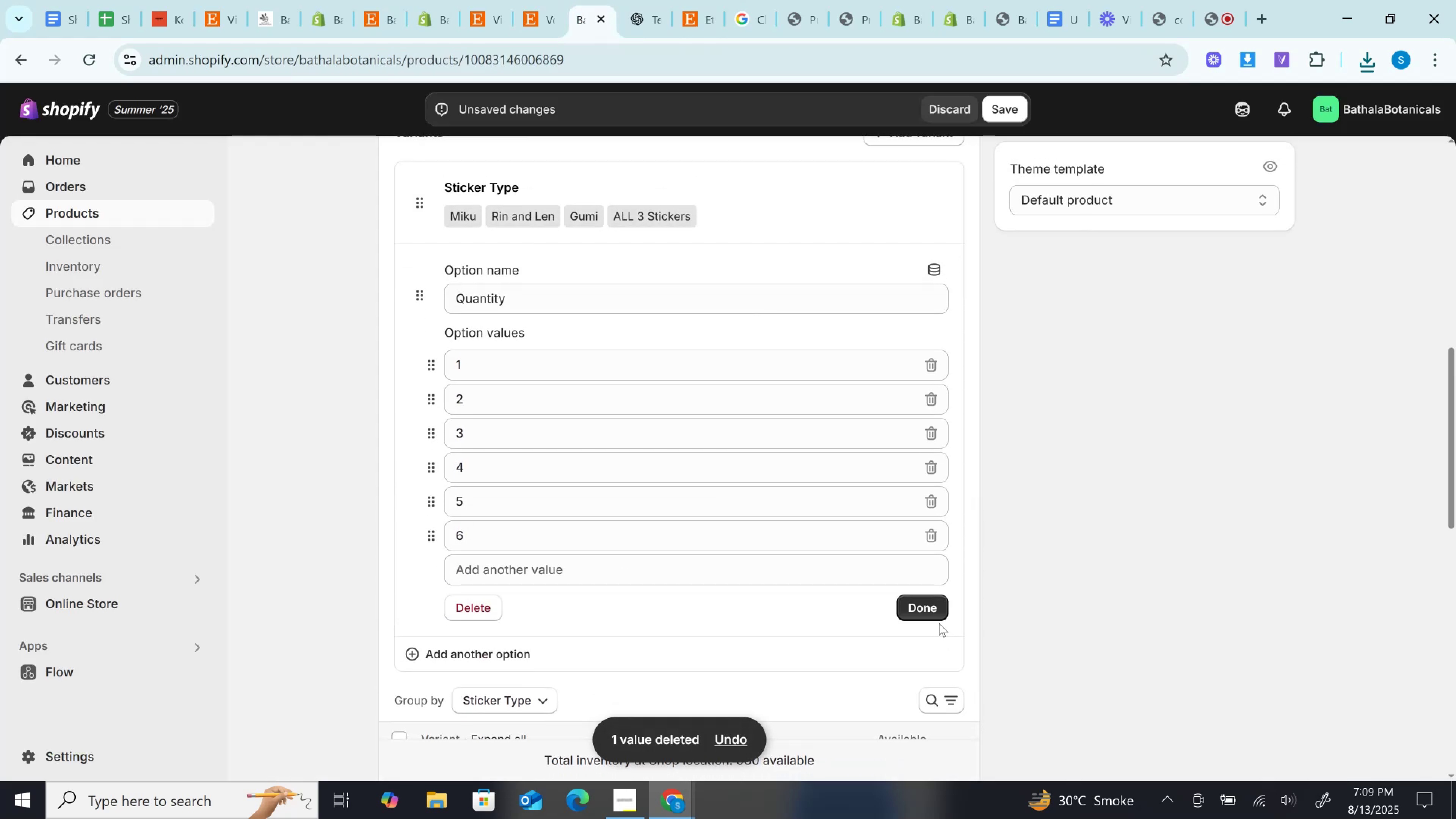 
left_click([937, 607])
 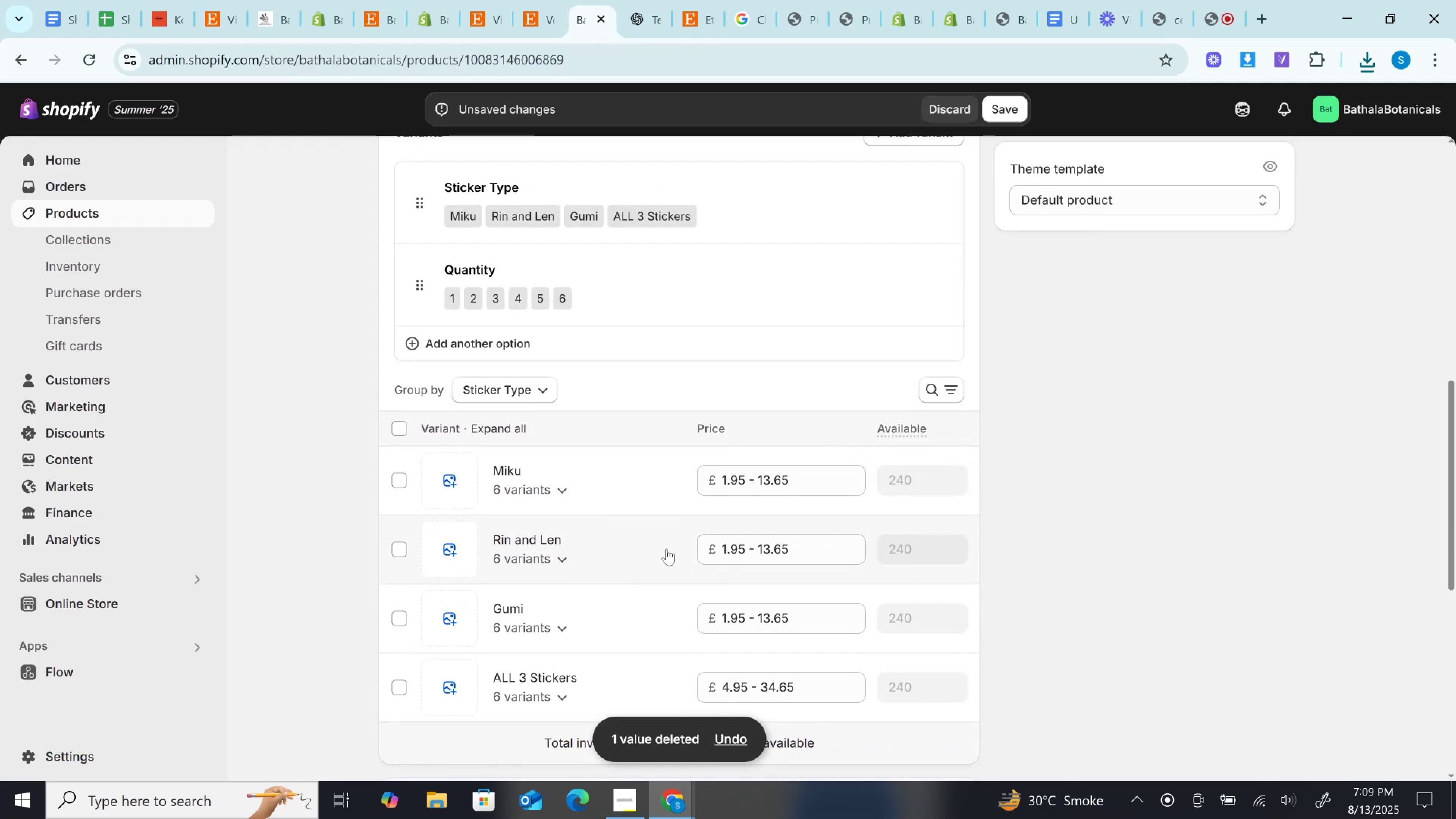 
scroll: coordinate [667, 549], scroll_direction: down, amount: 1.0
 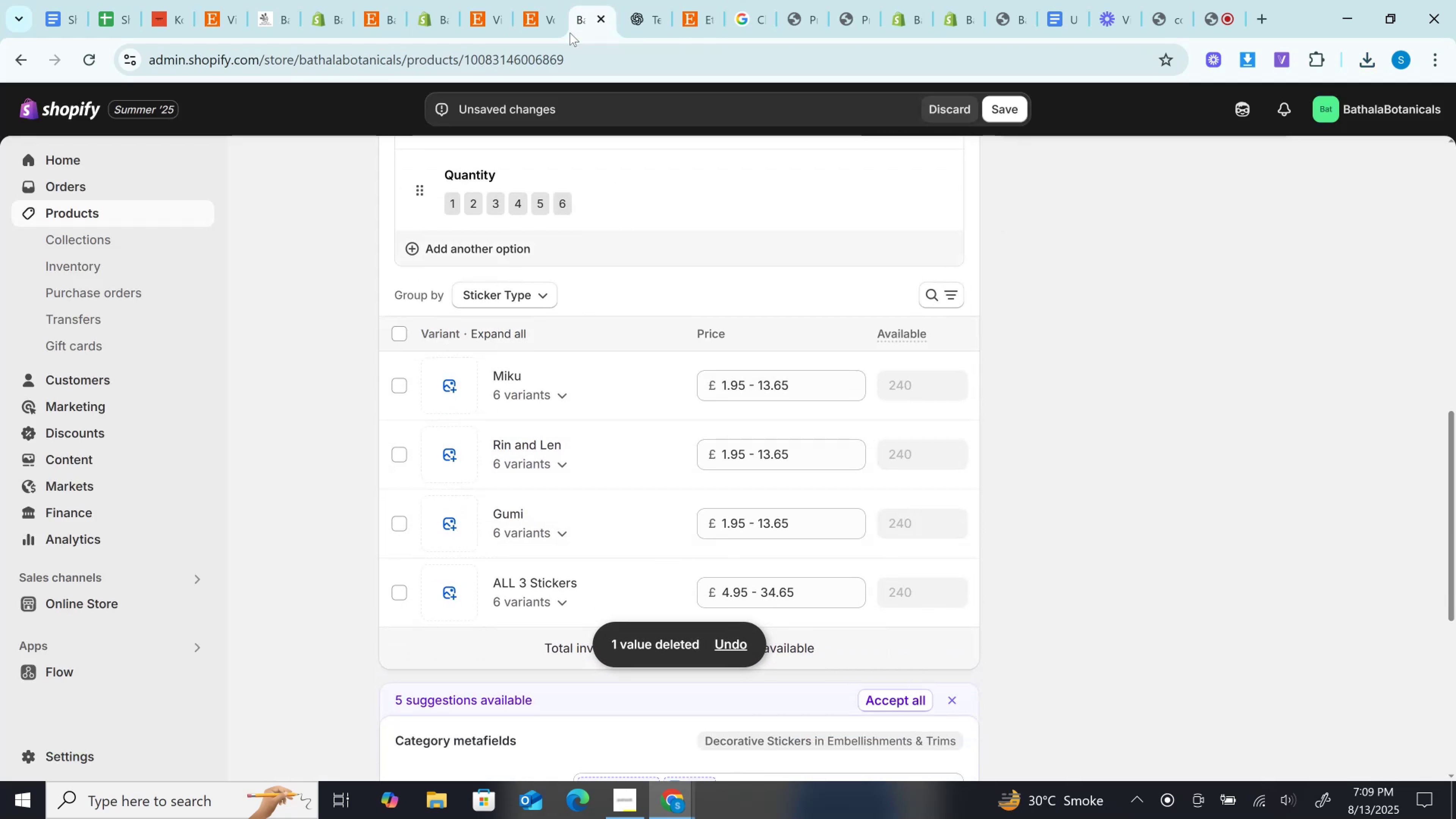 
left_click([537, 0])
 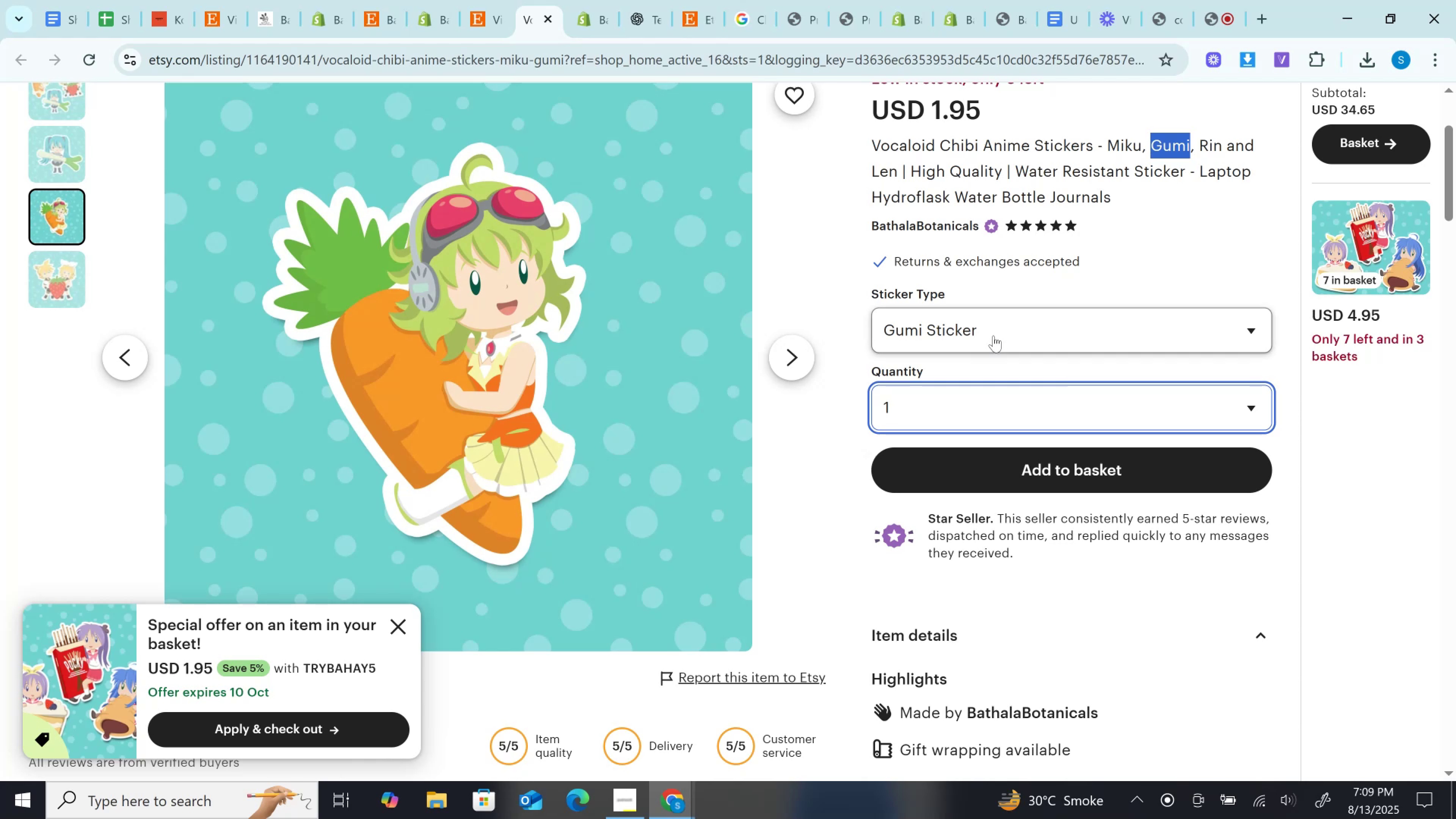 
left_click([985, 317])
 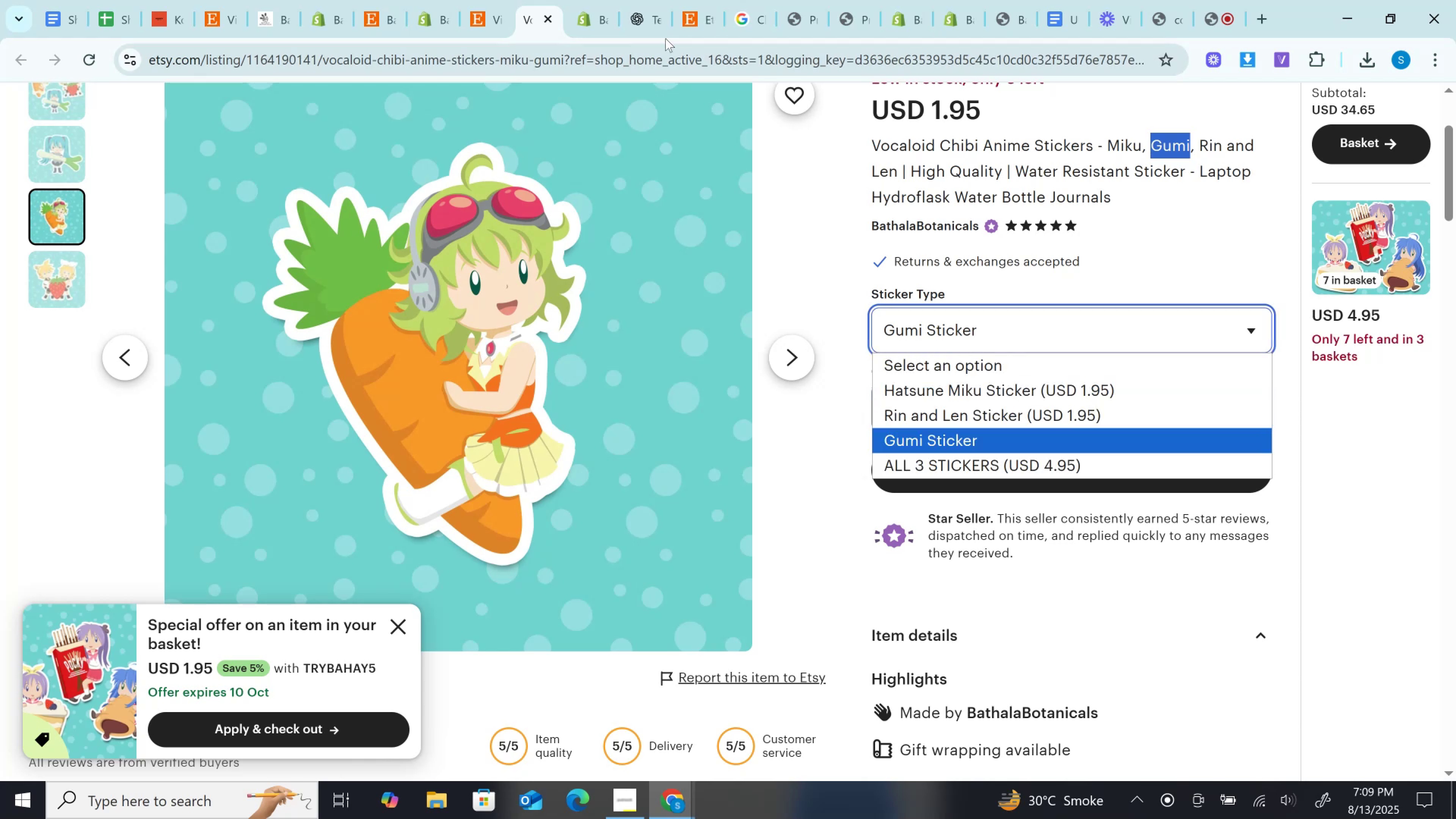 
left_click([568, 0])
 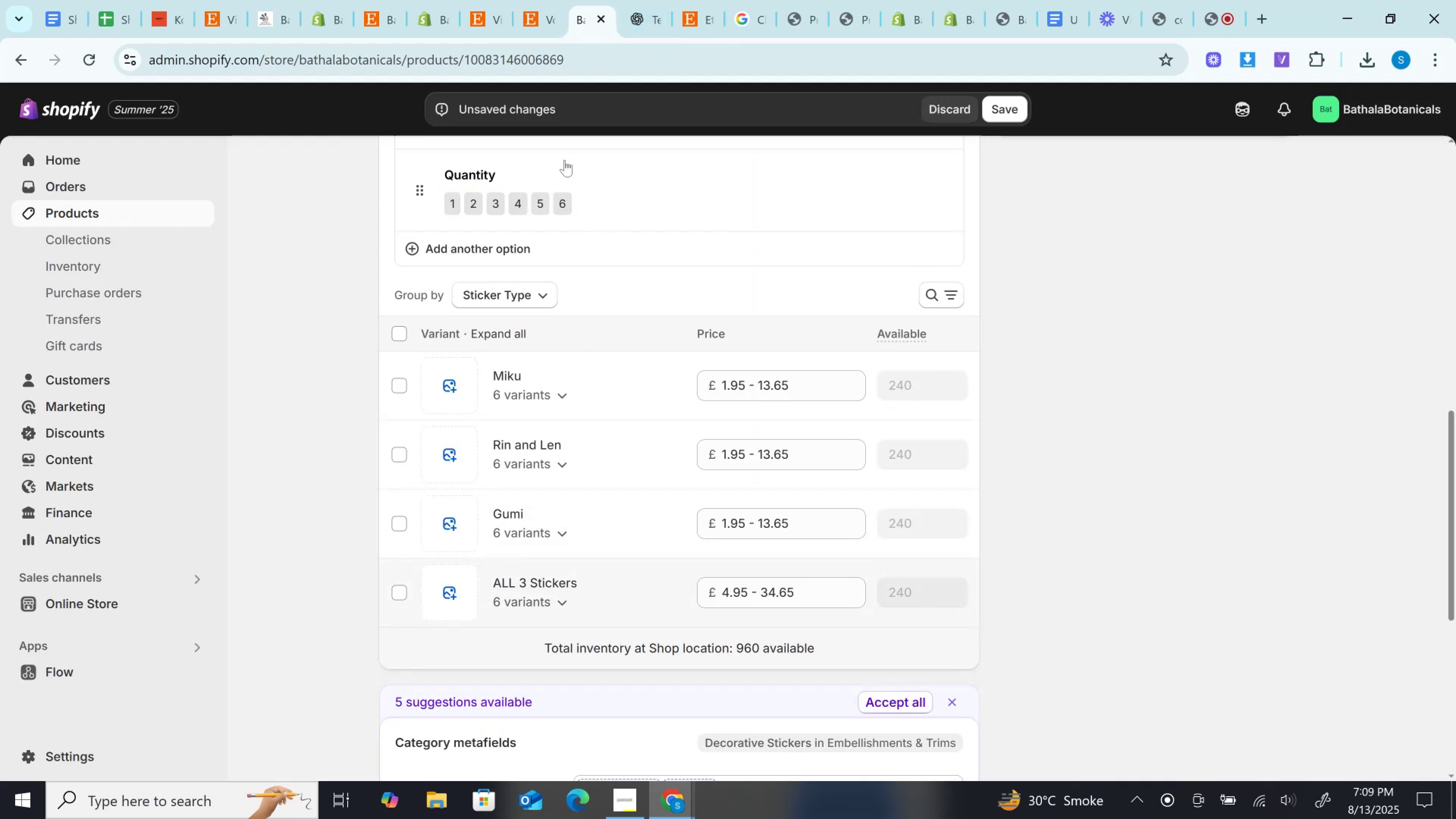 
left_click([558, 0])
 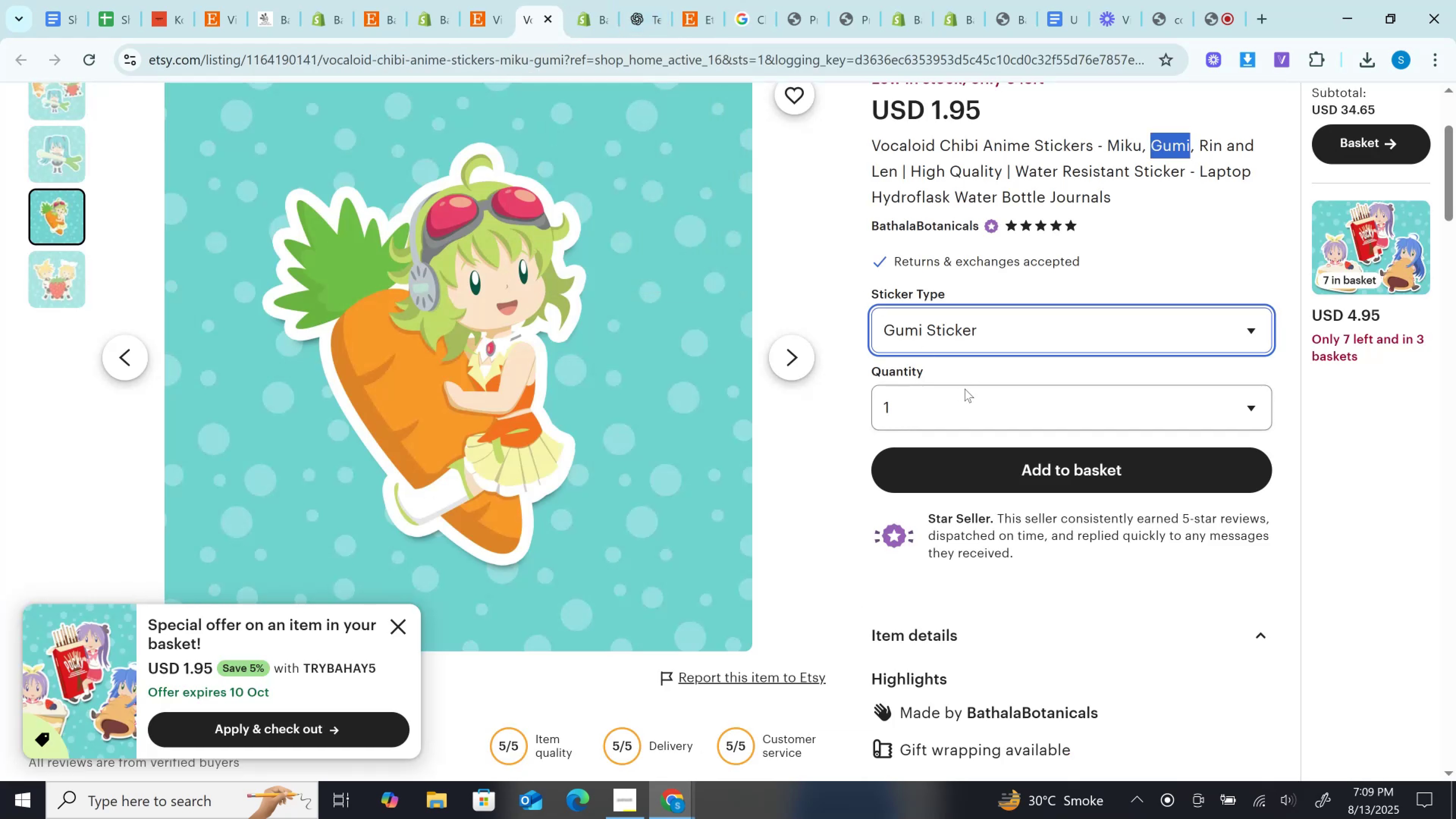 
left_click([968, 403])
 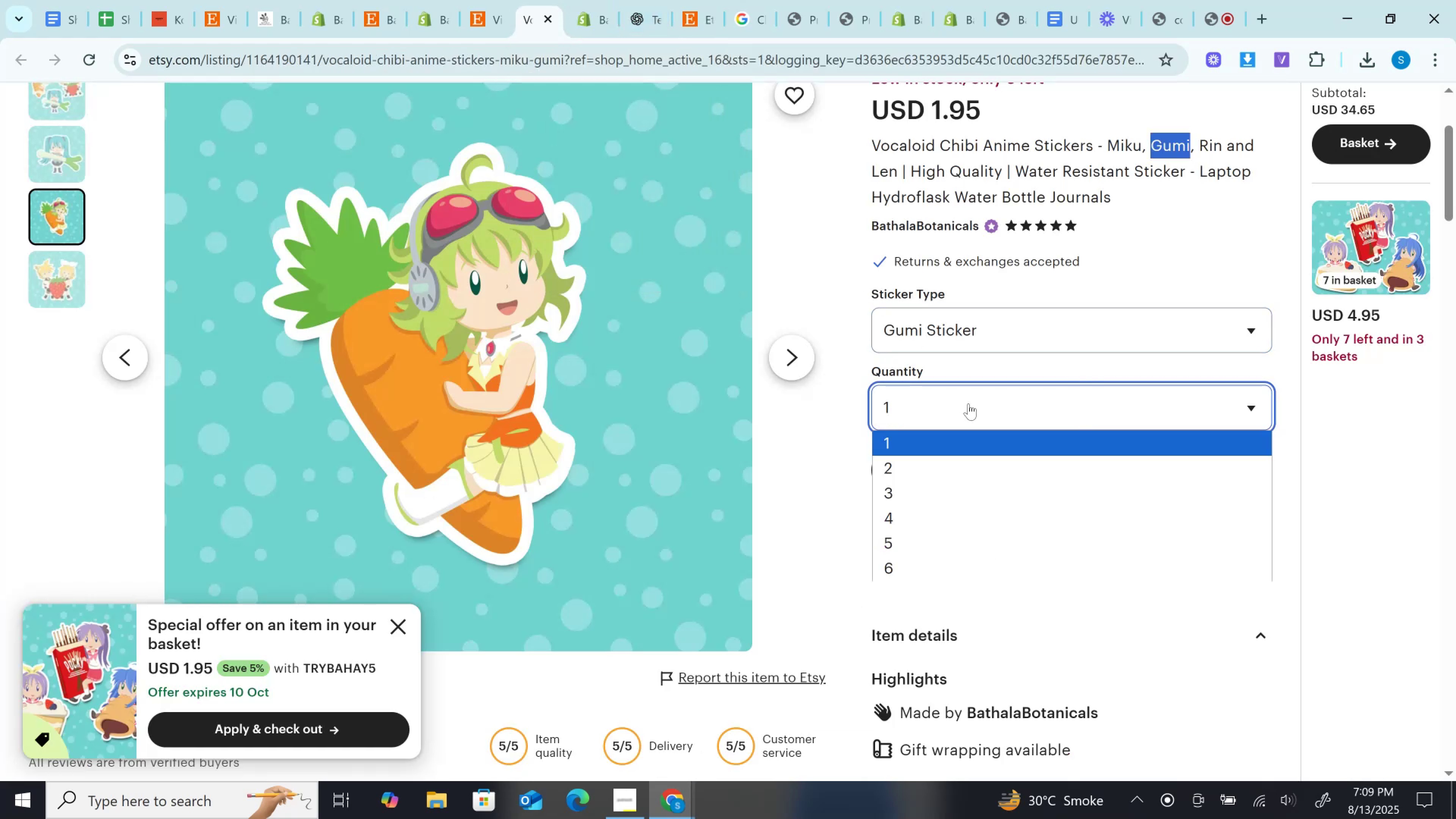 
left_click([968, 403])
 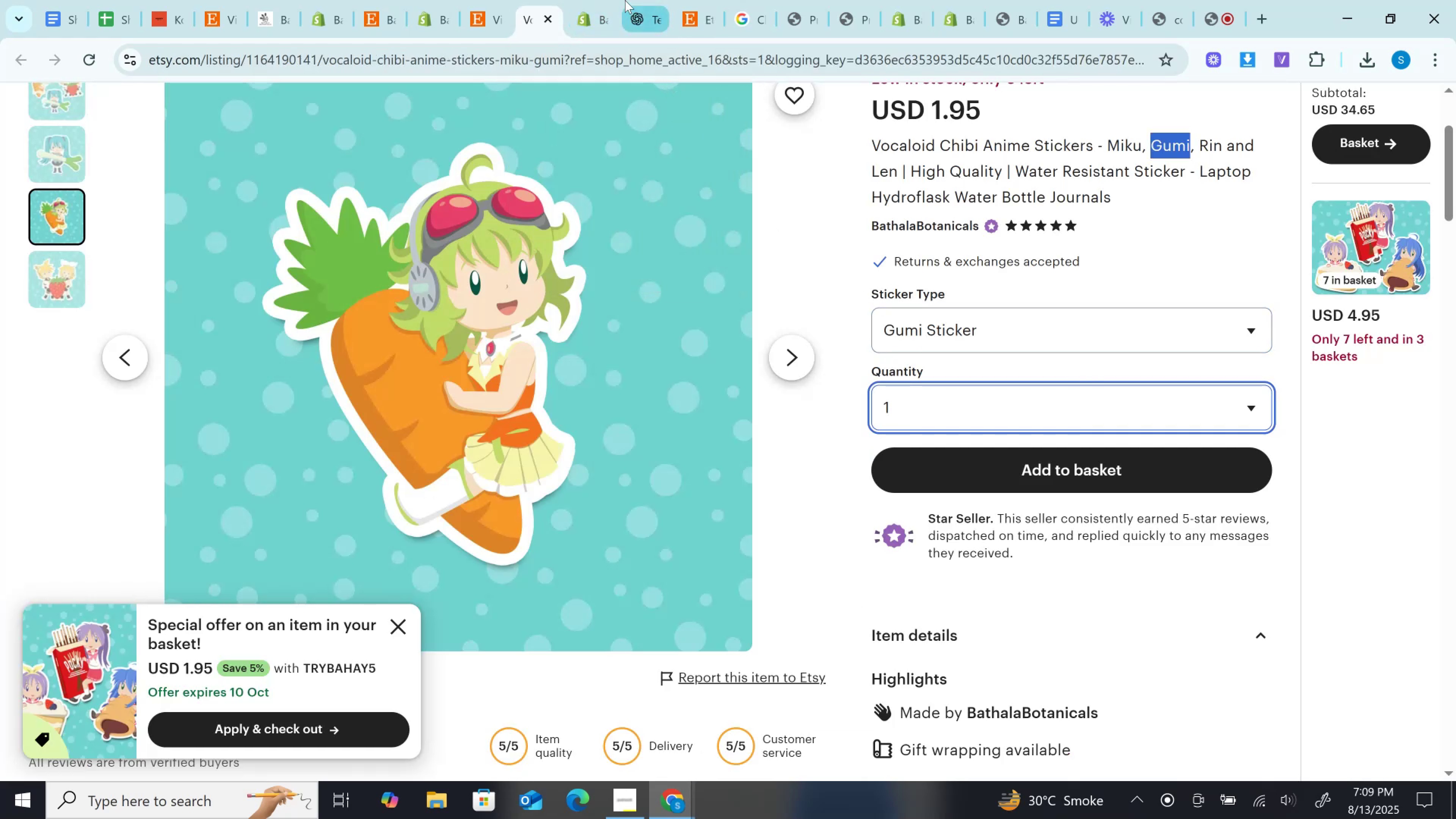 
left_click([594, 0])
 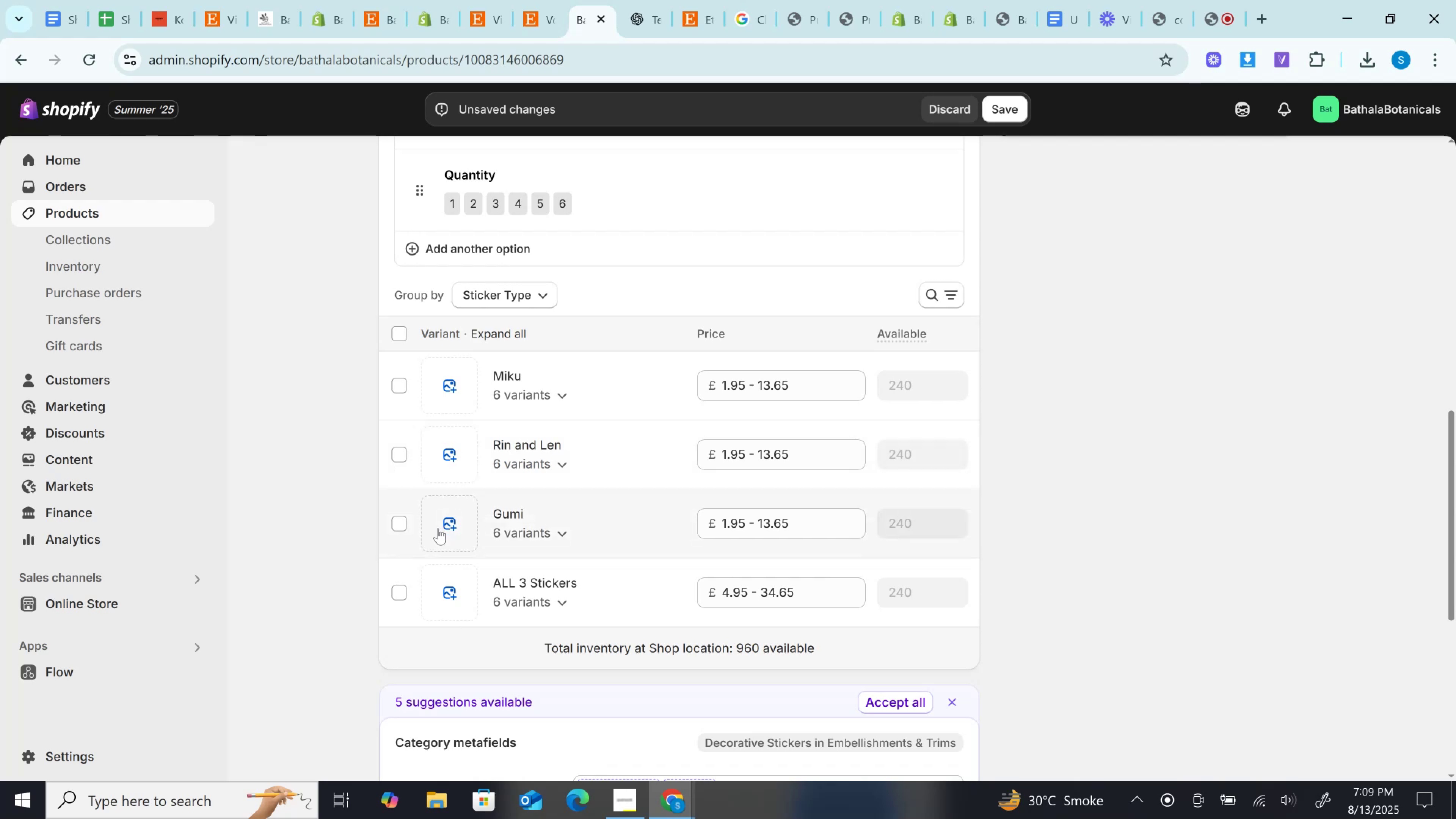 
left_click([449, 525])
 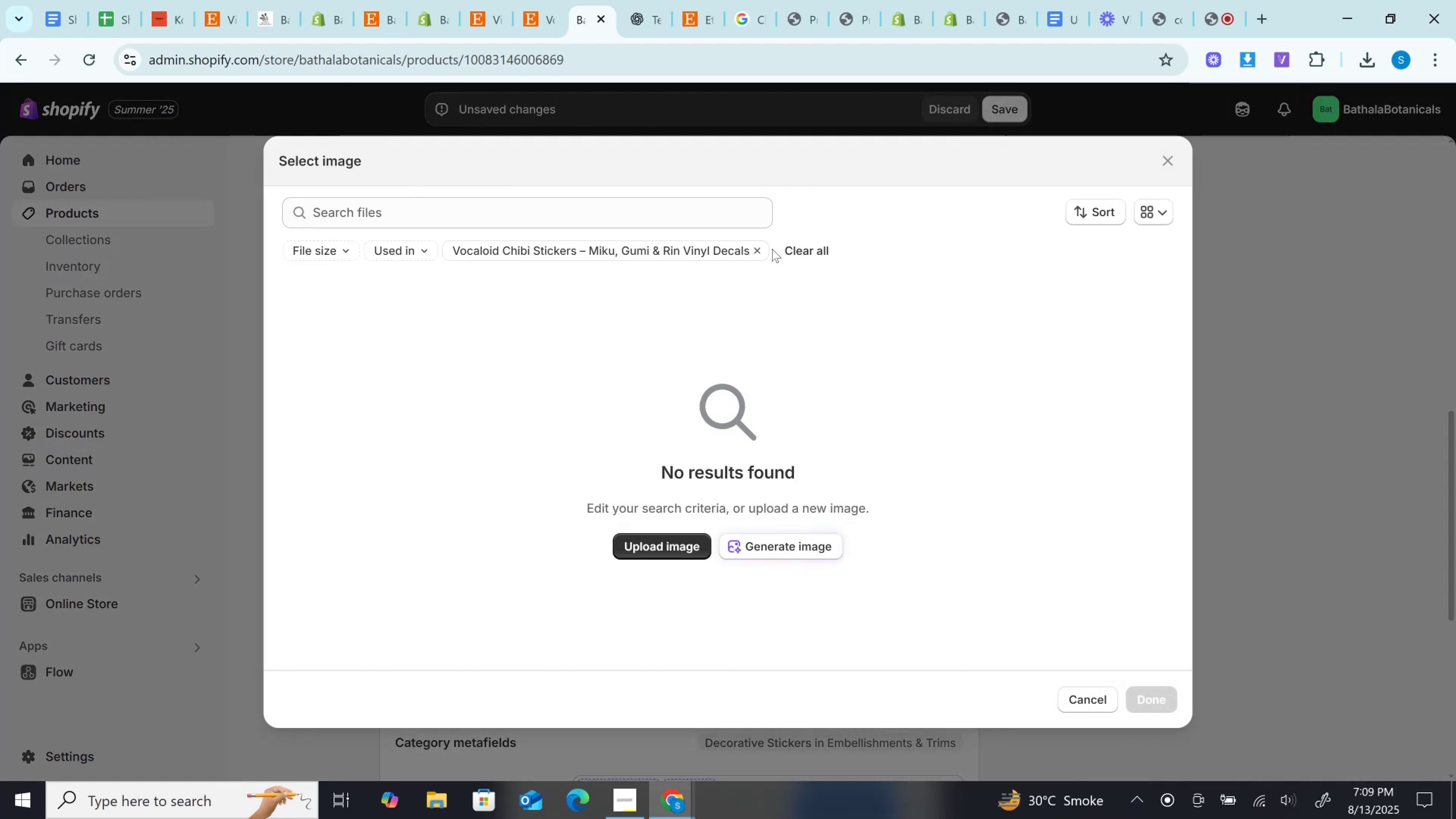 
left_click([763, 245])
 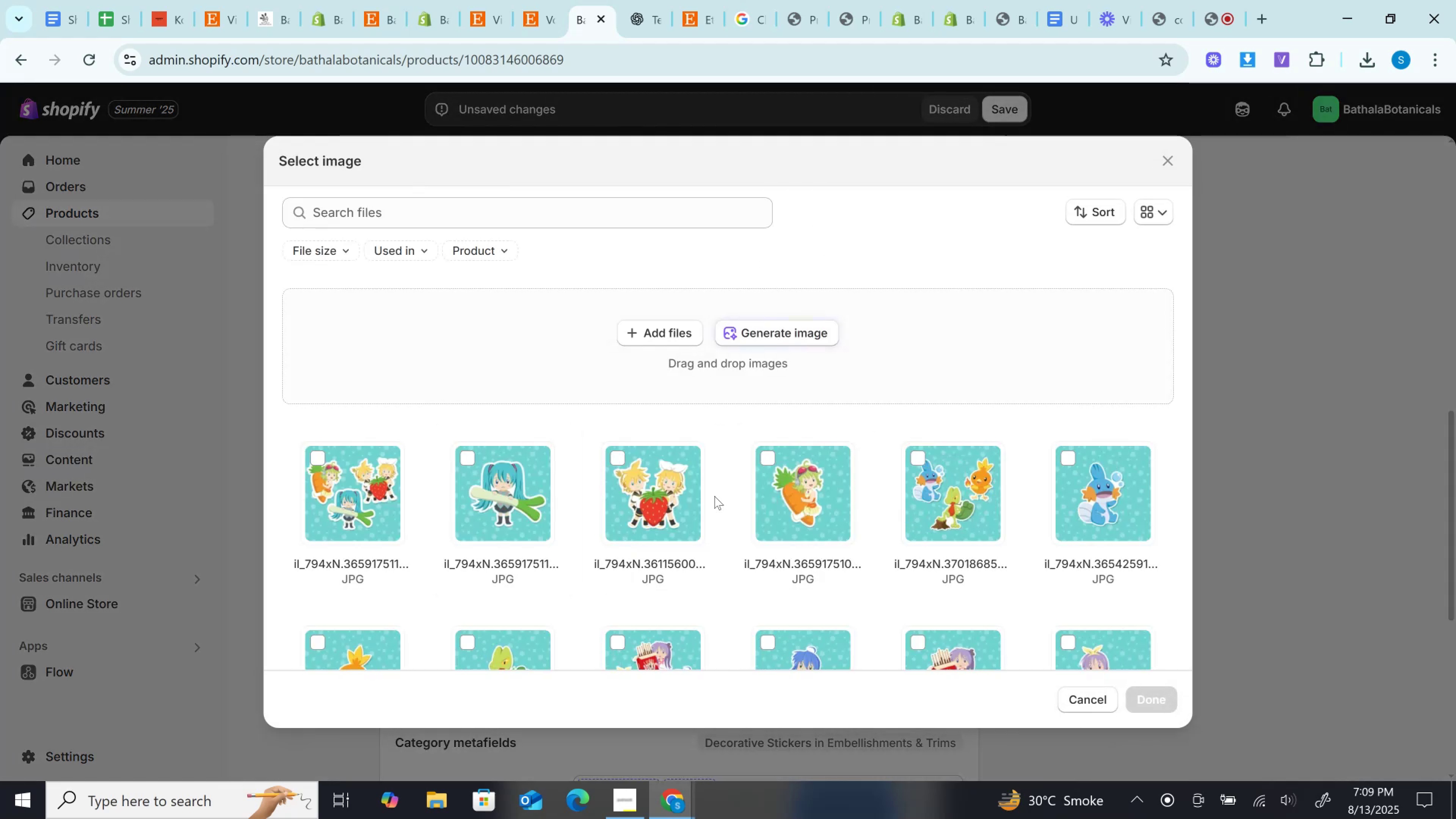 
wait(5.17)
 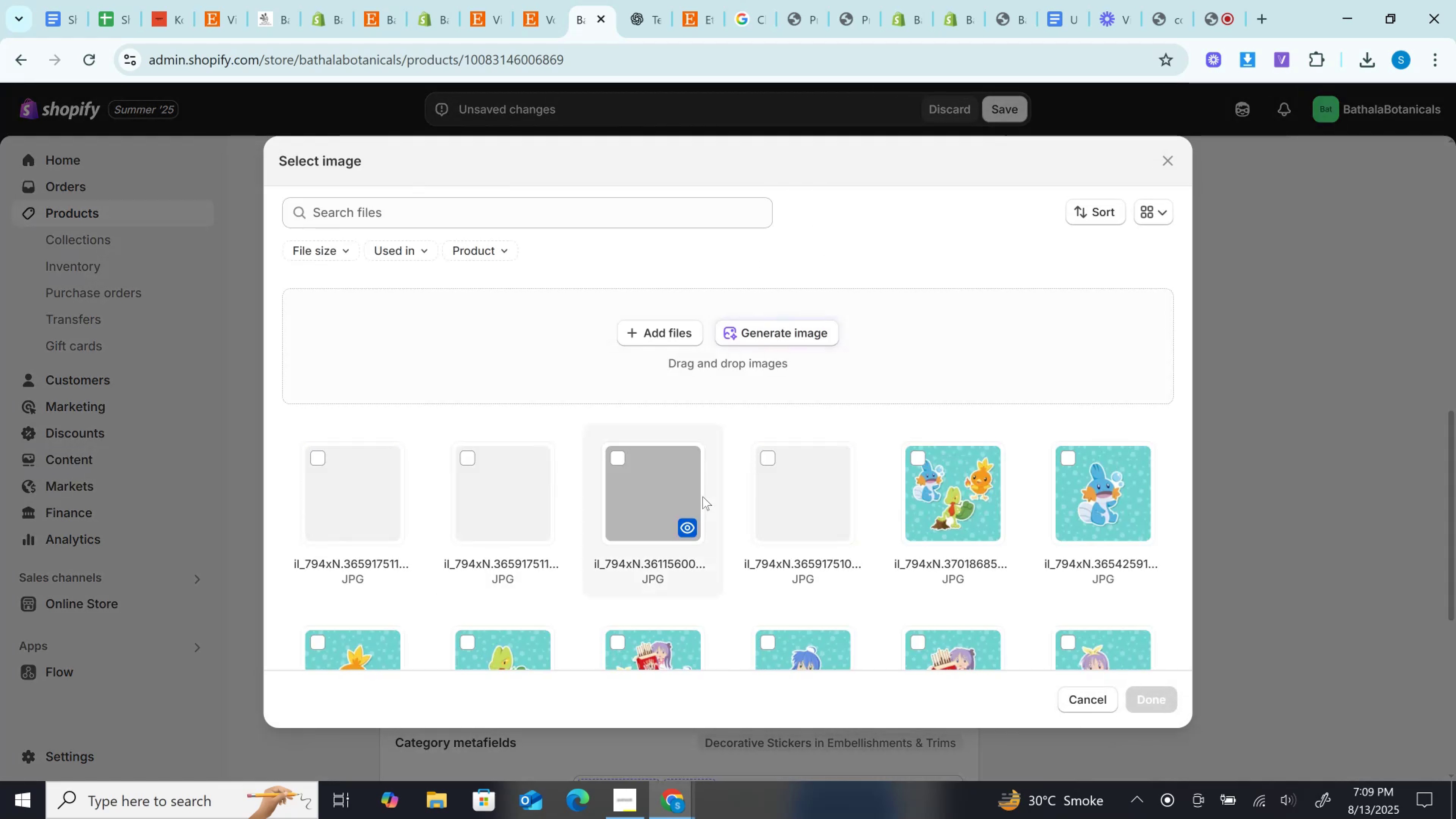 
left_click([528, 0])
 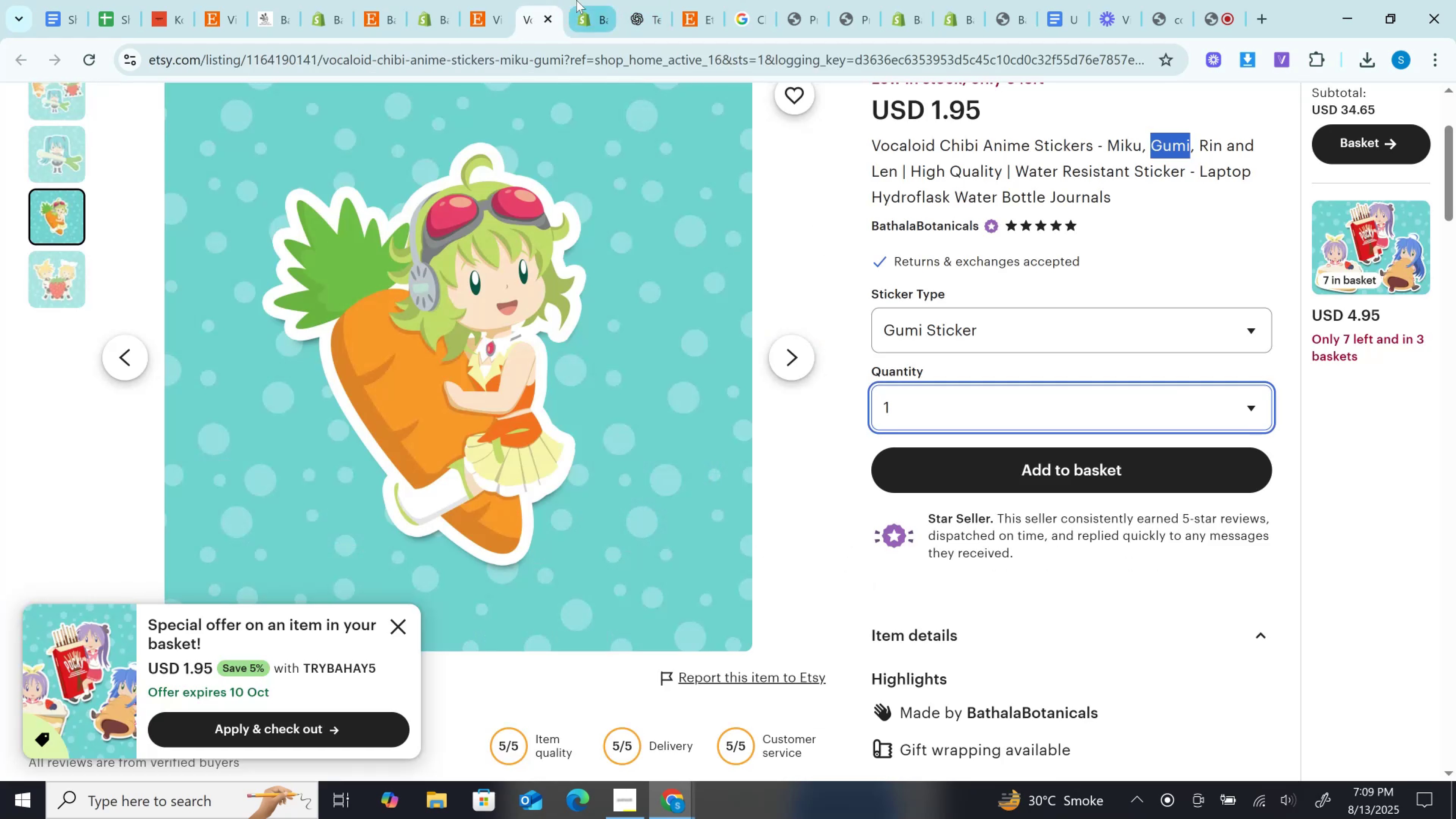 
left_click([576, 0])
 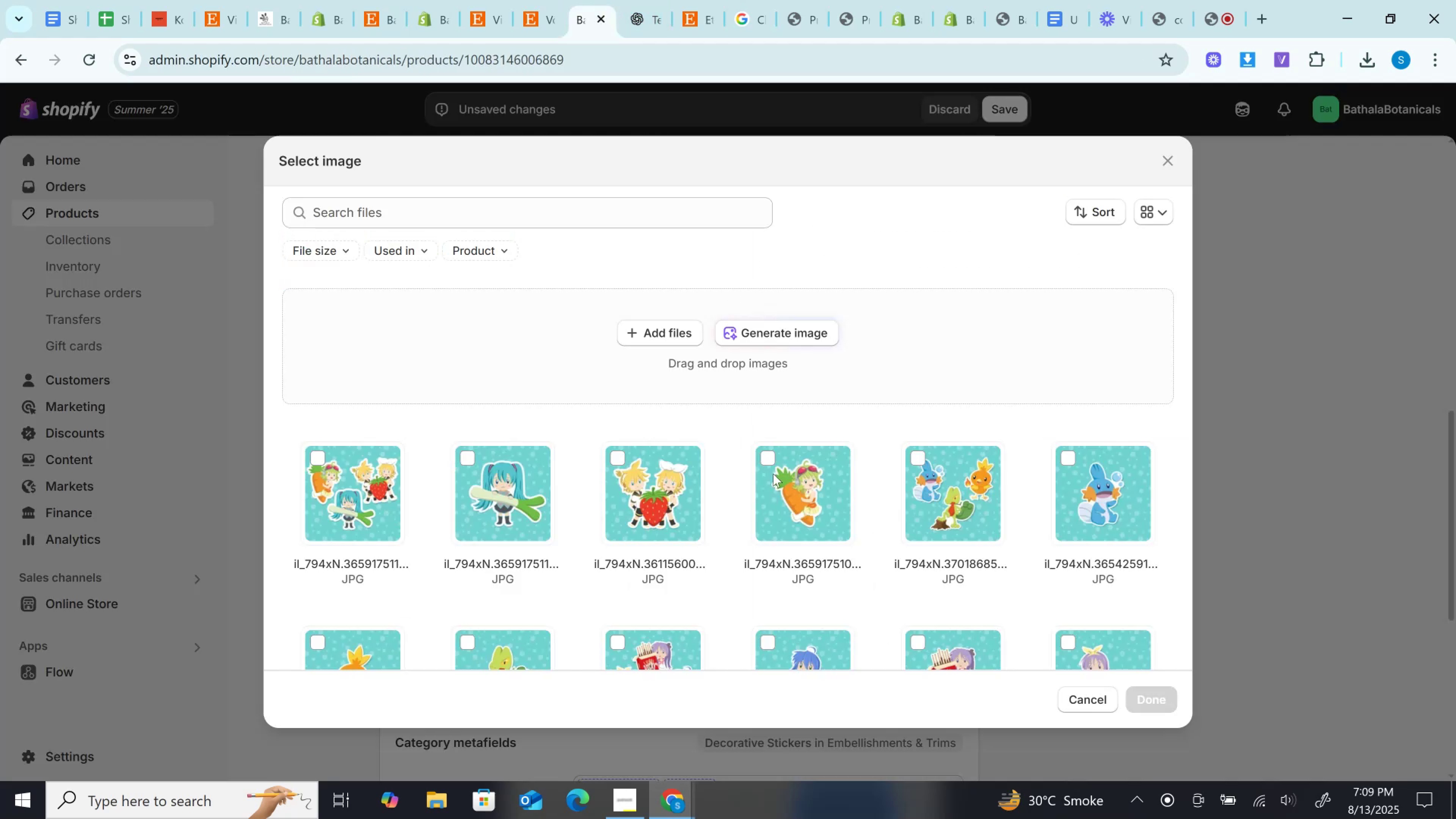 
left_click([773, 474])
 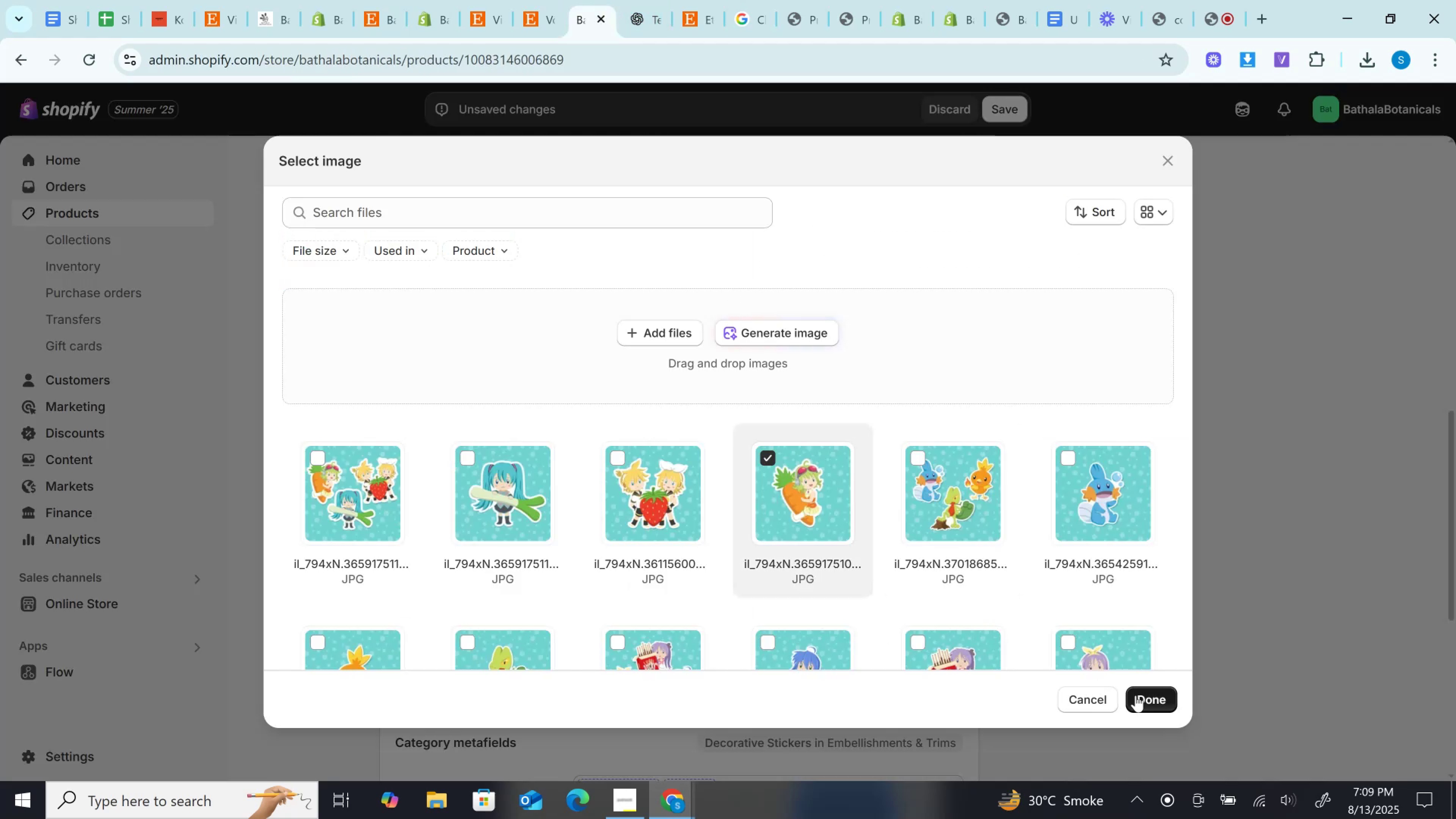 
left_click([1136, 695])
 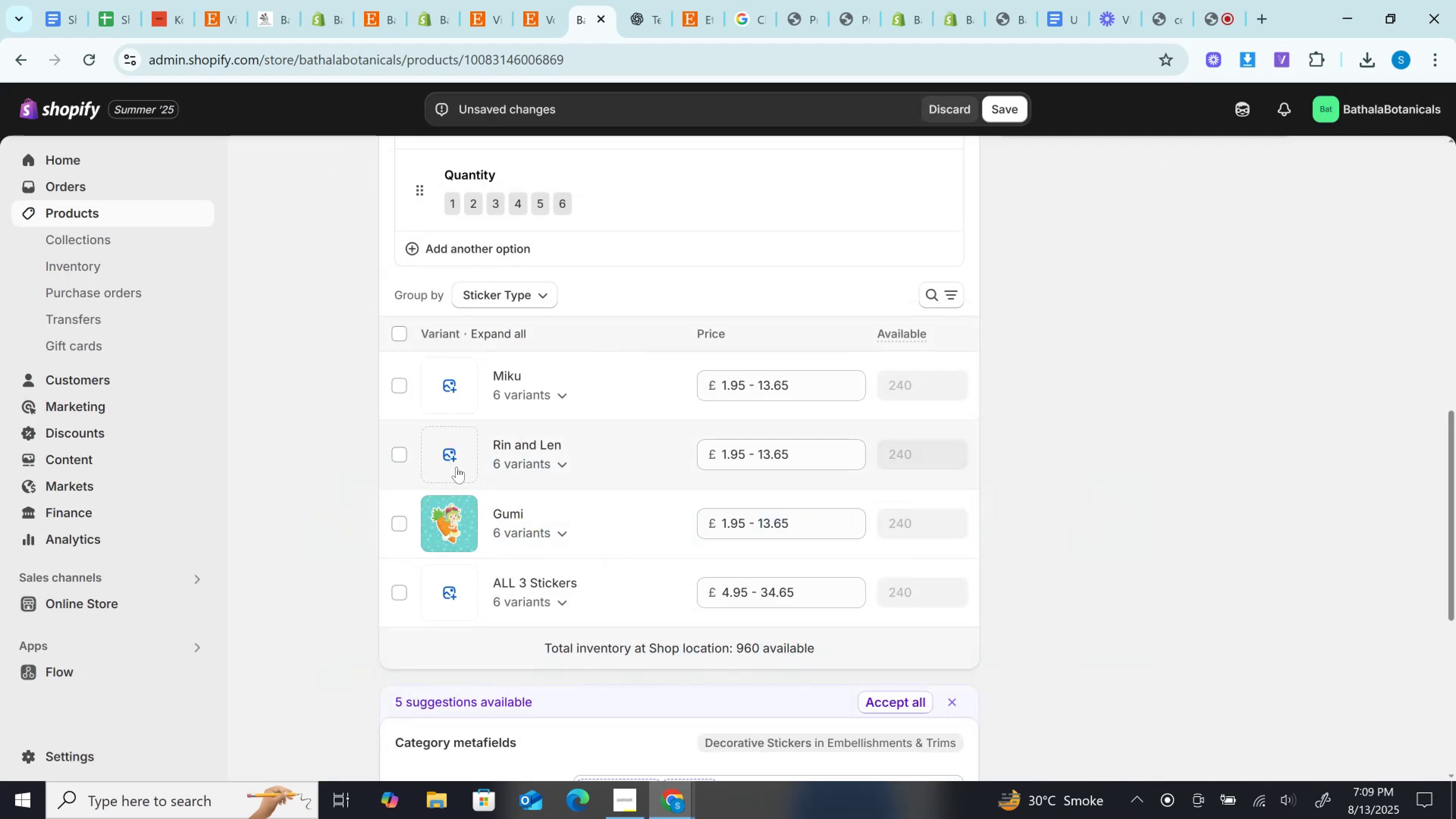 
left_click([455, 466])
 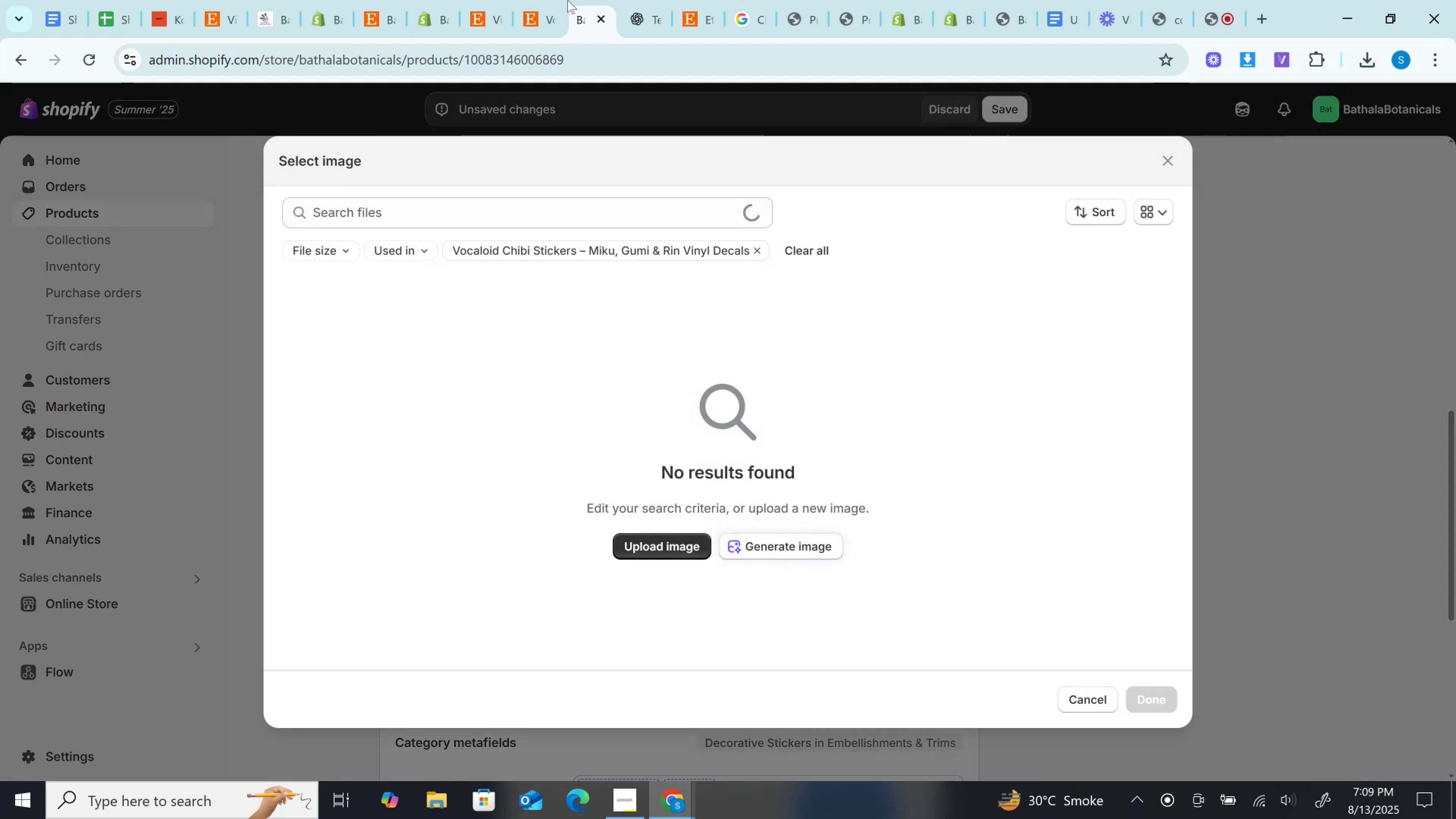 
left_click([568, 0])
 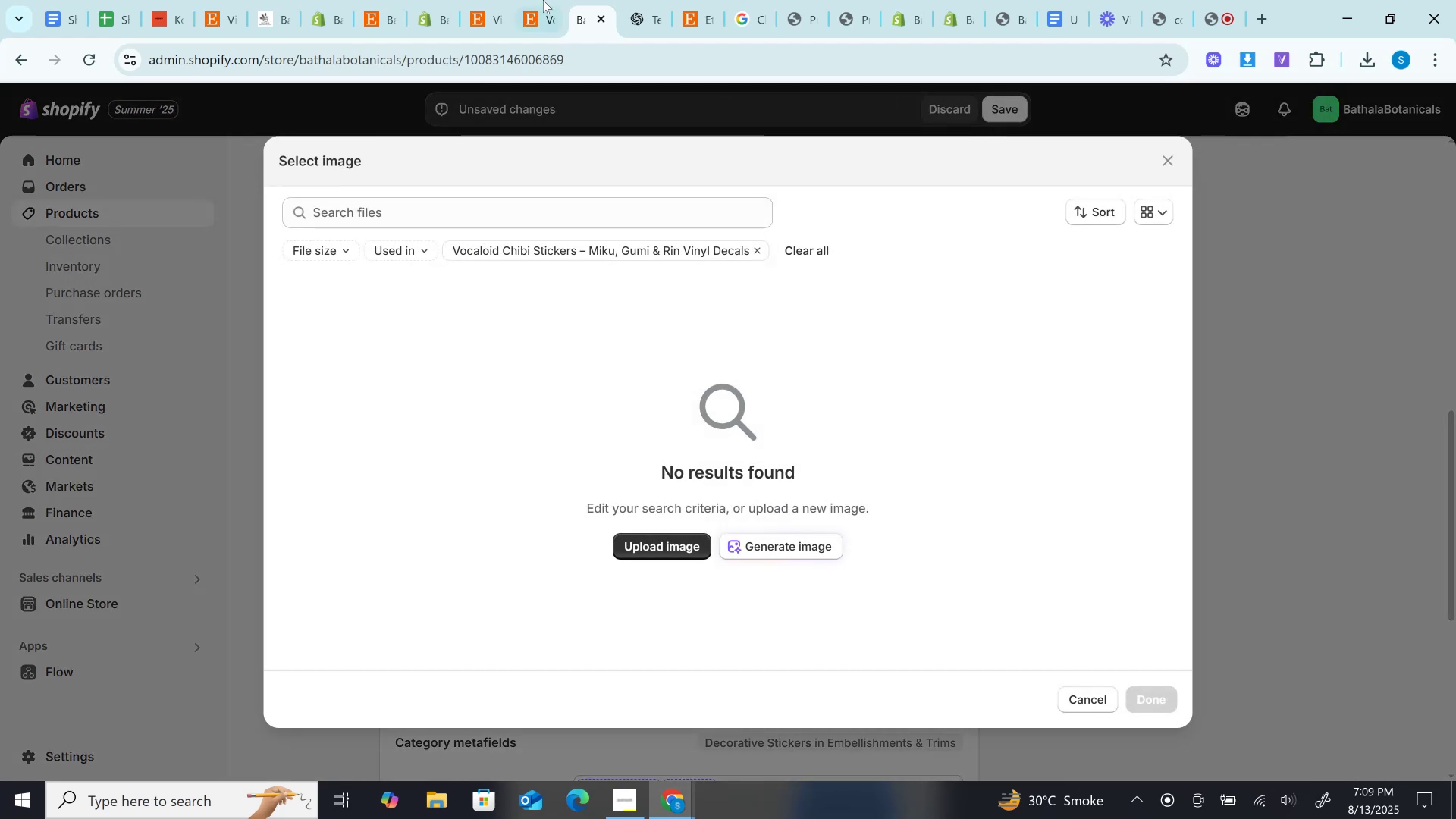 
left_click([542, 0])
 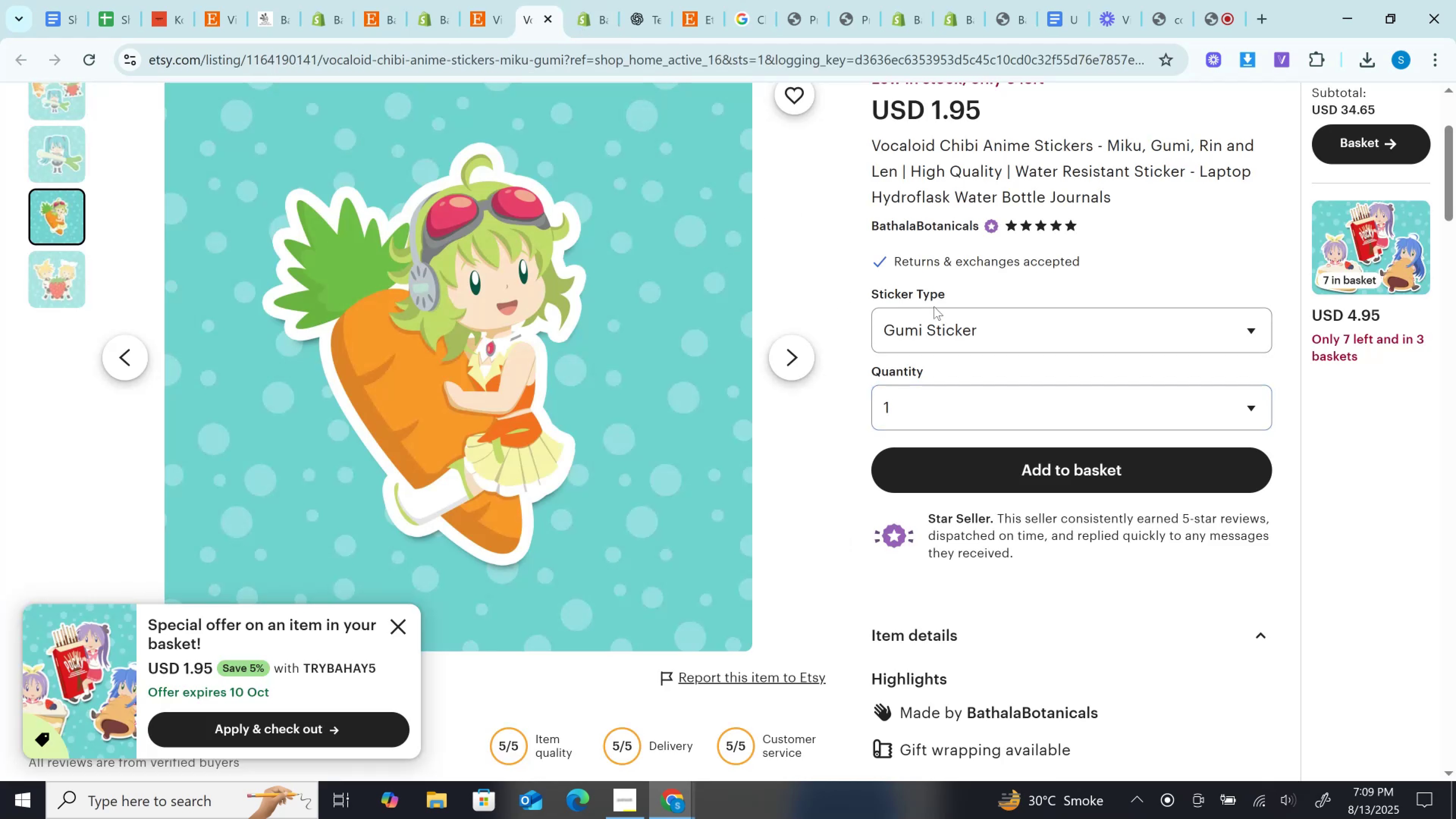 
double_click([937, 334])
 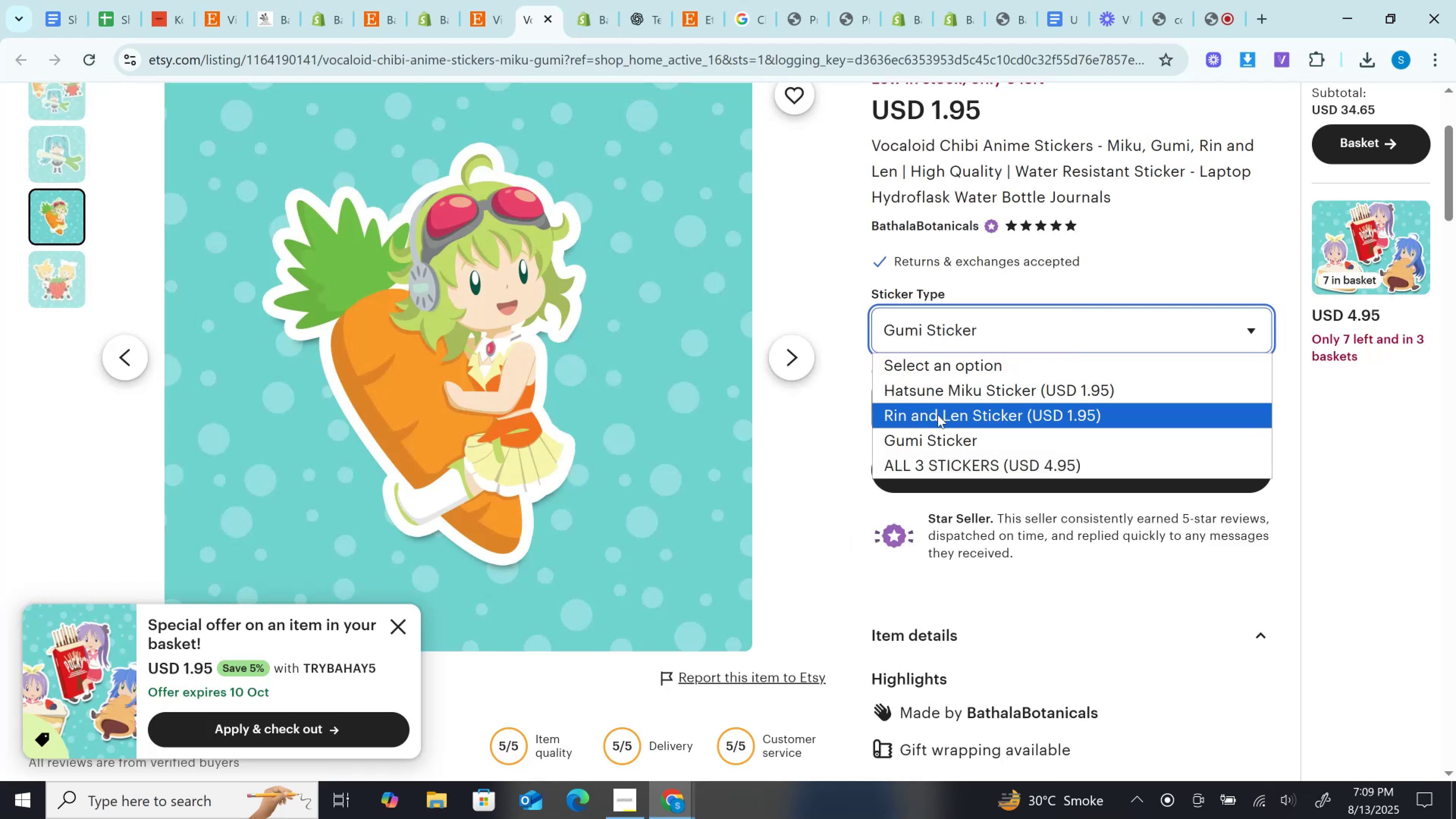 
left_click([938, 415])
 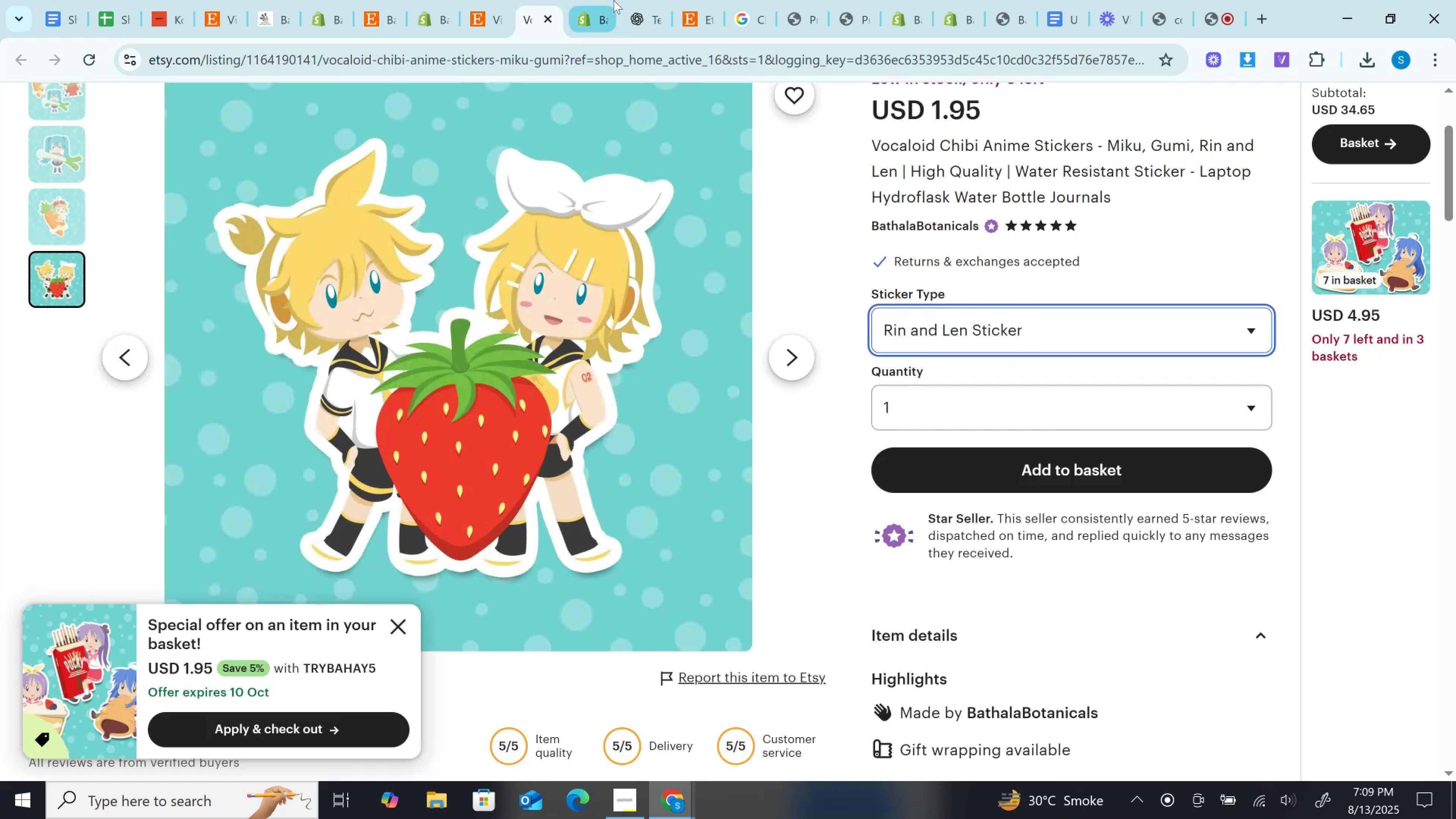 
left_click([598, 0])
 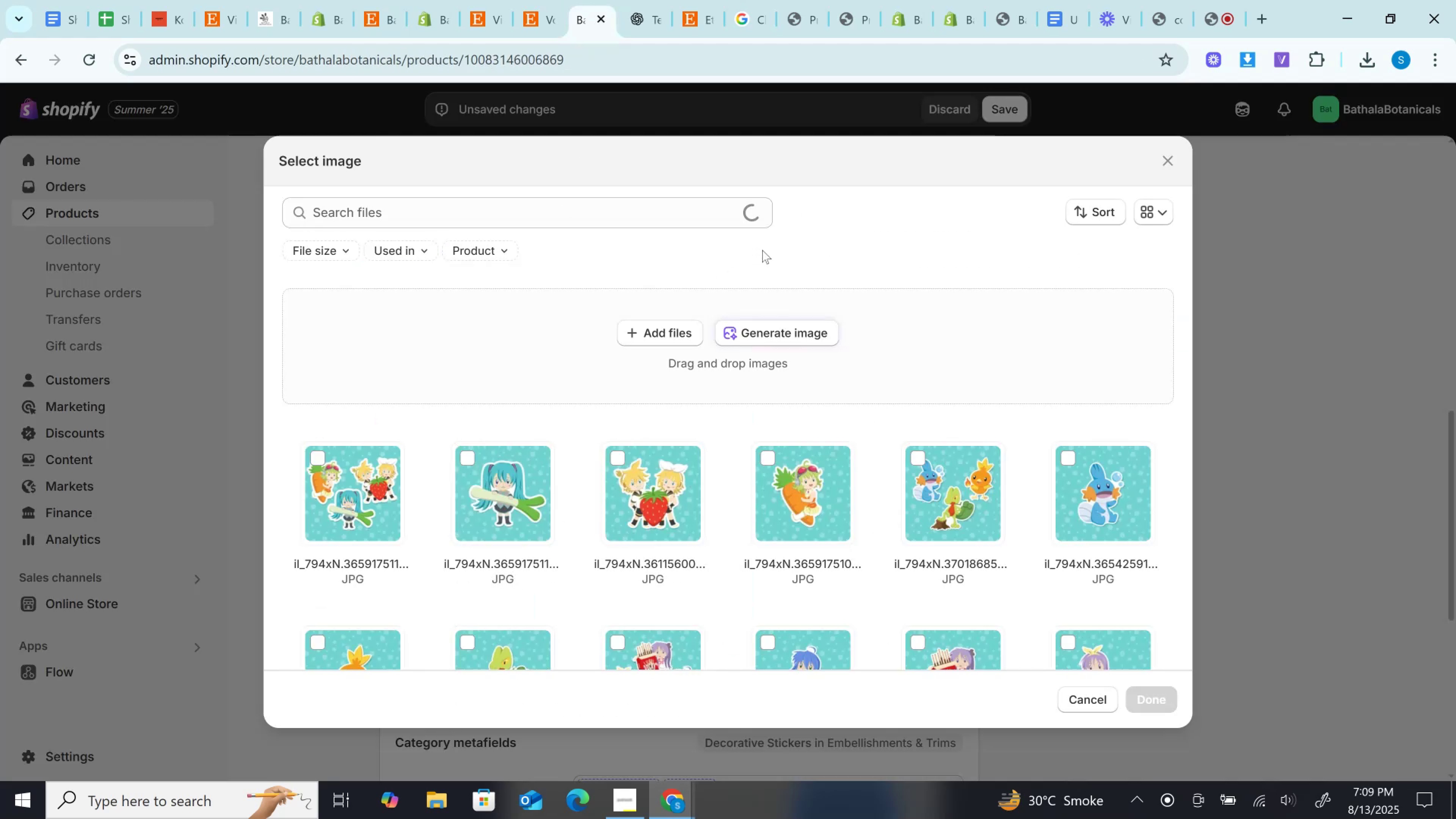 
left_click([653, 496])
 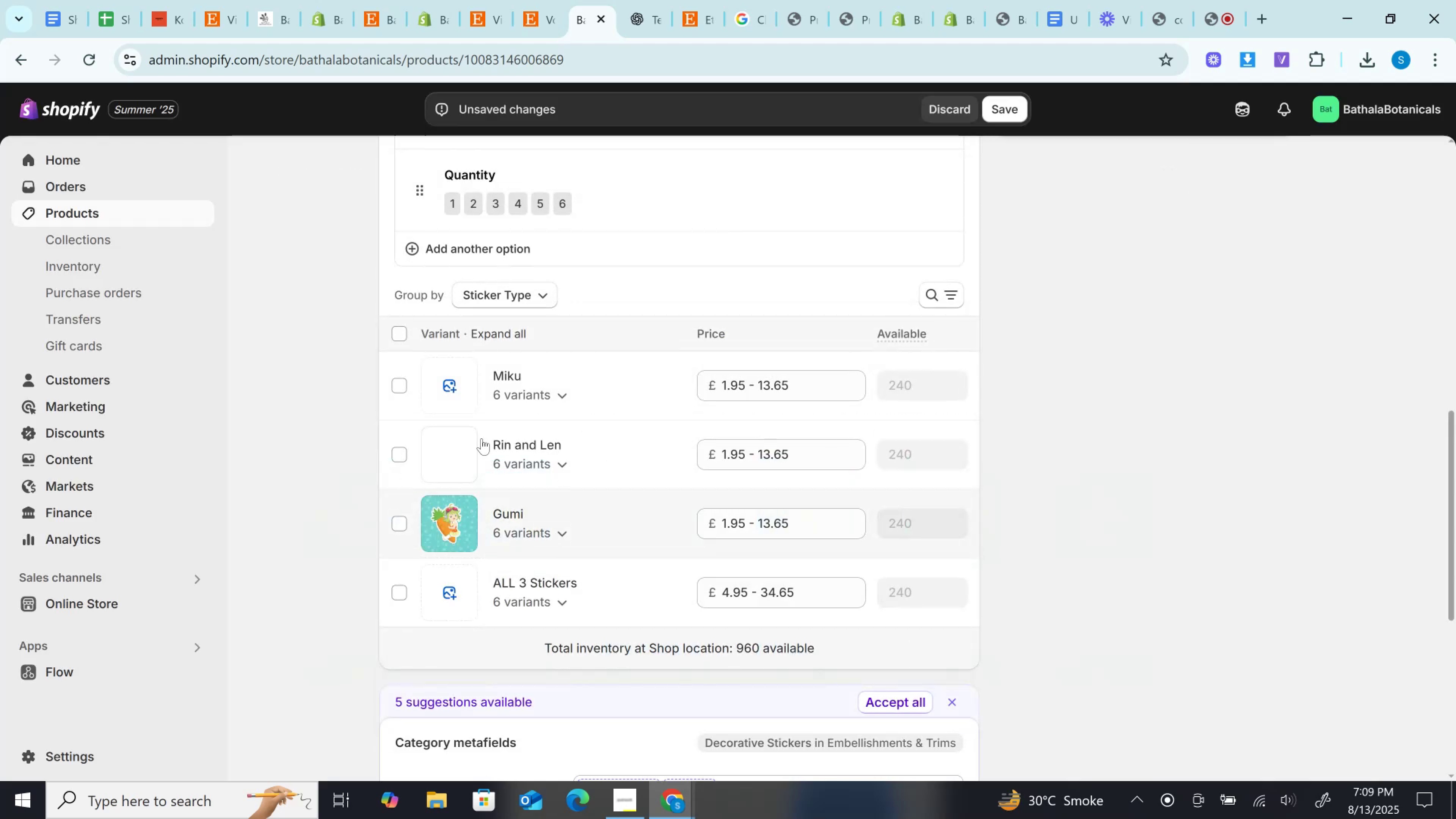 
left_click([452, 386])
 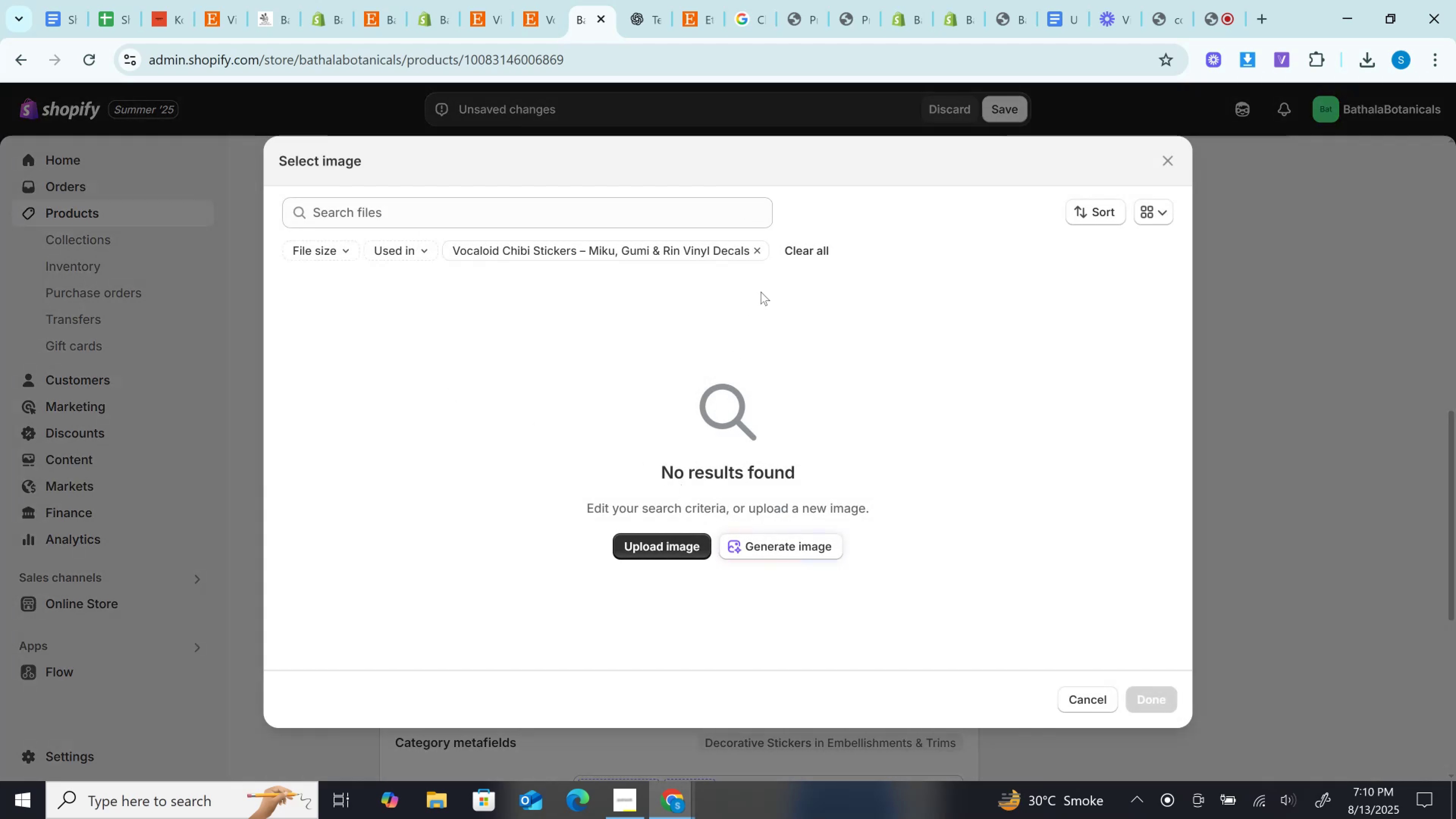 
left_click([759, 251])
 